 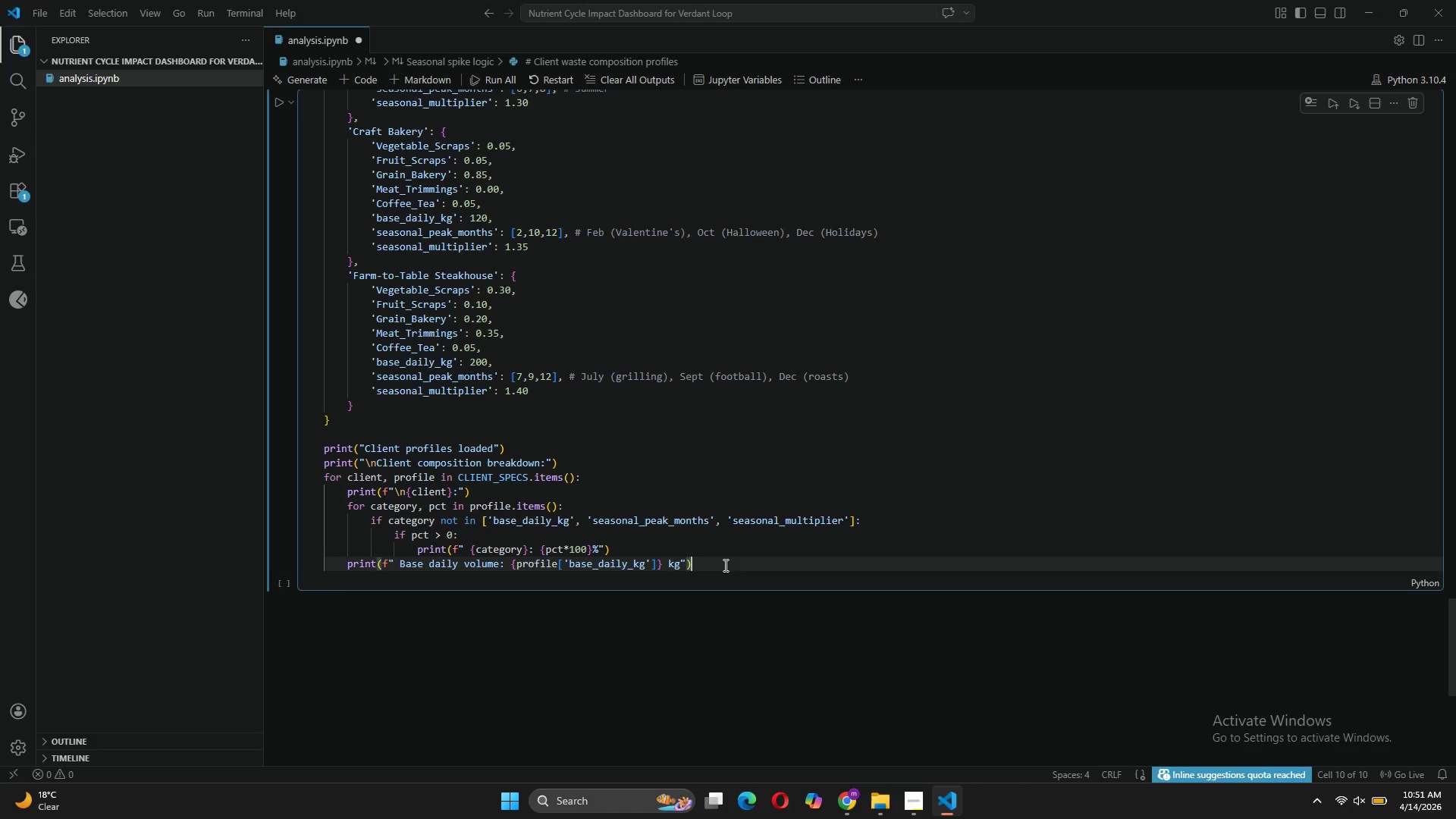 
key(Enter)
 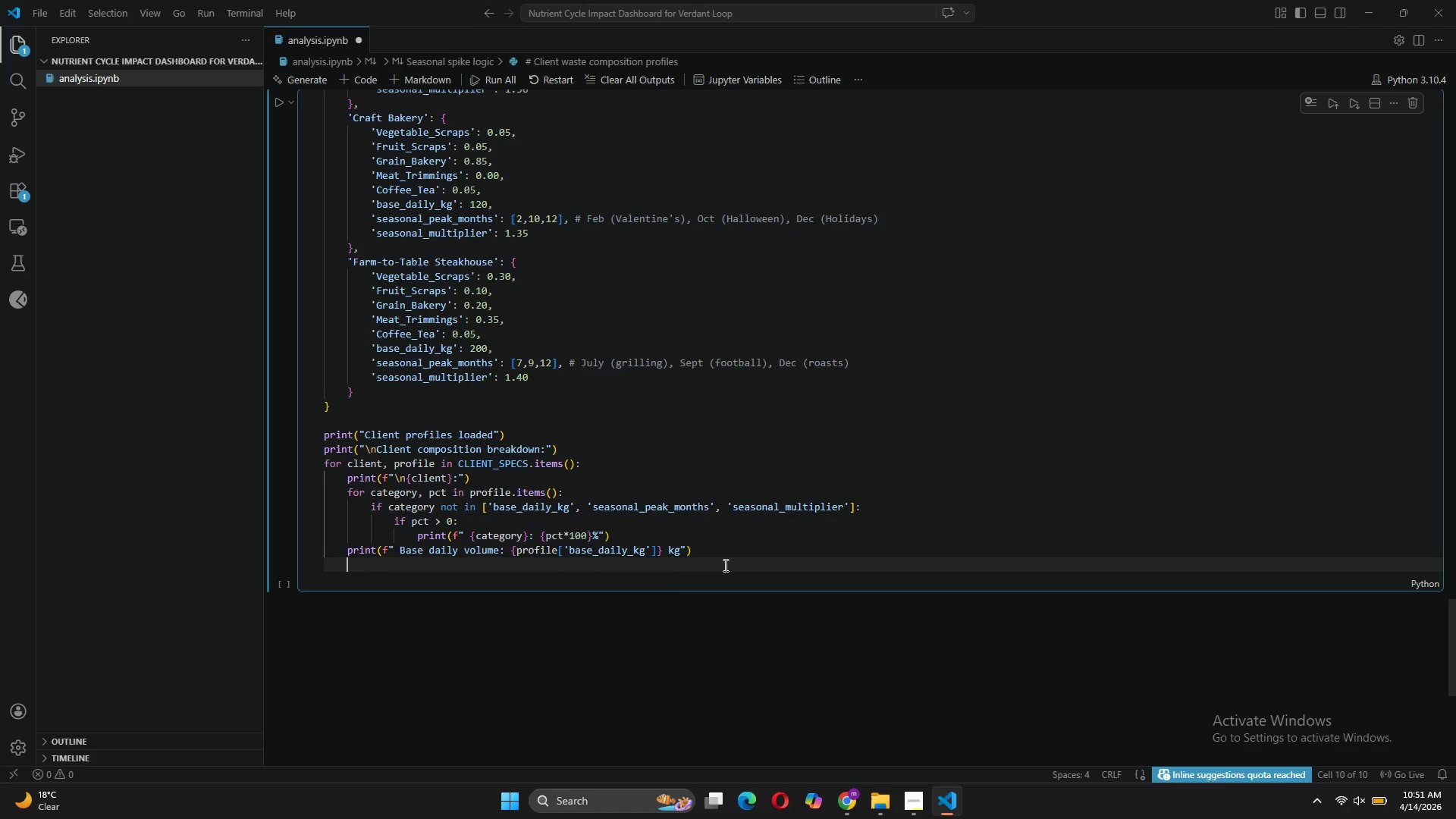 
type(print(f" Seasonal peak months: {profile['seasonal_peak_months)
 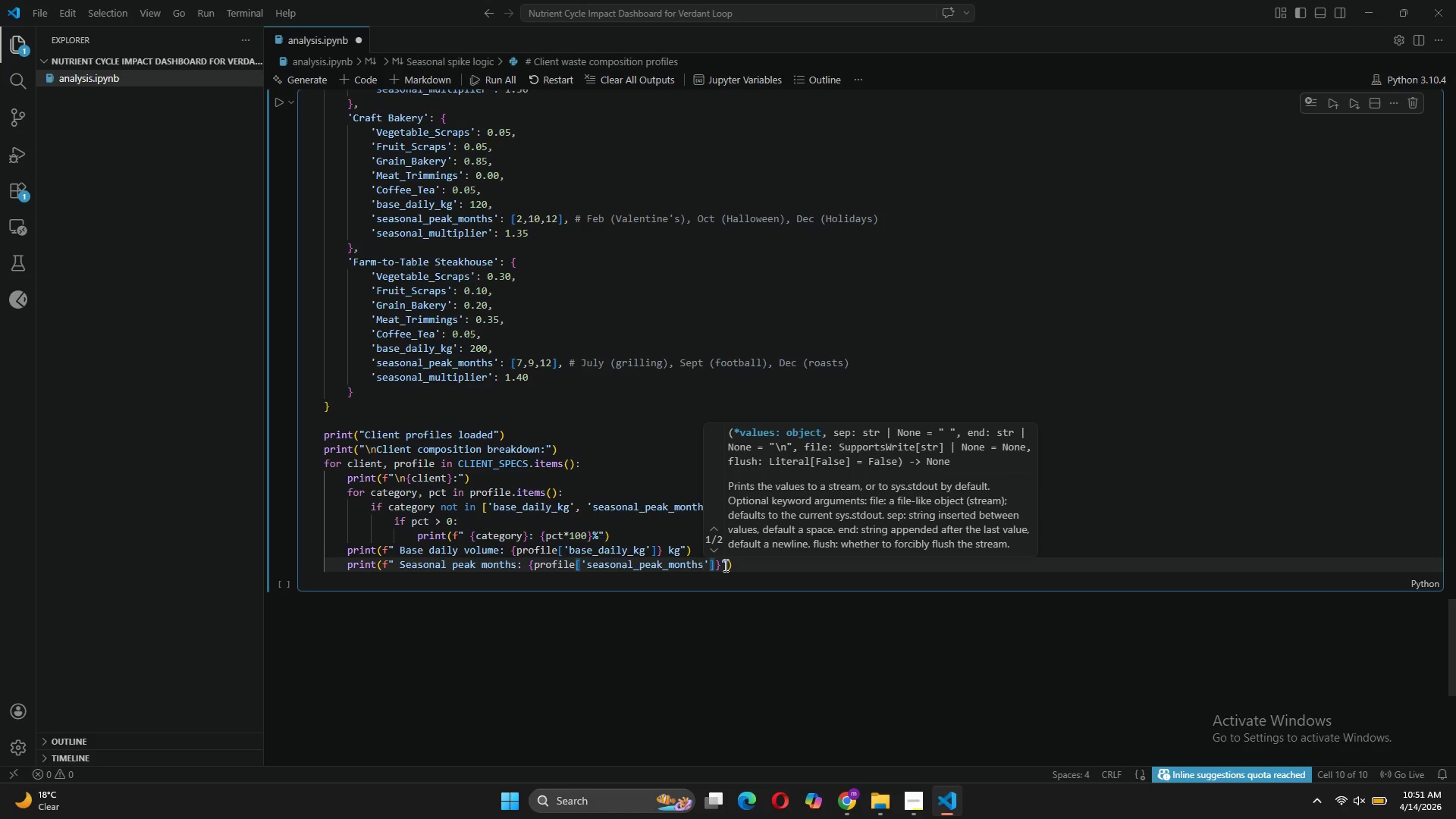 
left_click([276, 94])
 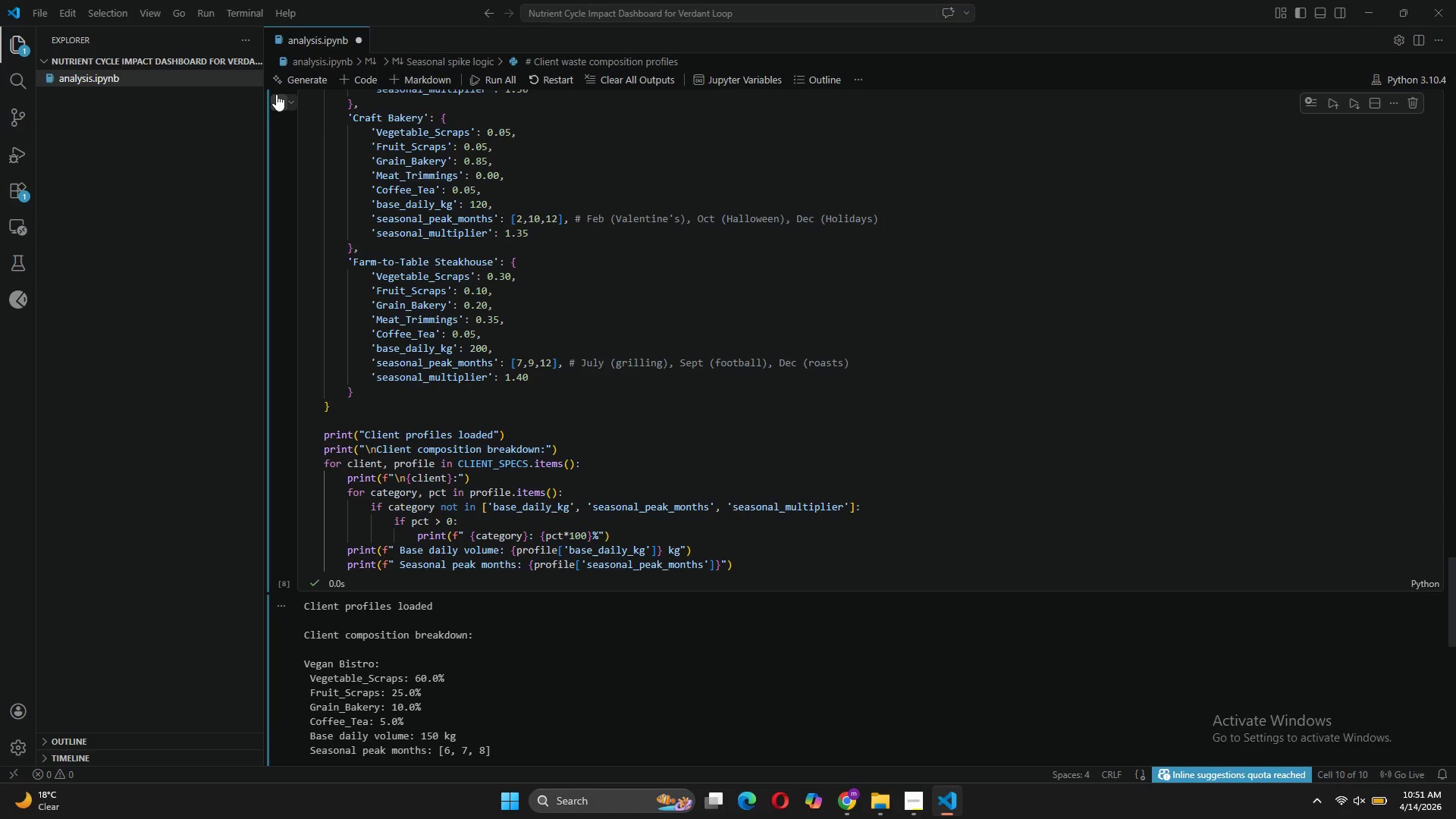 
left_click([276, 94])
 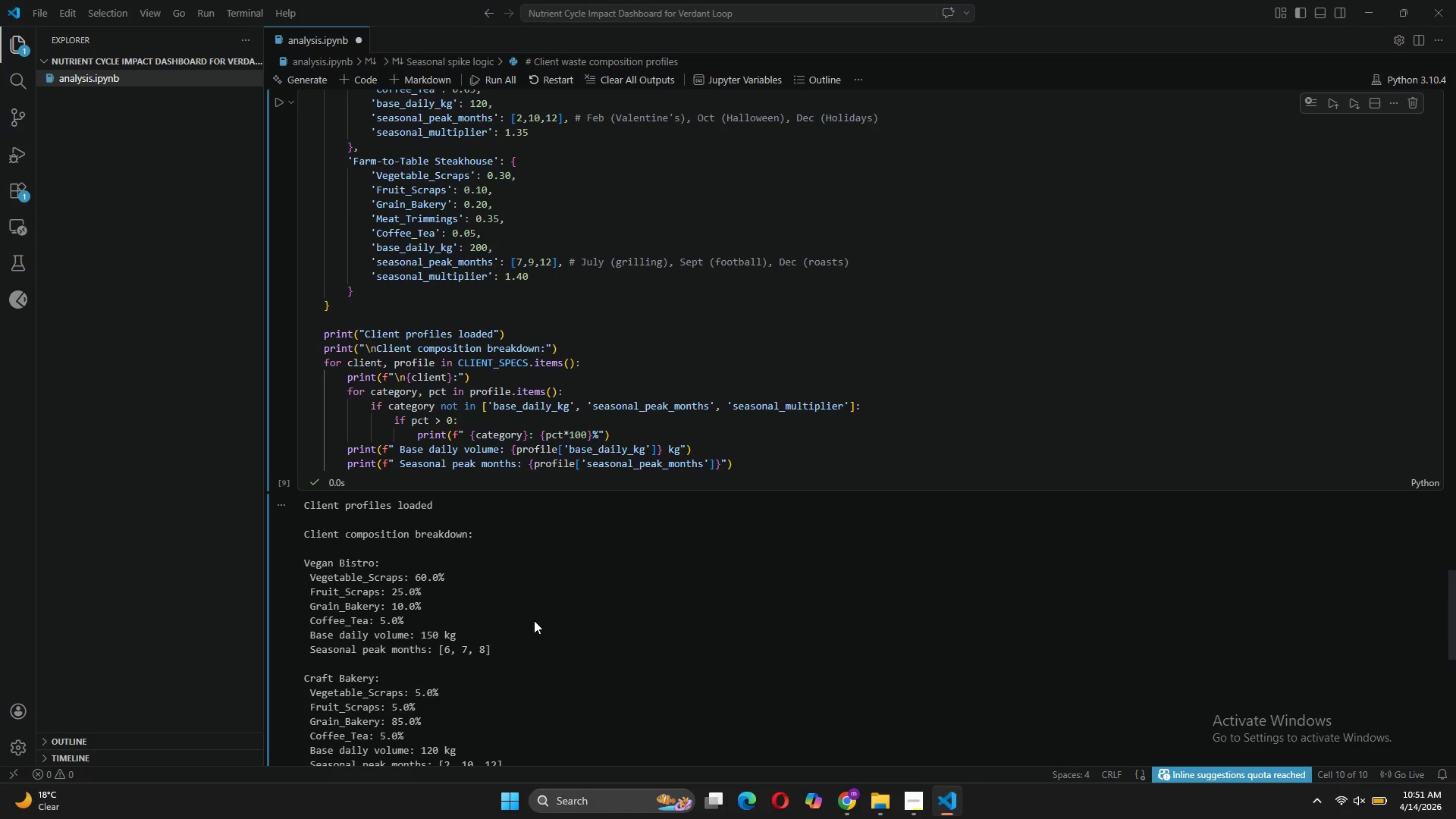 
wait(8.8)
 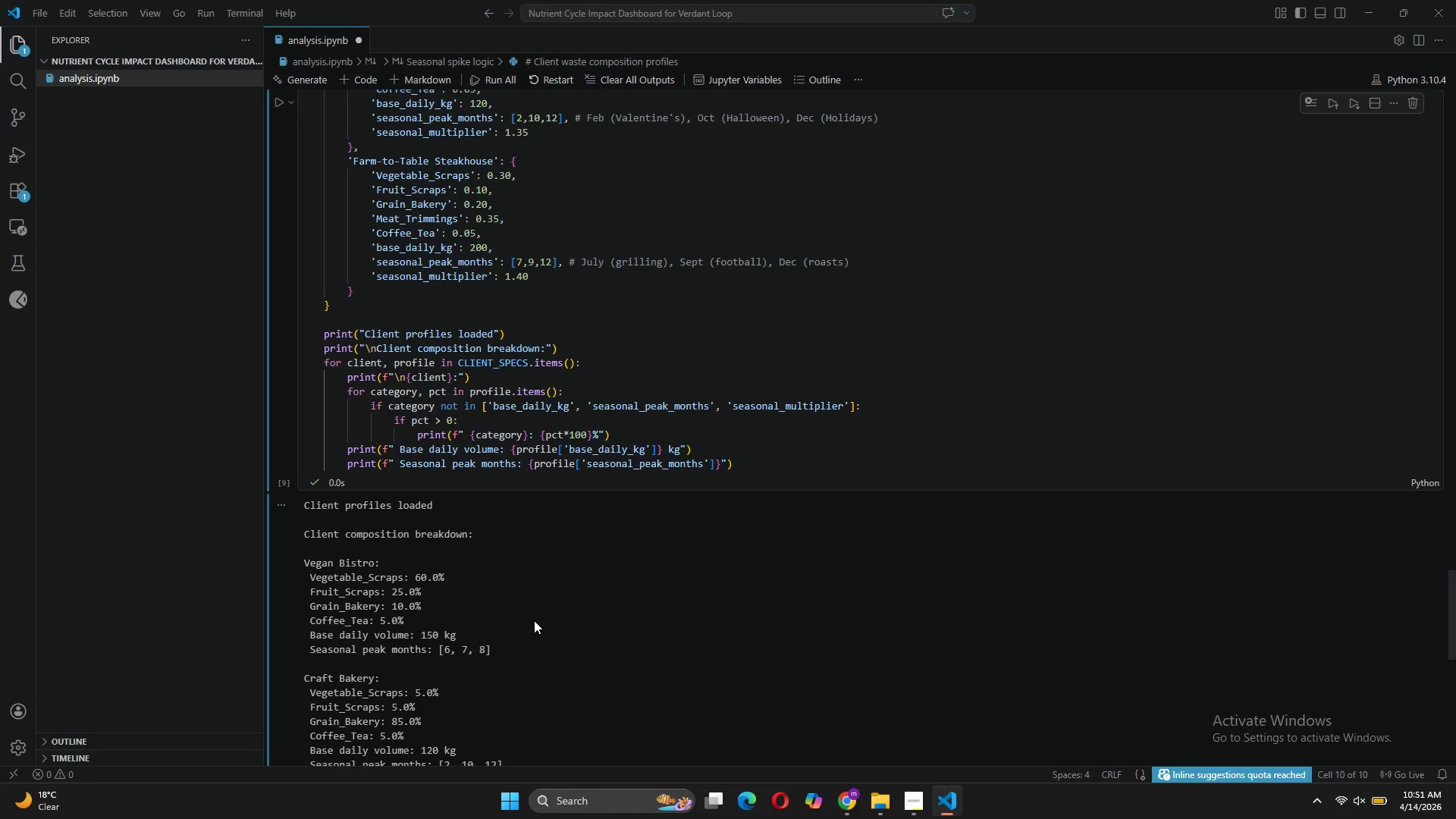 
left_click([508, 521])
 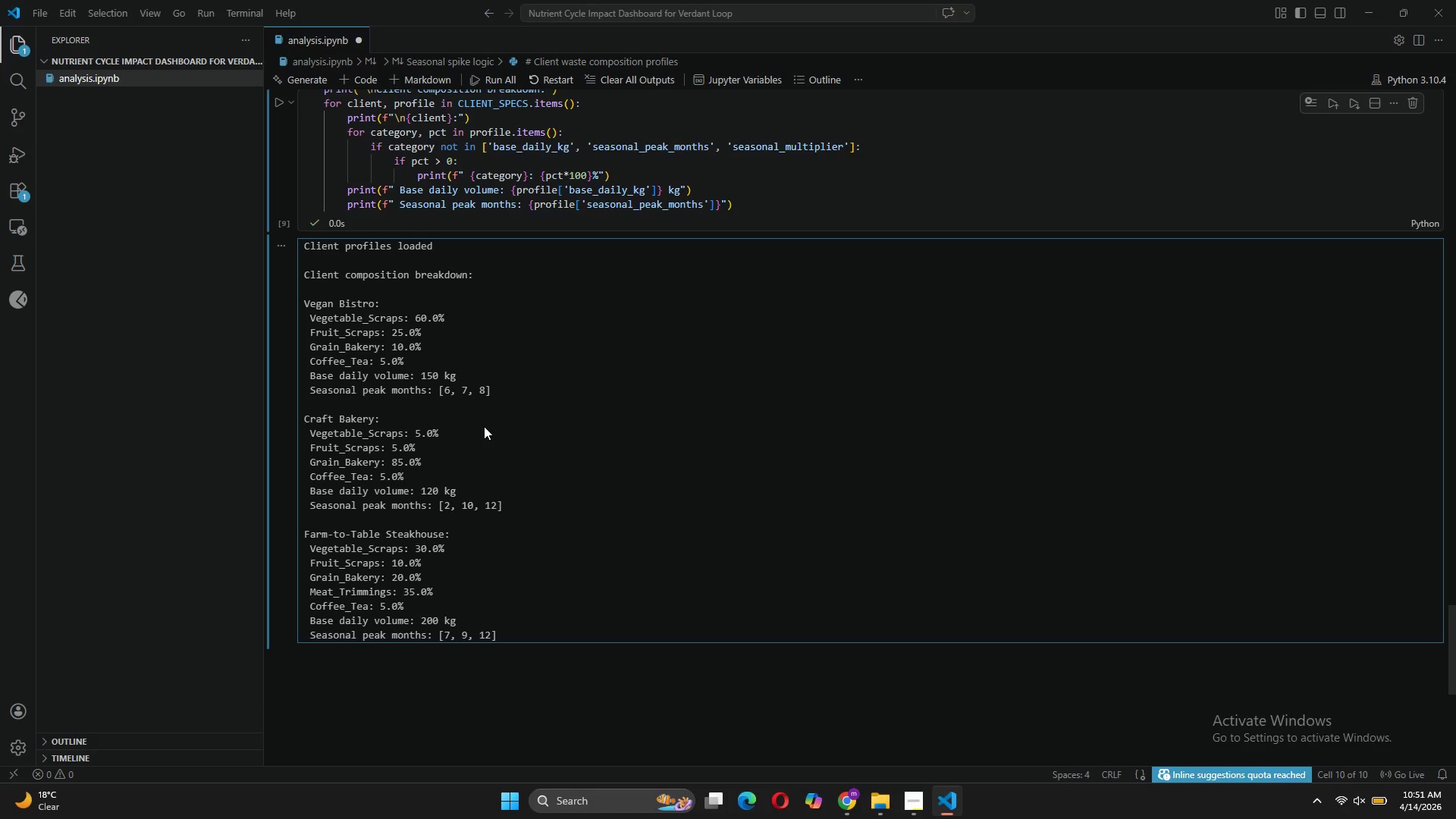 
wait(10.58)
 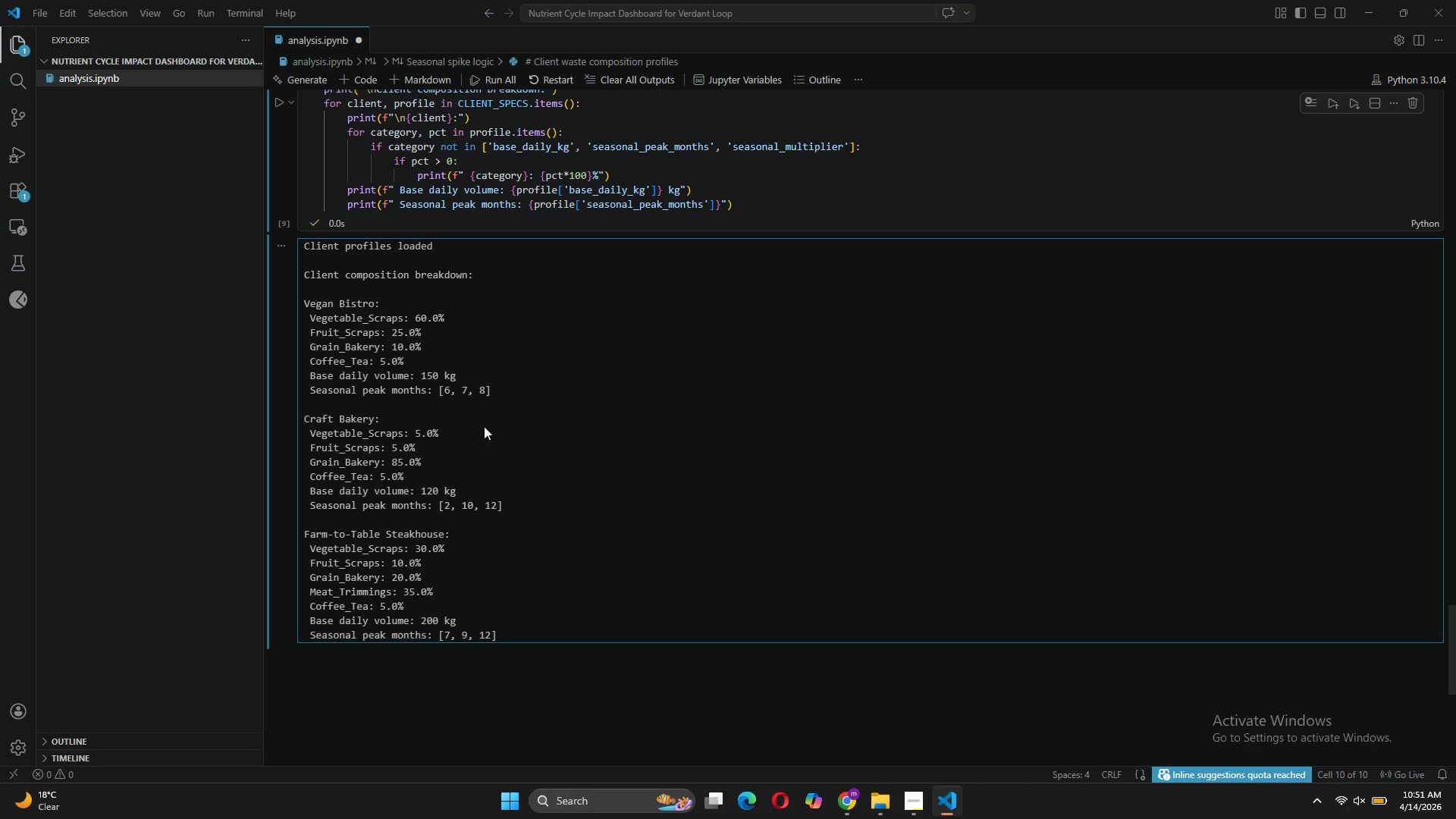 
left_click([396, 80])
 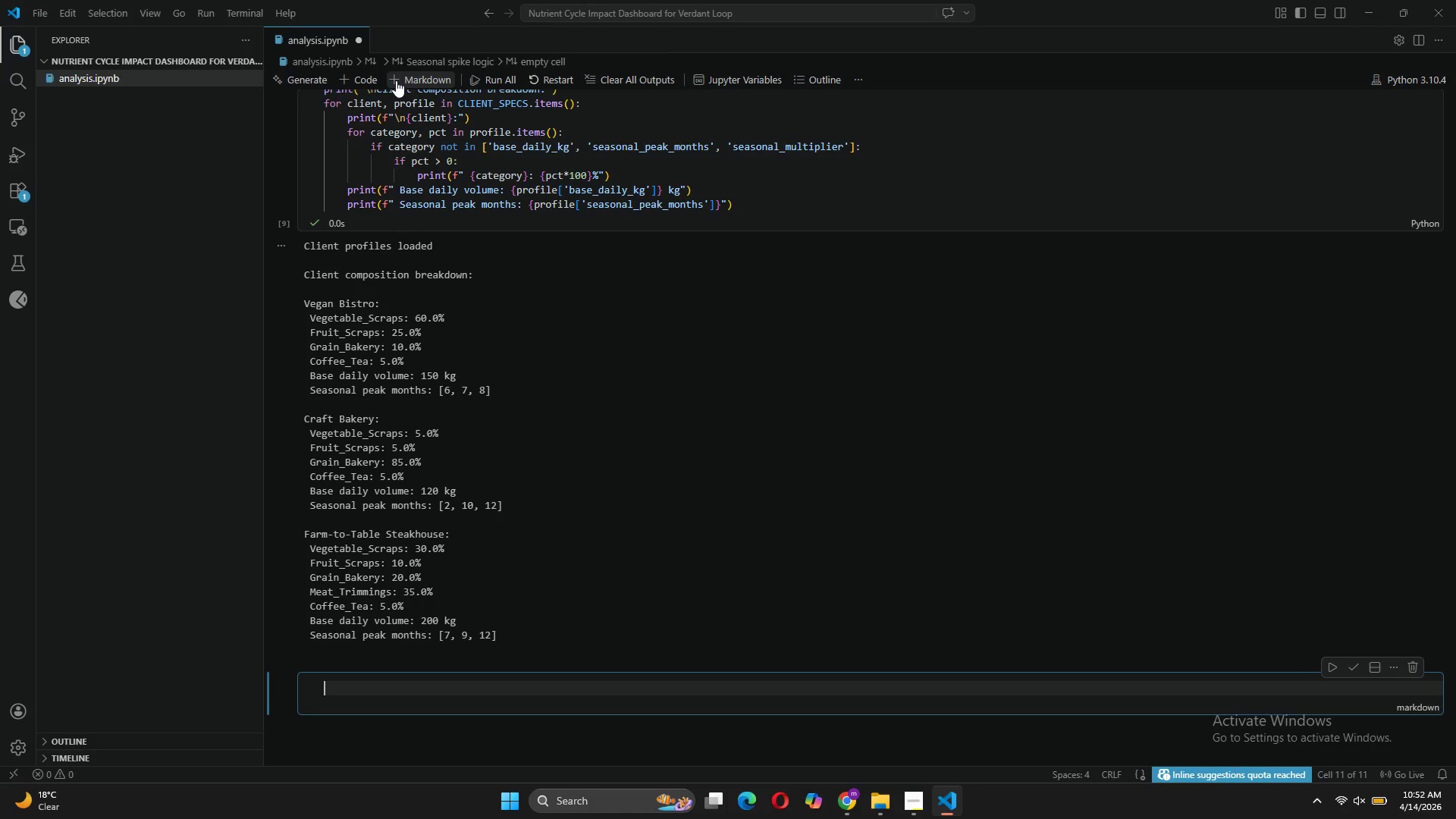 
wait(10.95)
 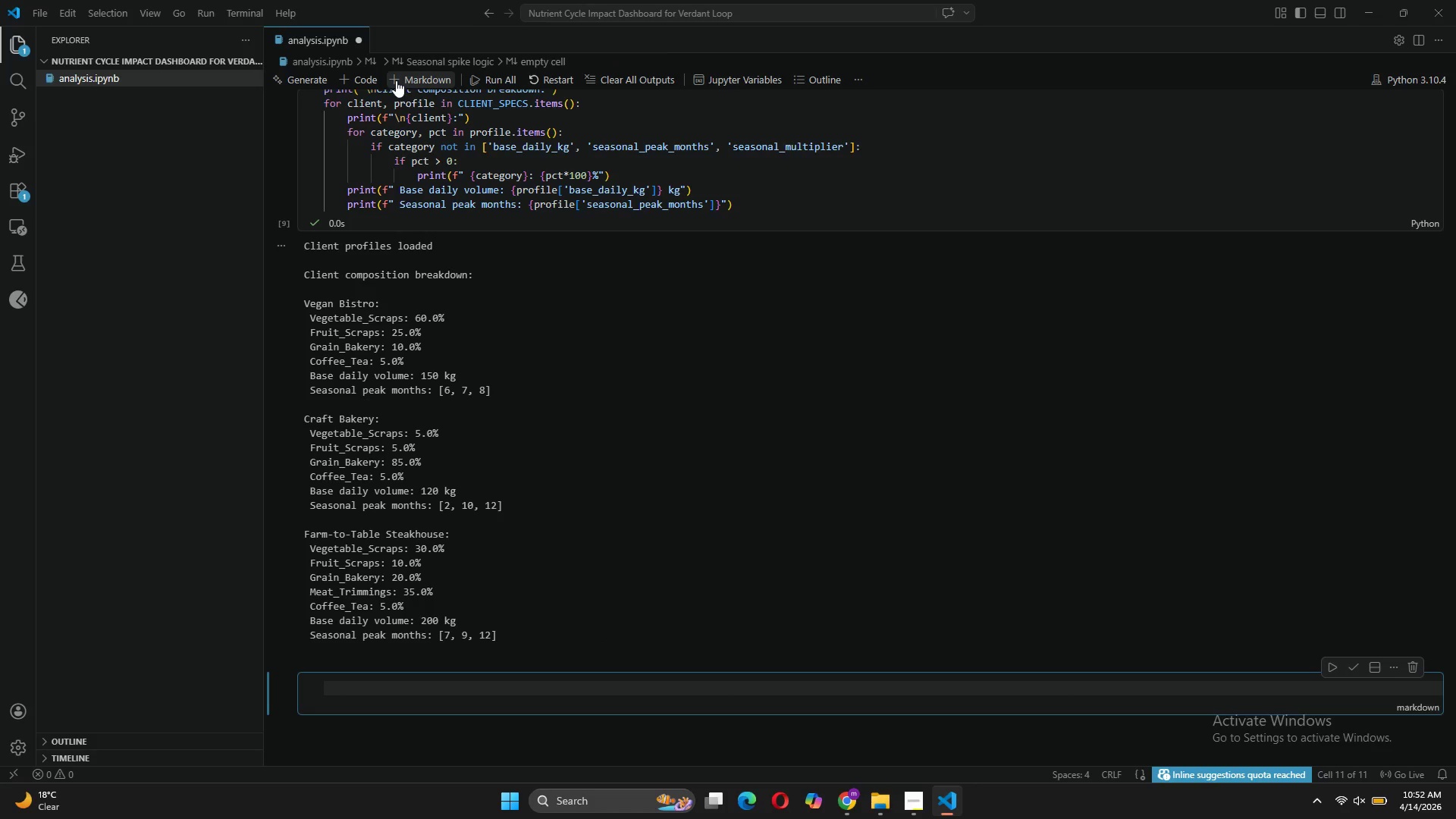 
type(### NPK Recovery Calculation Function)
 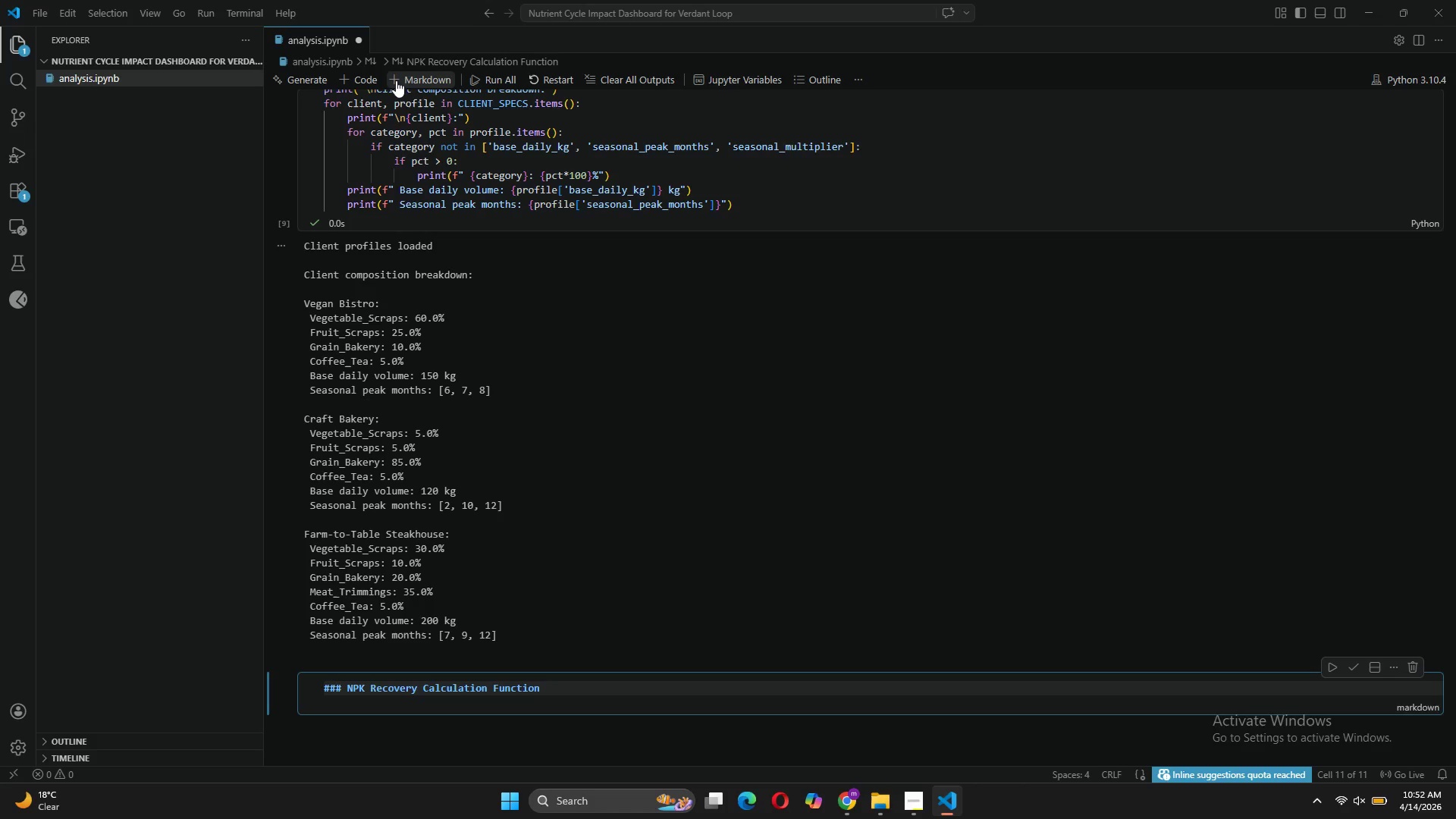 
key(Enter)
 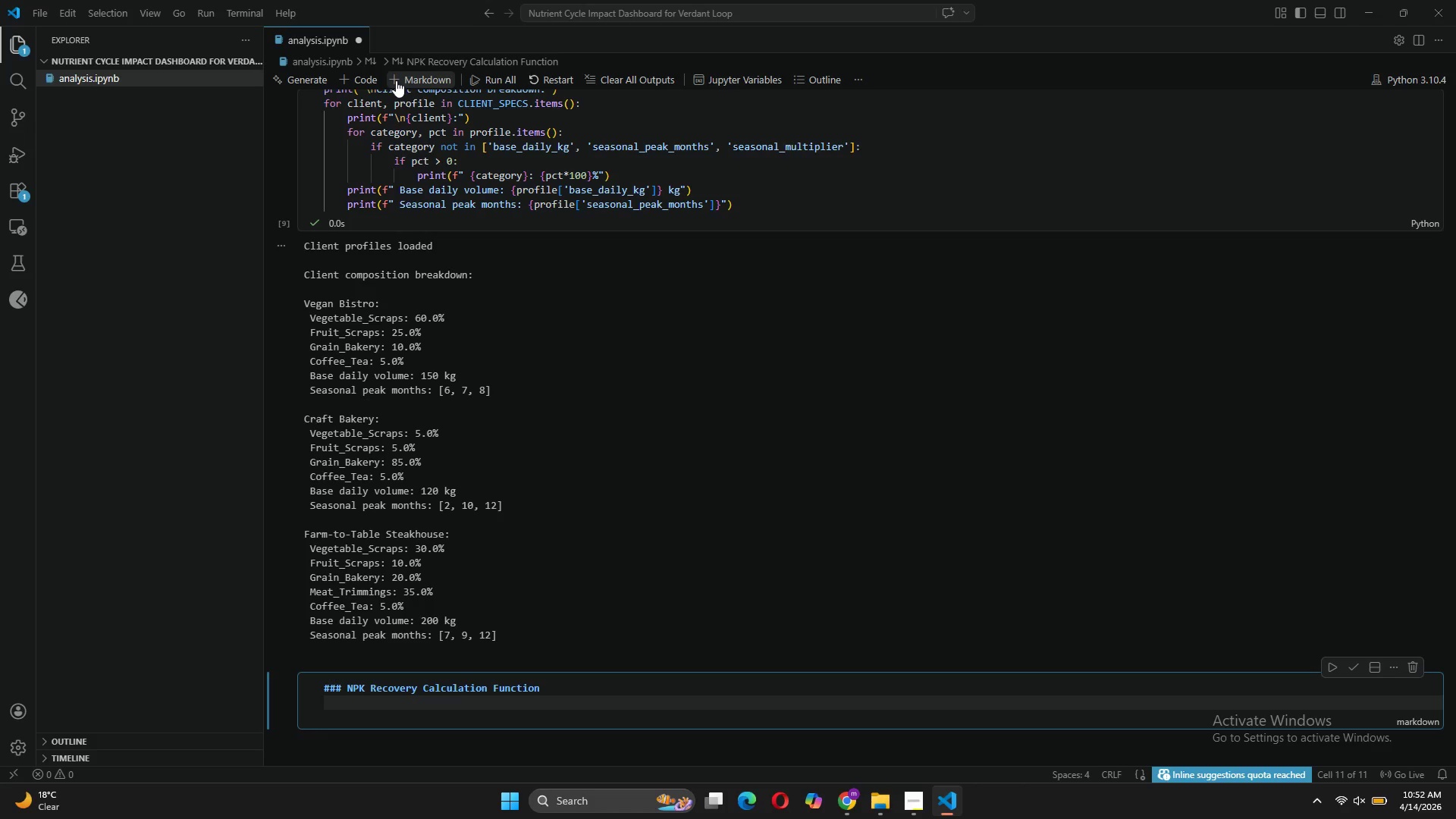 
type(Take a client's waste composition and waste weight, then calculates how many kilograms of Nitrogen, p)
key(Backspace)
type(Phosphorus, and Potassium will be recovered after composting,)
key(Backspace)
type(')
key(Backspace)
type(,)
key(Backspace)
type(,)
 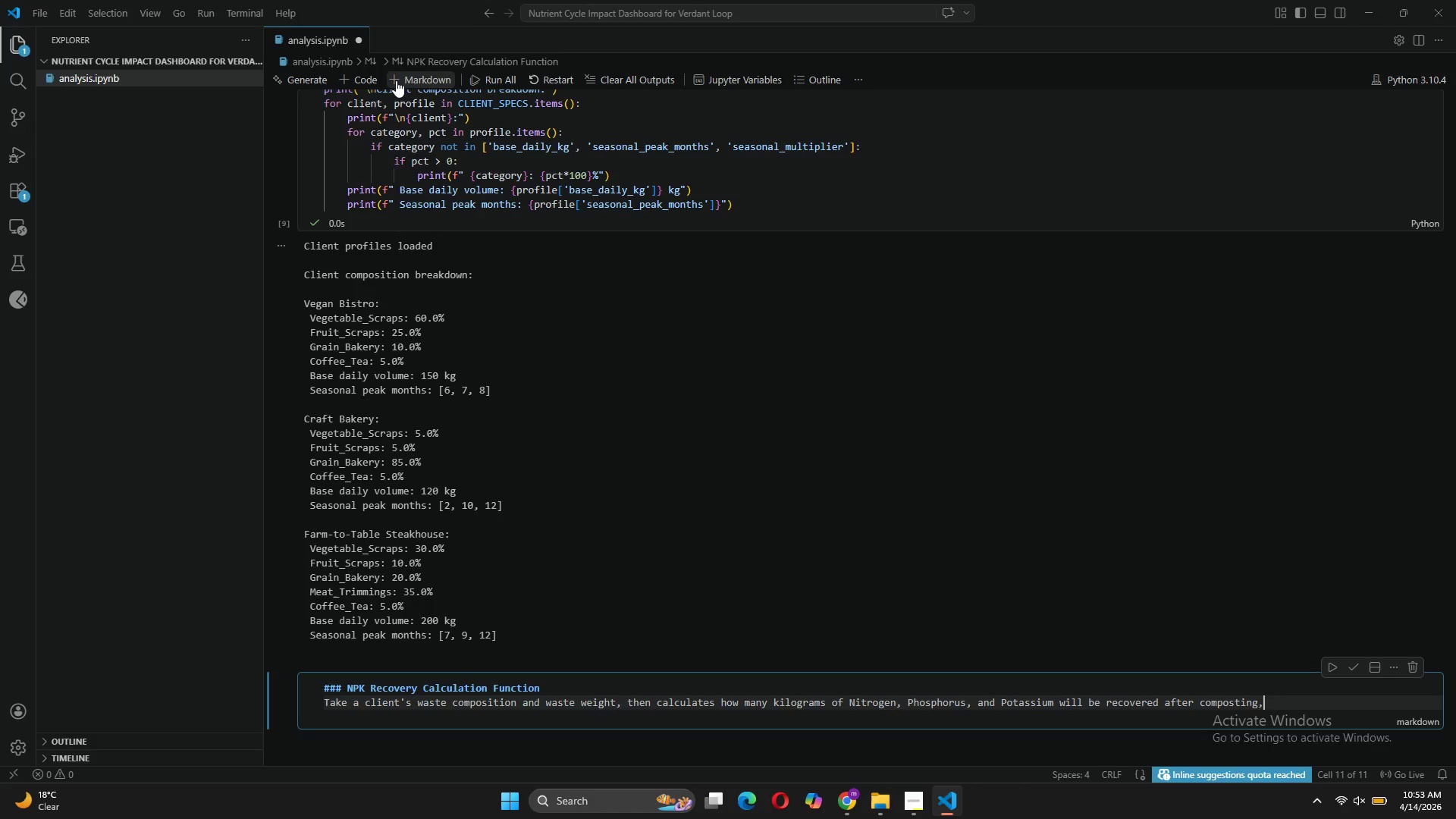 
key(Enter)
 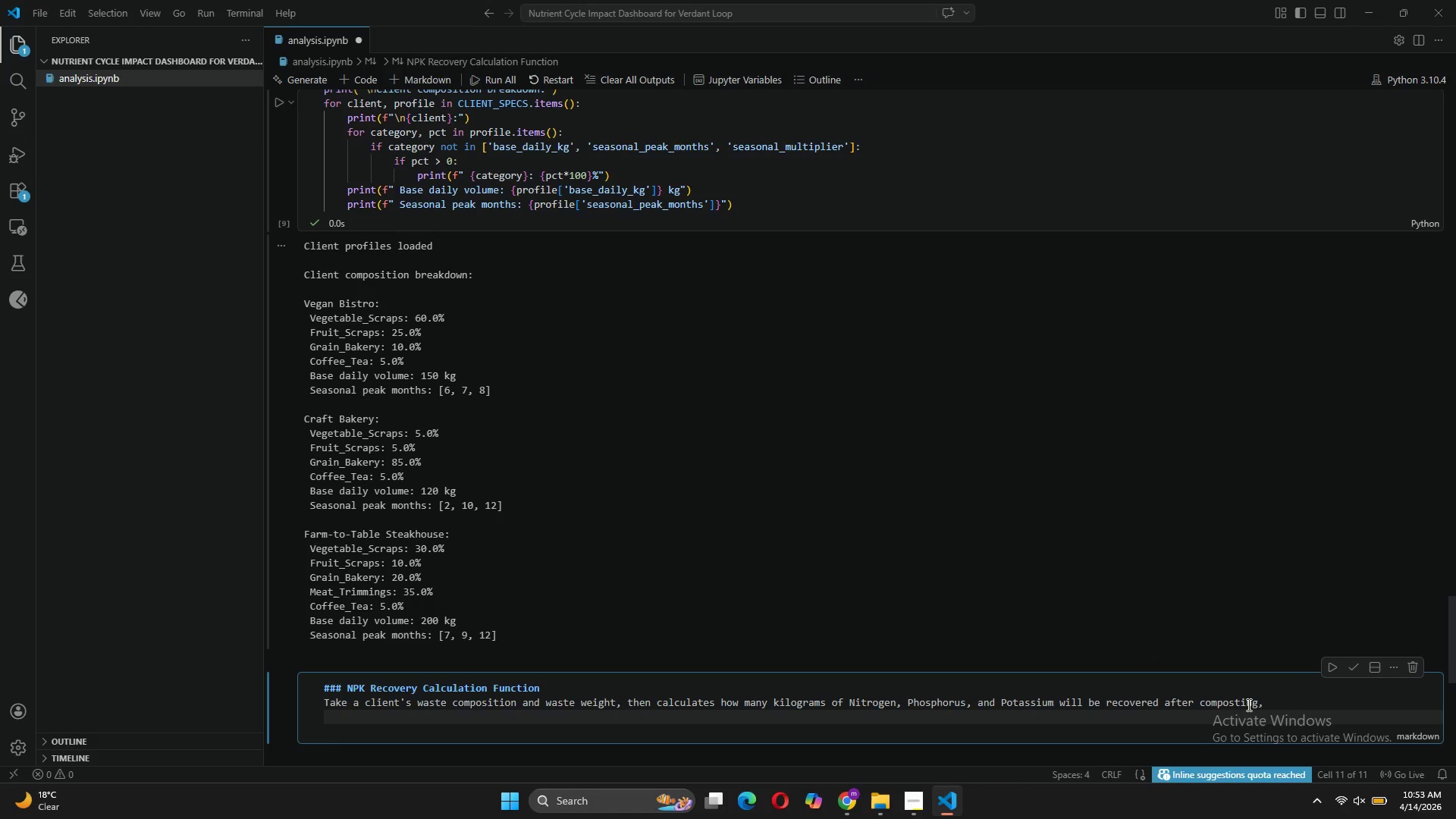 
left_click([1268, 704])
 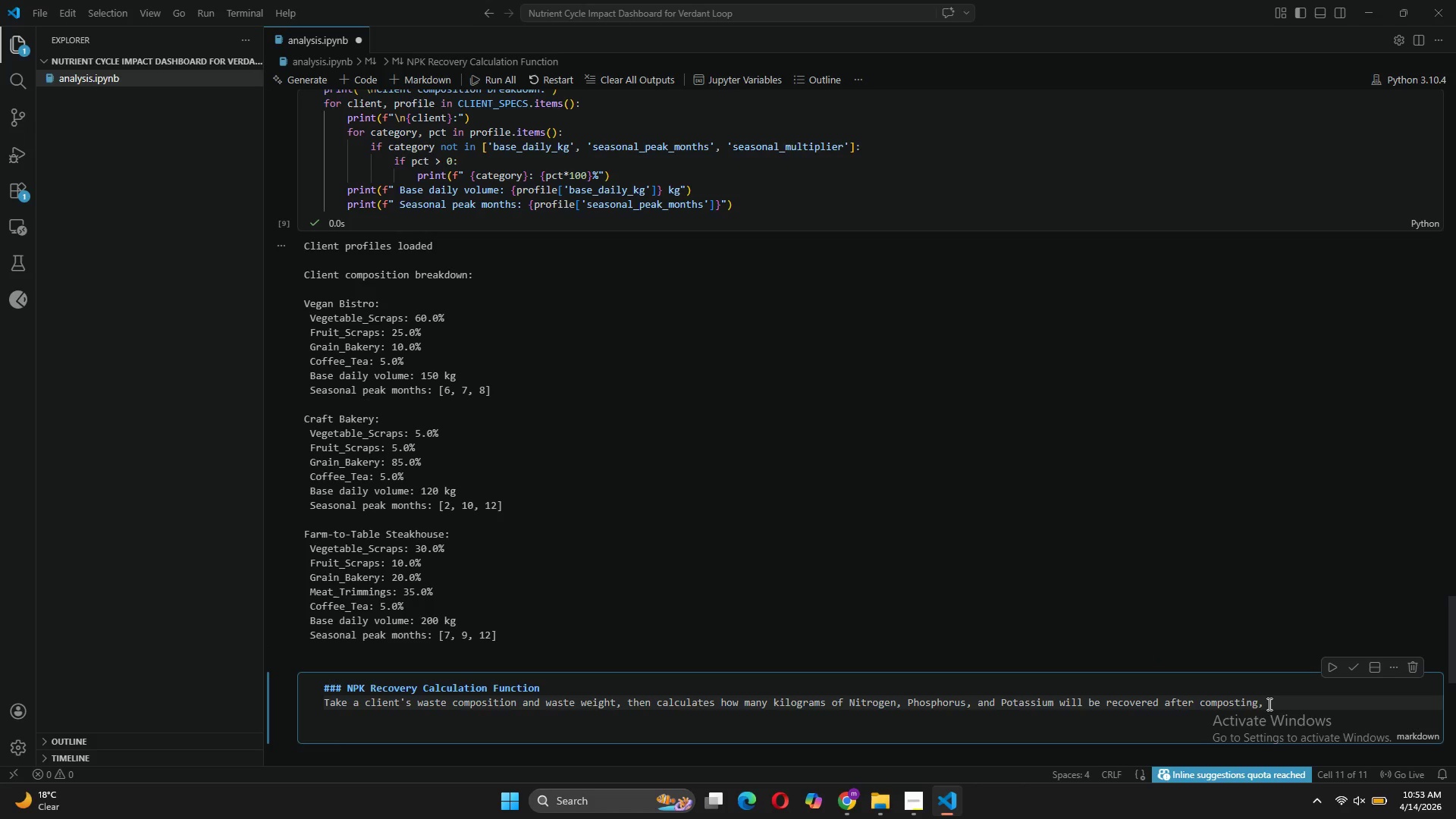 
key(Backspace)
 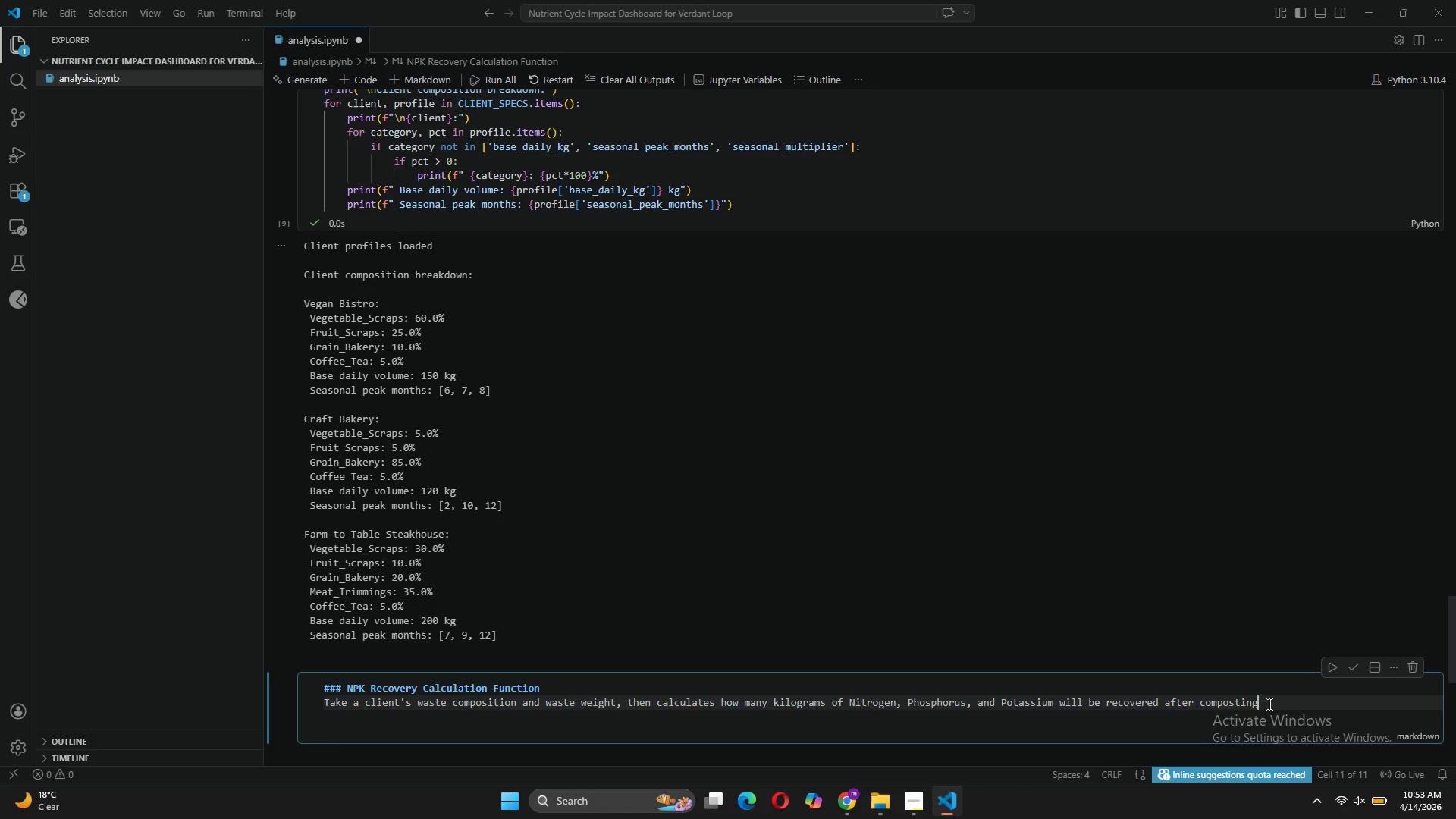 
key(Period)
 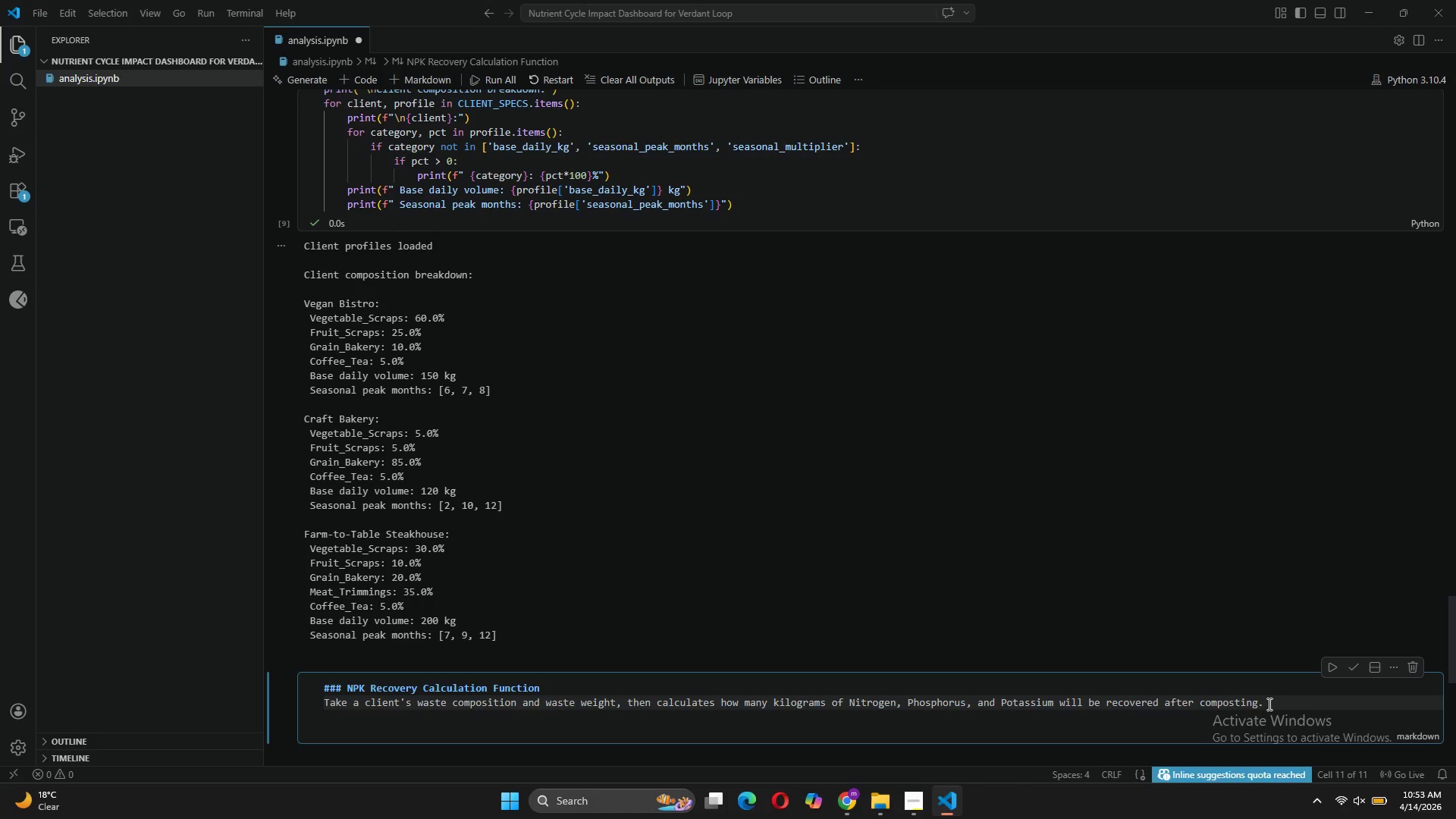 
key(Enter)
 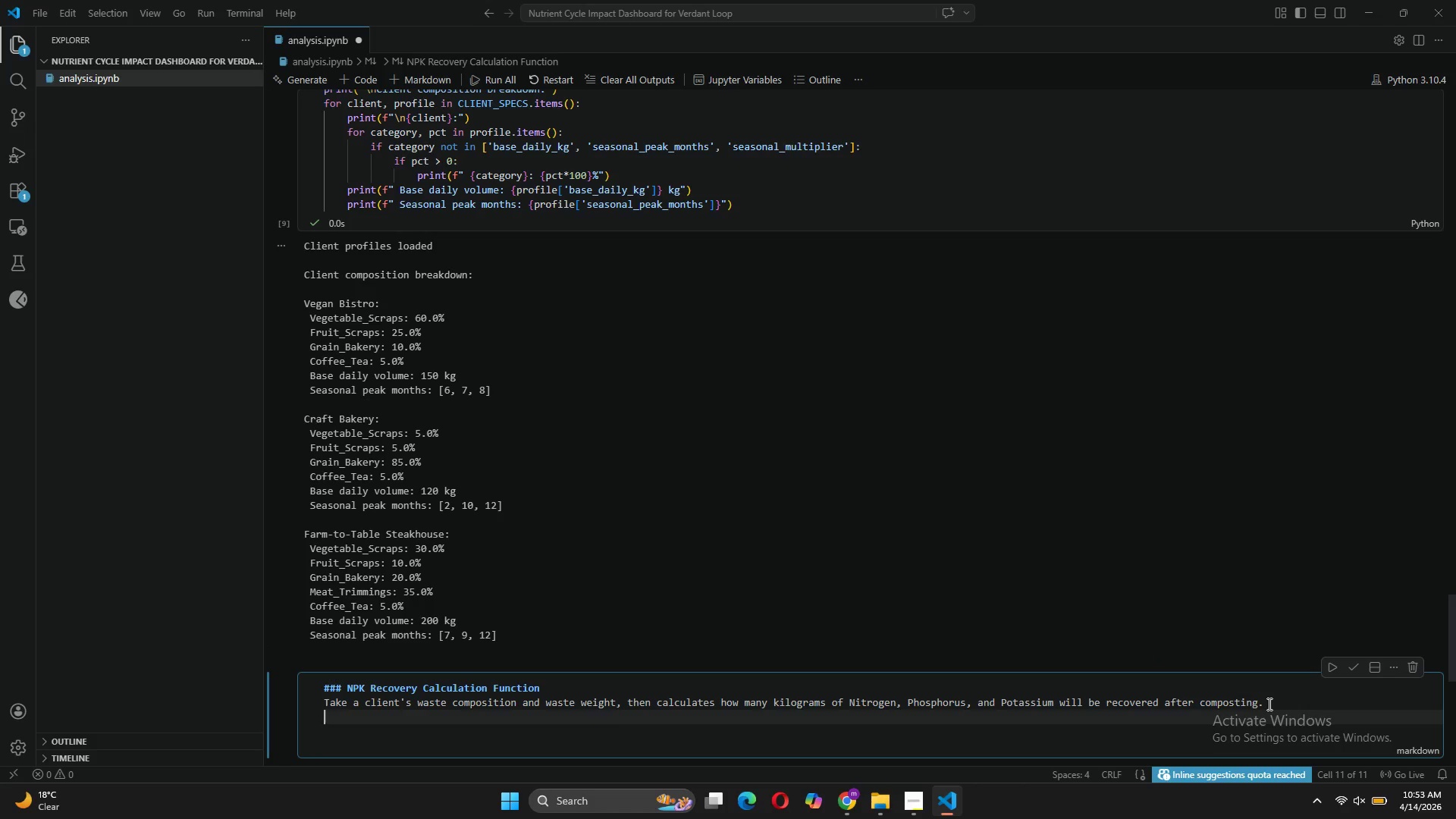 
key(Enter)
 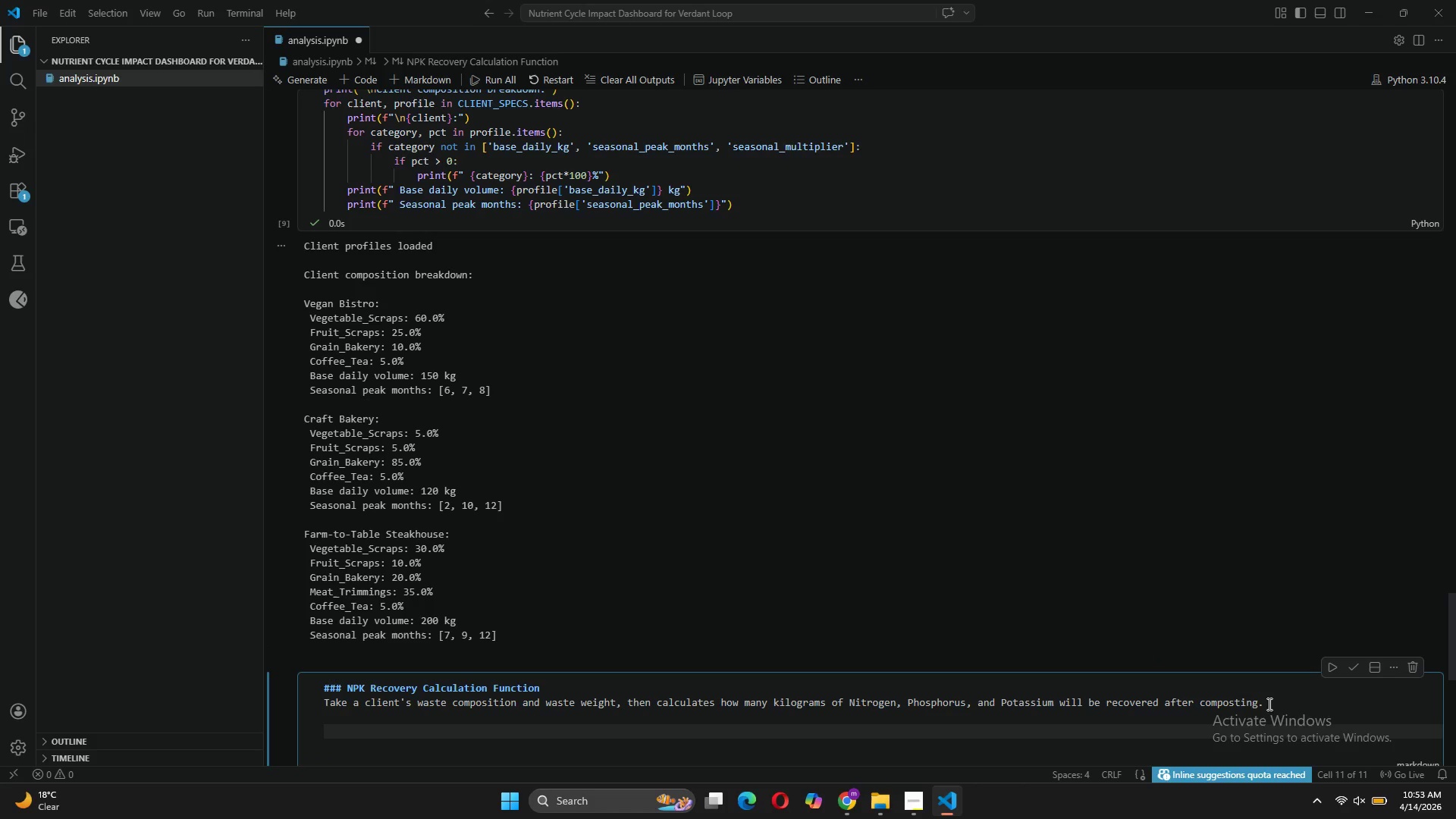 
type(1. split)
 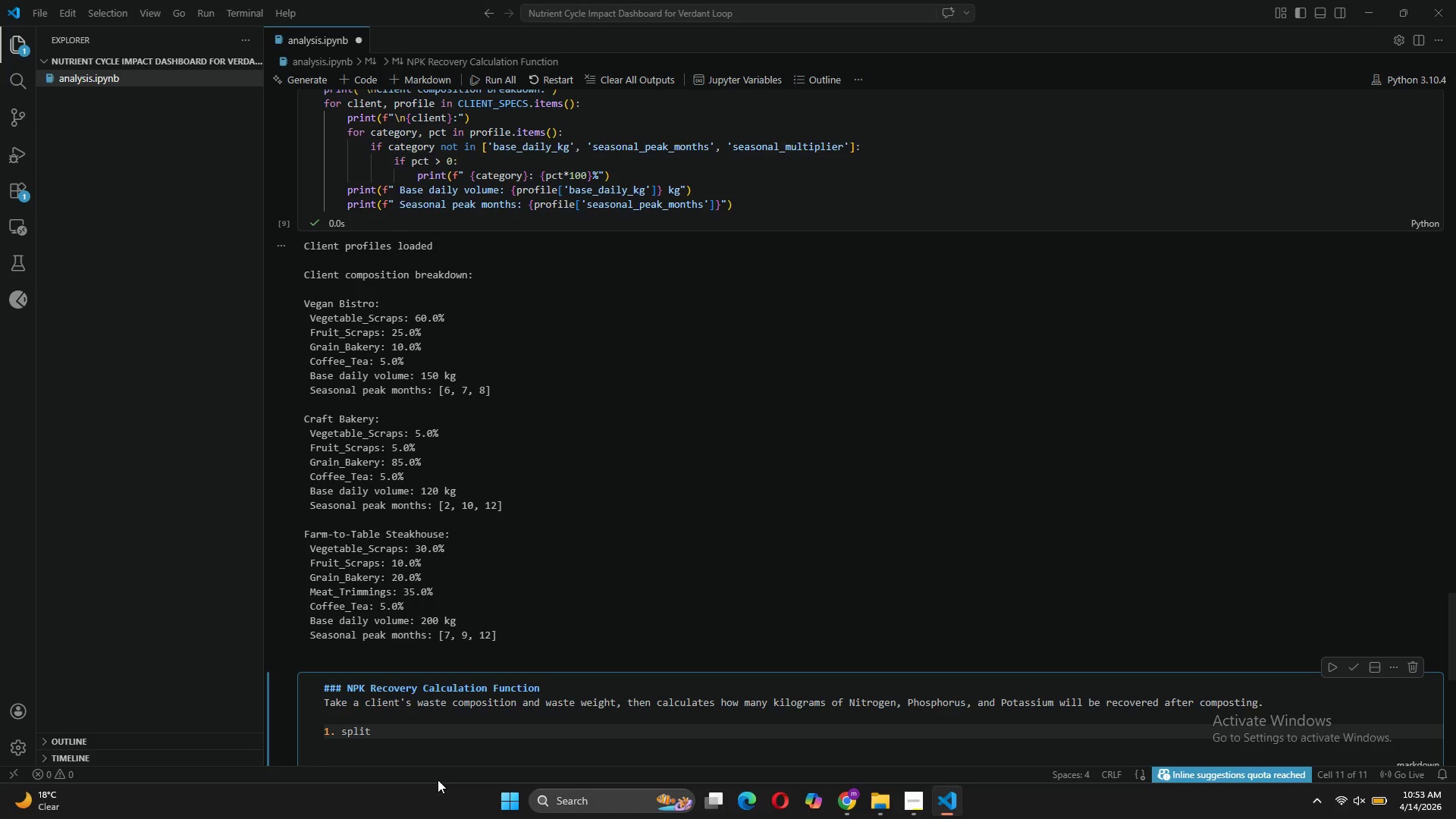 
left_click([342, 731])
 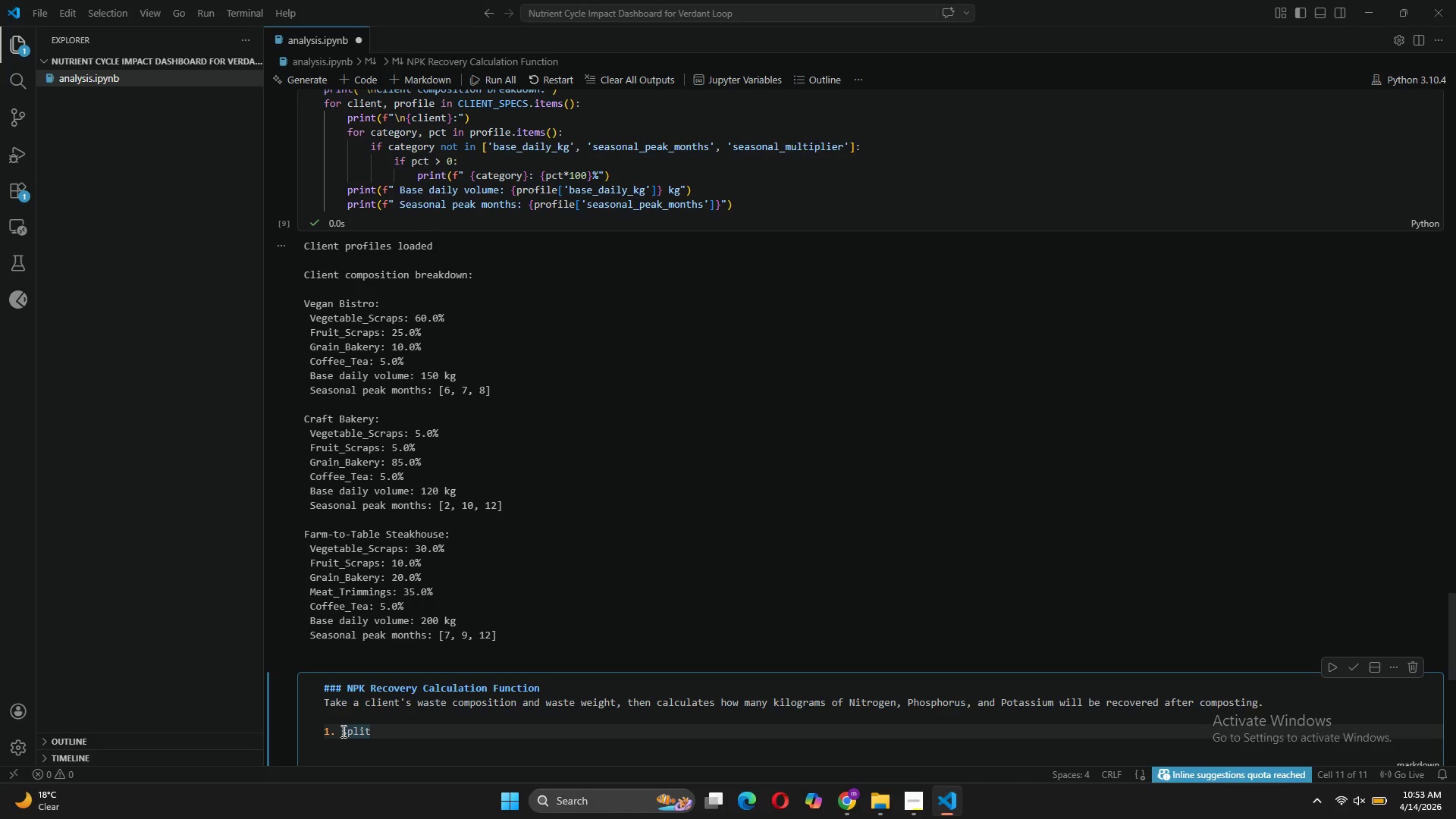 
key(ArrowRight)
 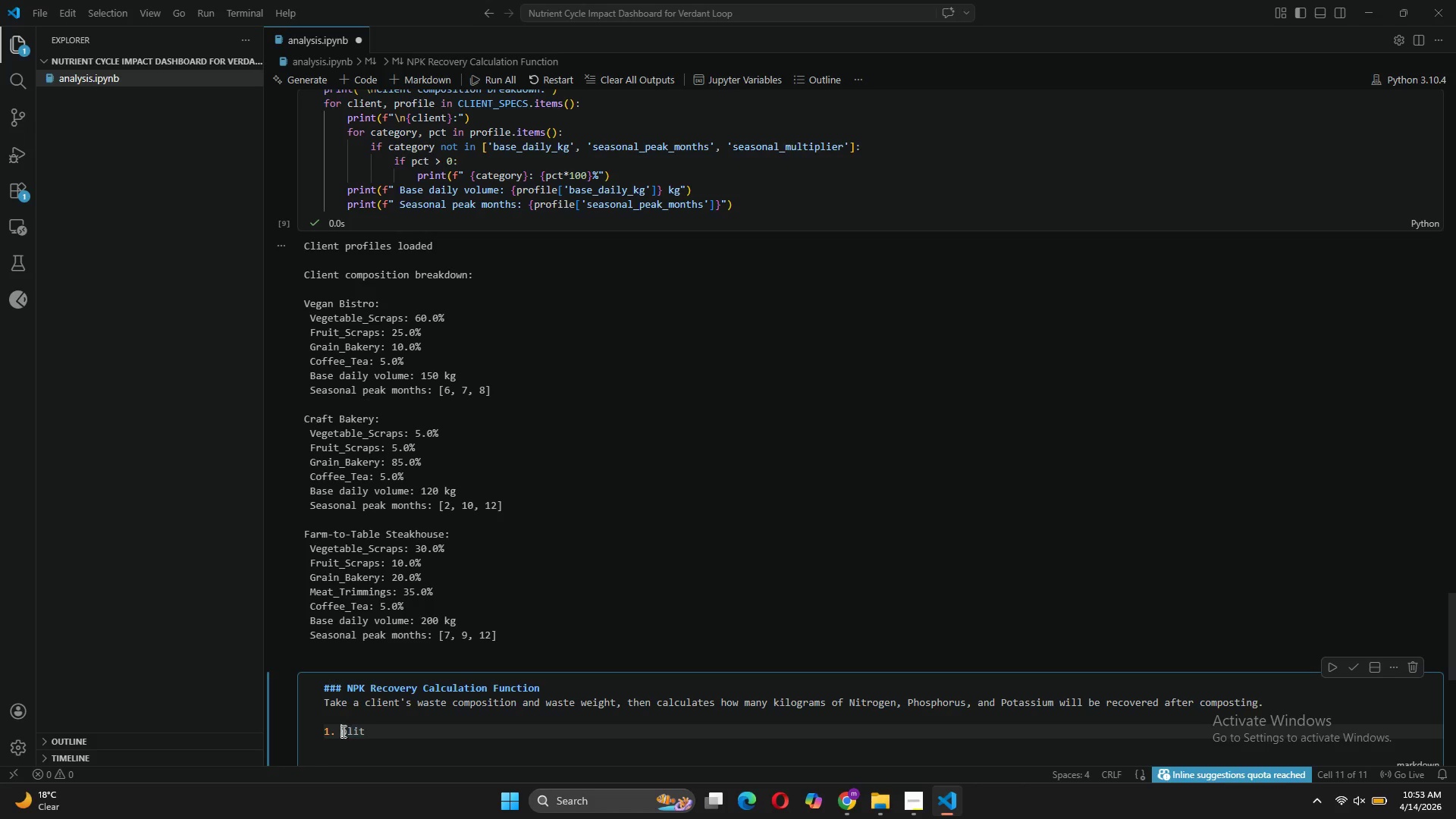 
key(Backspace)
 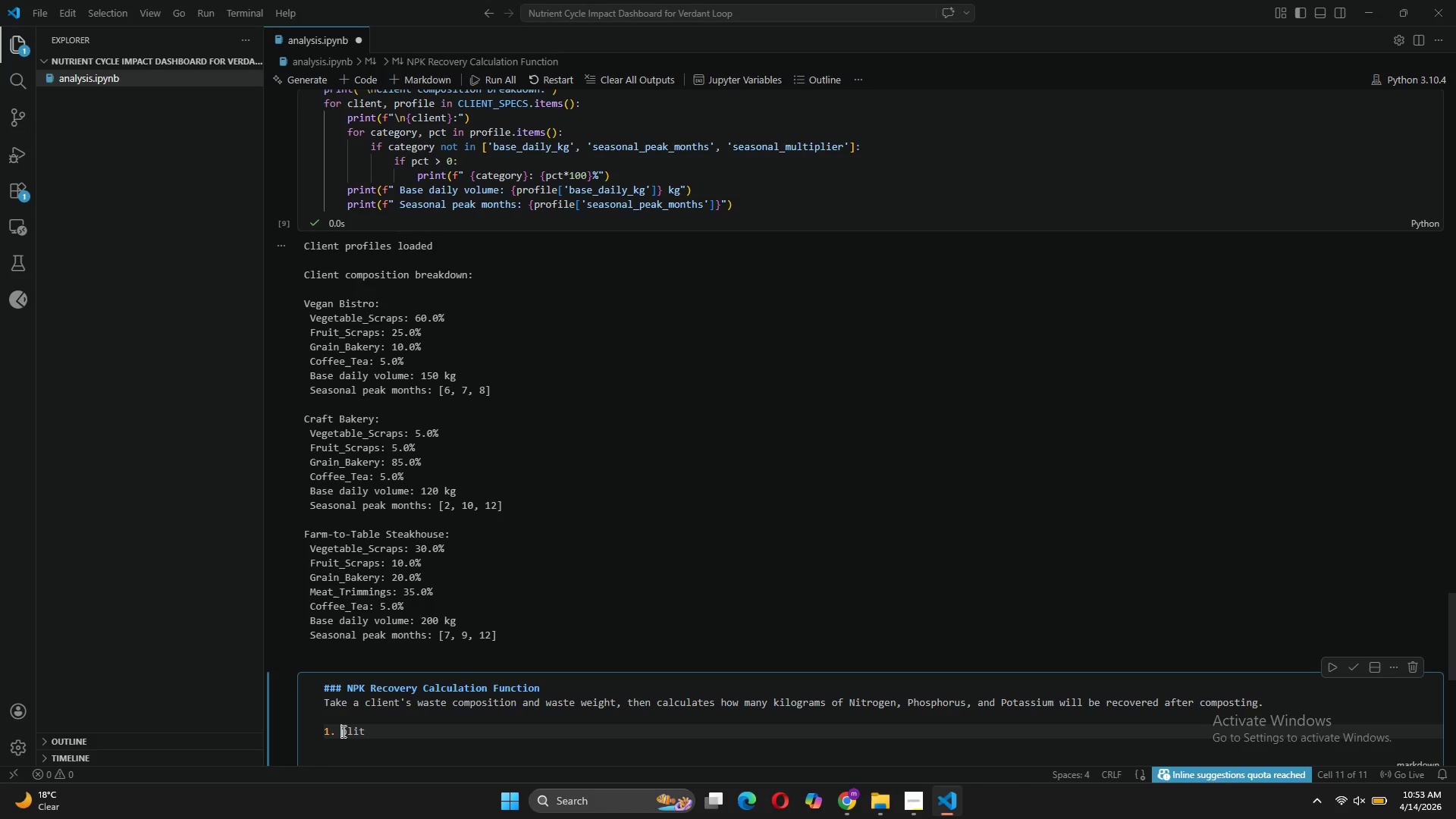 
key(CapsLock)
 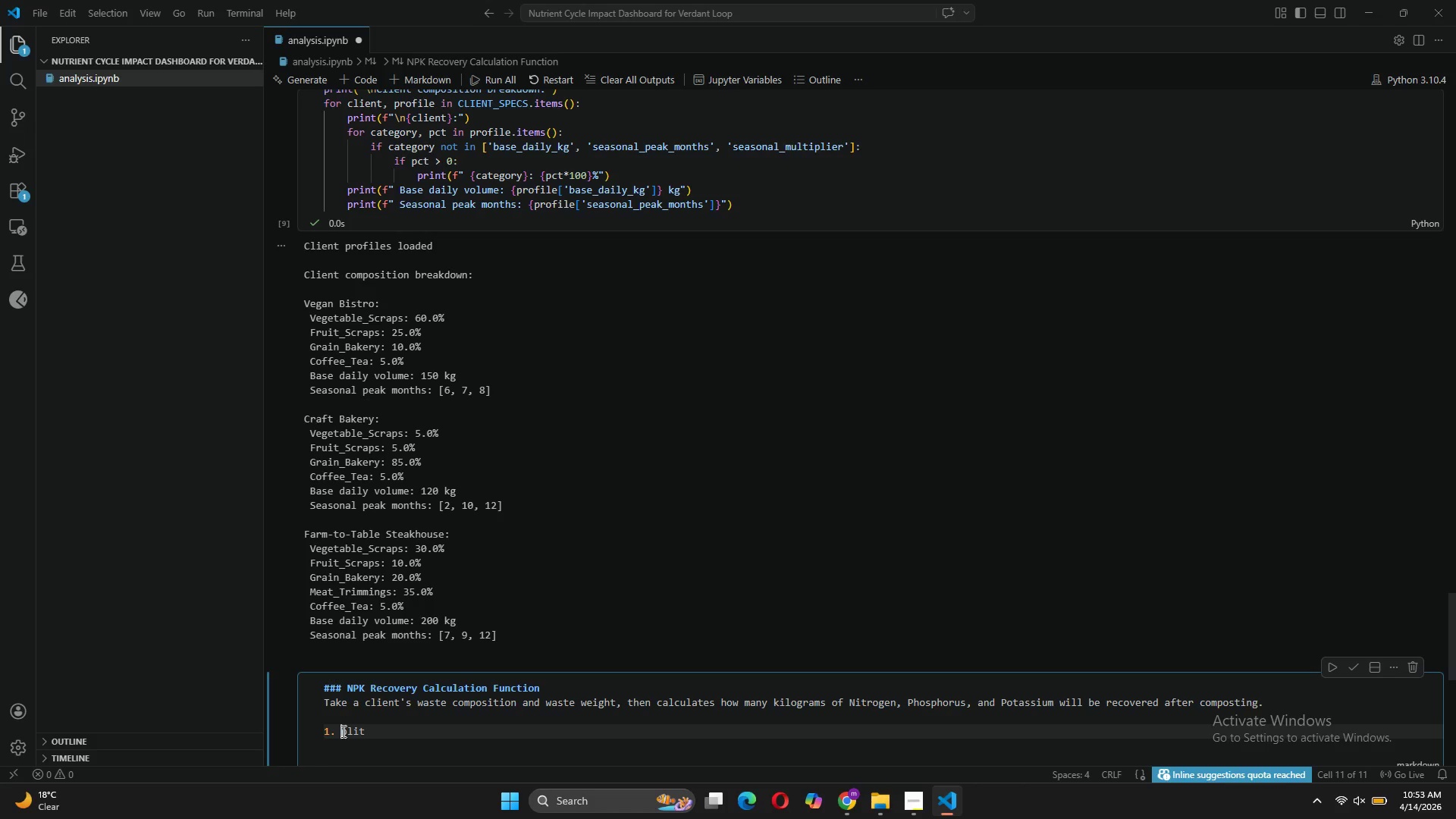 
key(S)
 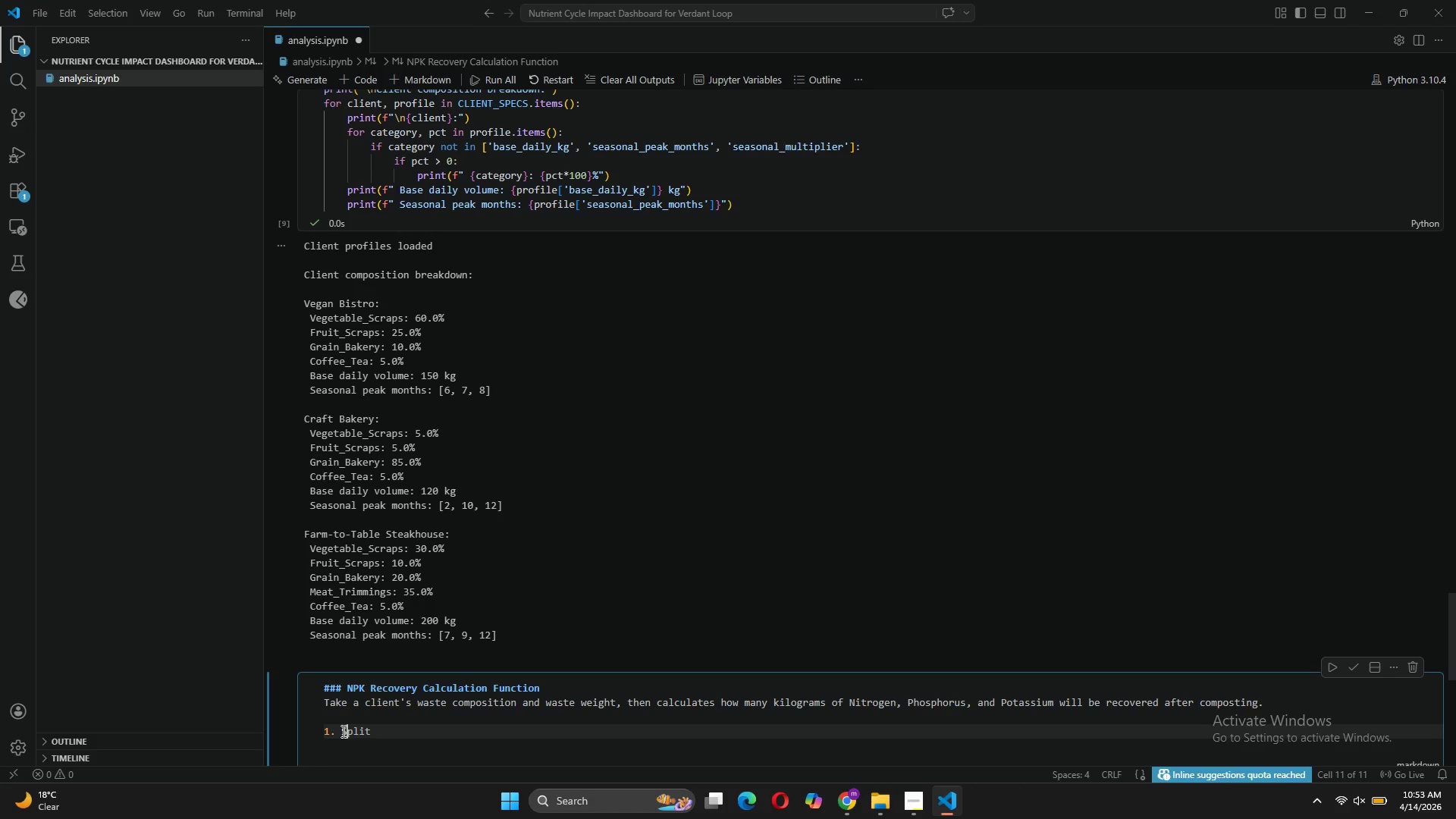 
key(CapsLock)
 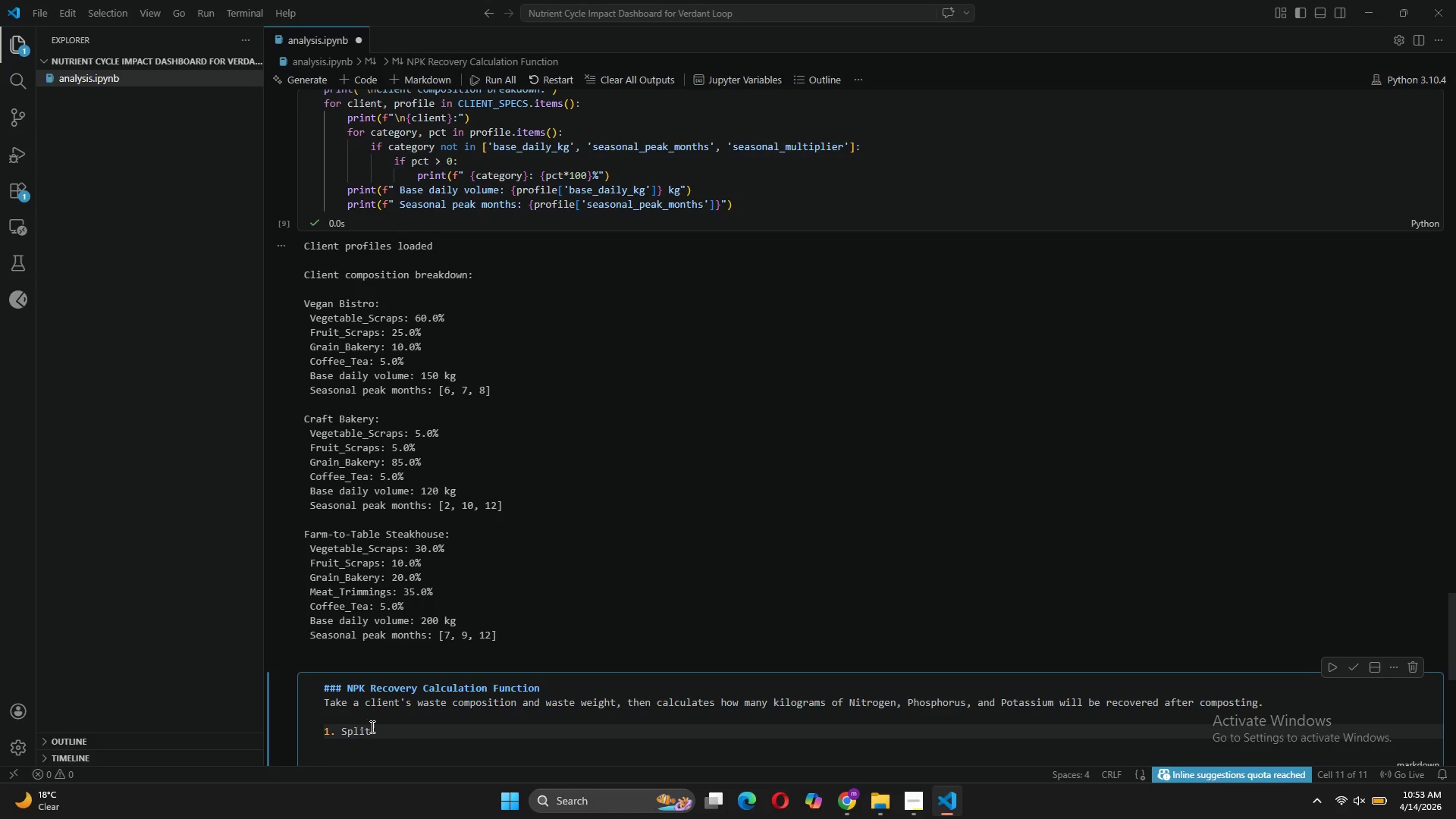 
left_click([382, 725])
 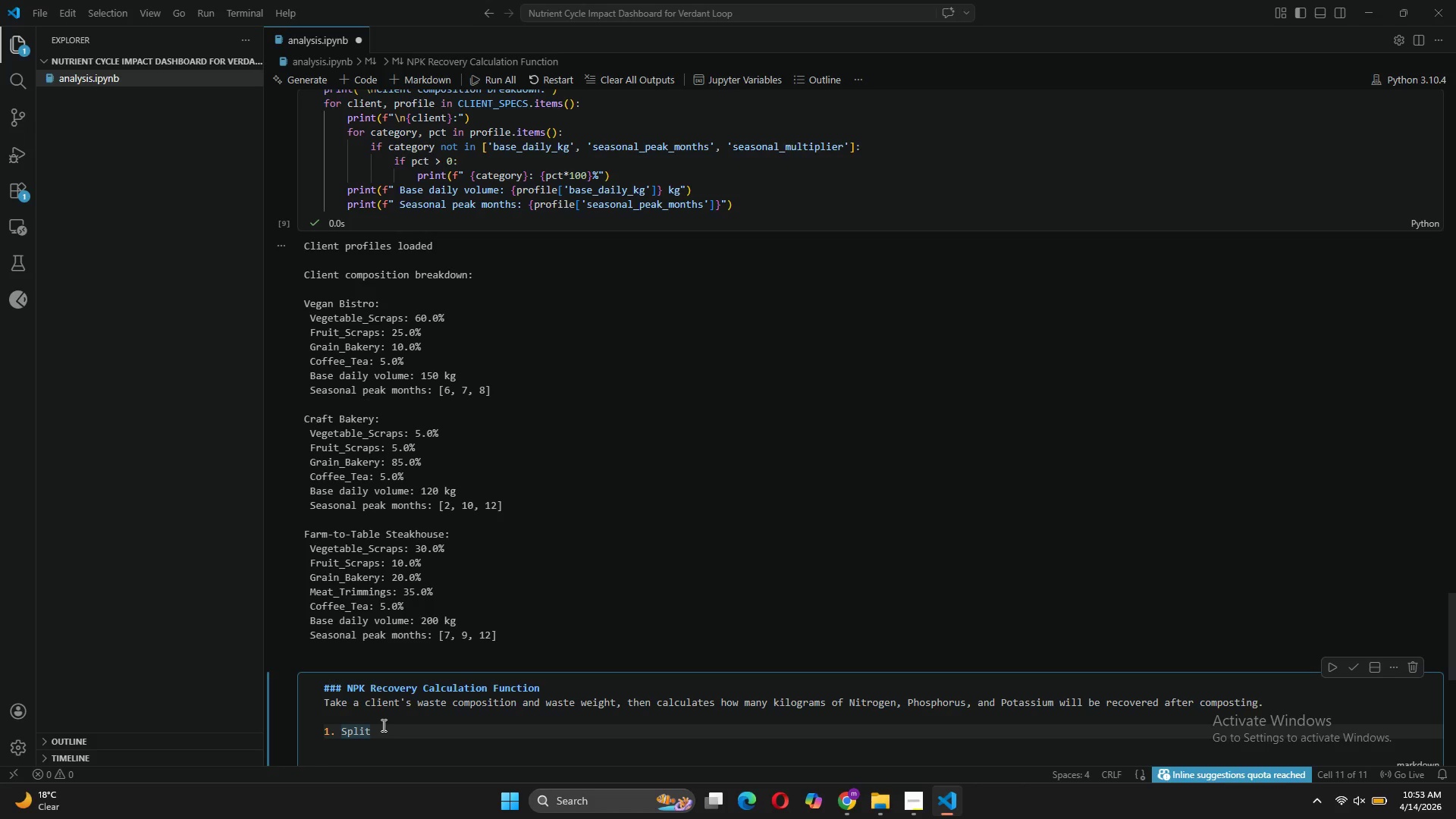 
type( waste by category )
 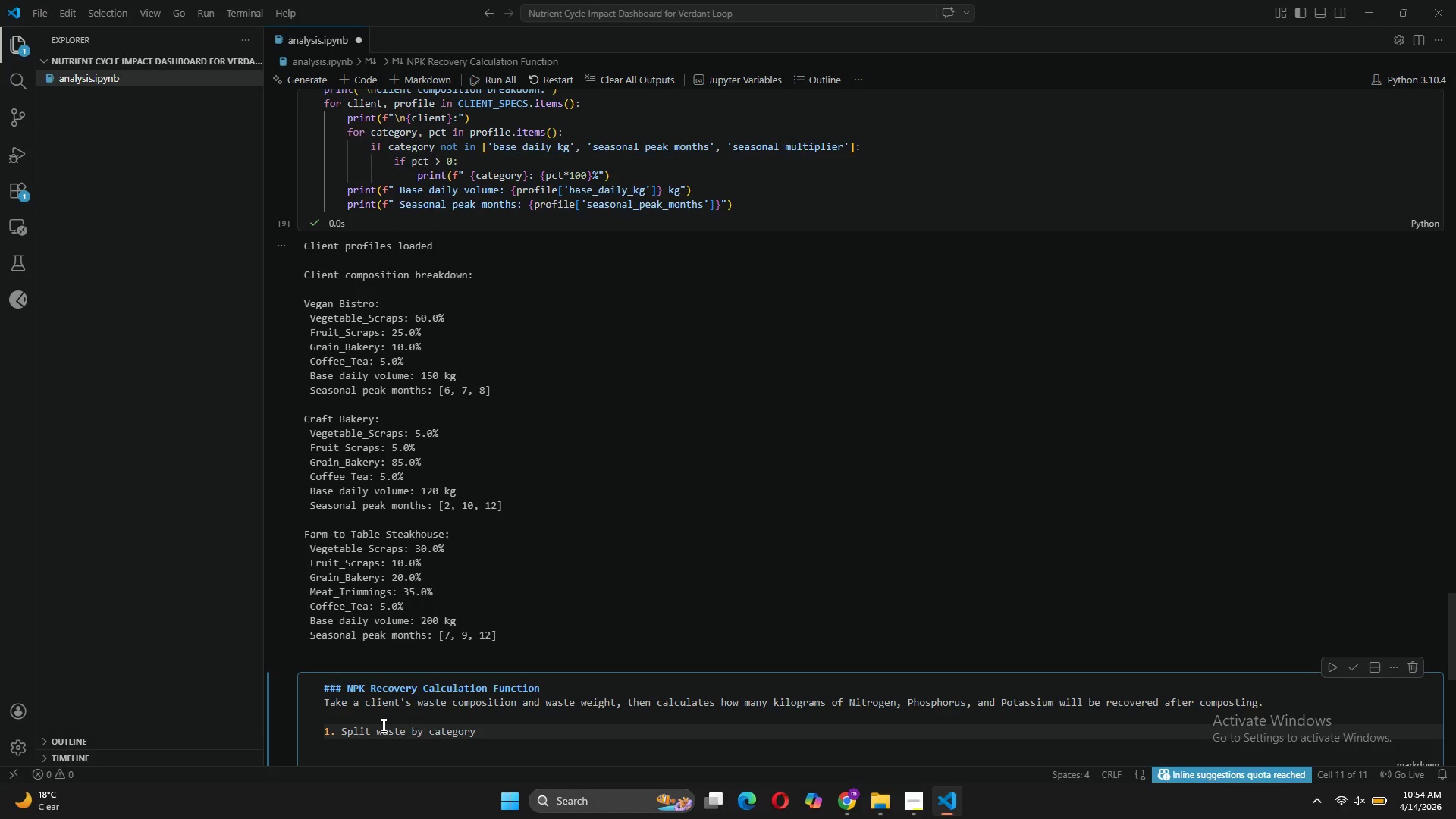 
key(Backspace)
 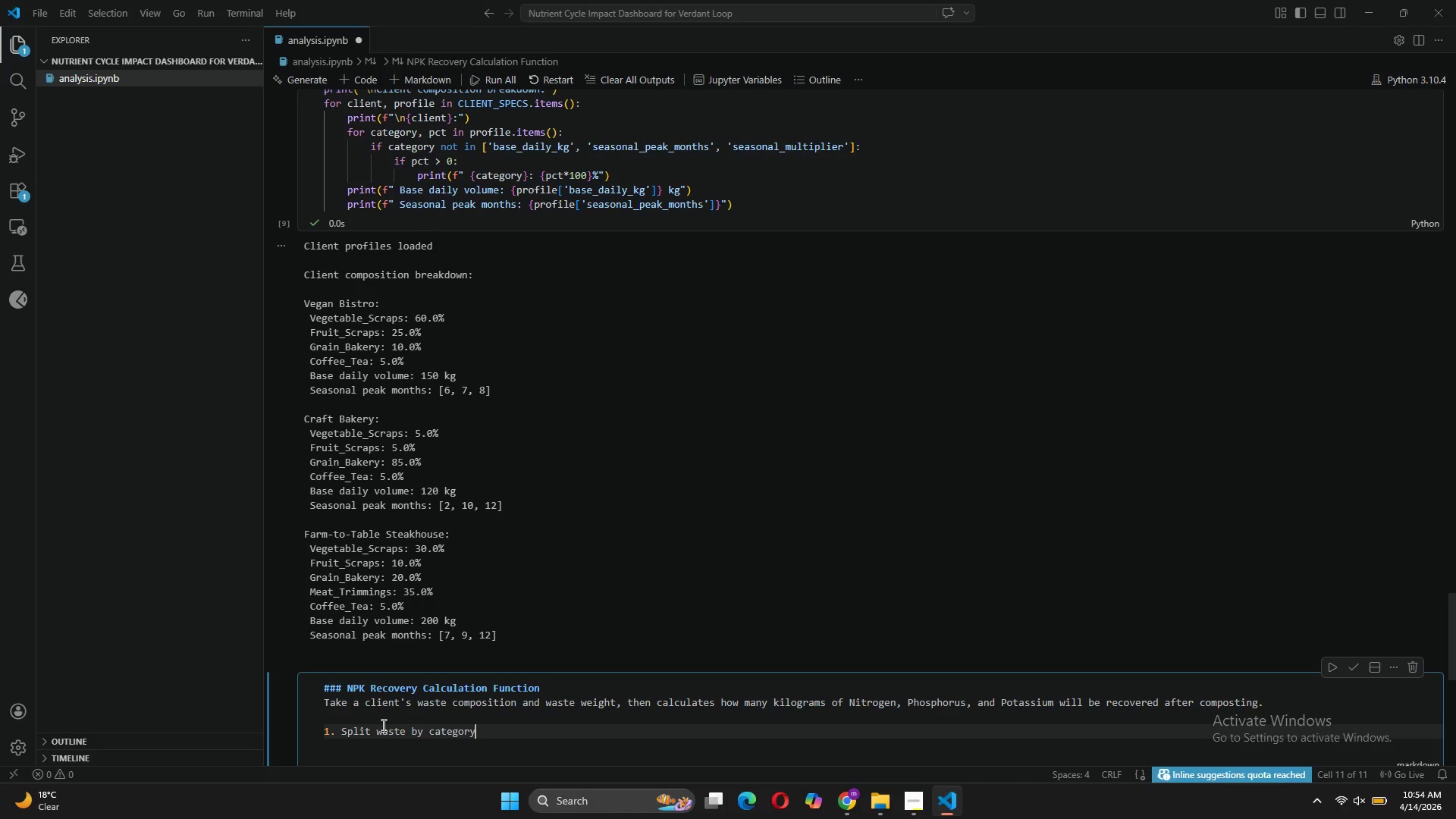 
type(: 'weight_of_type)
 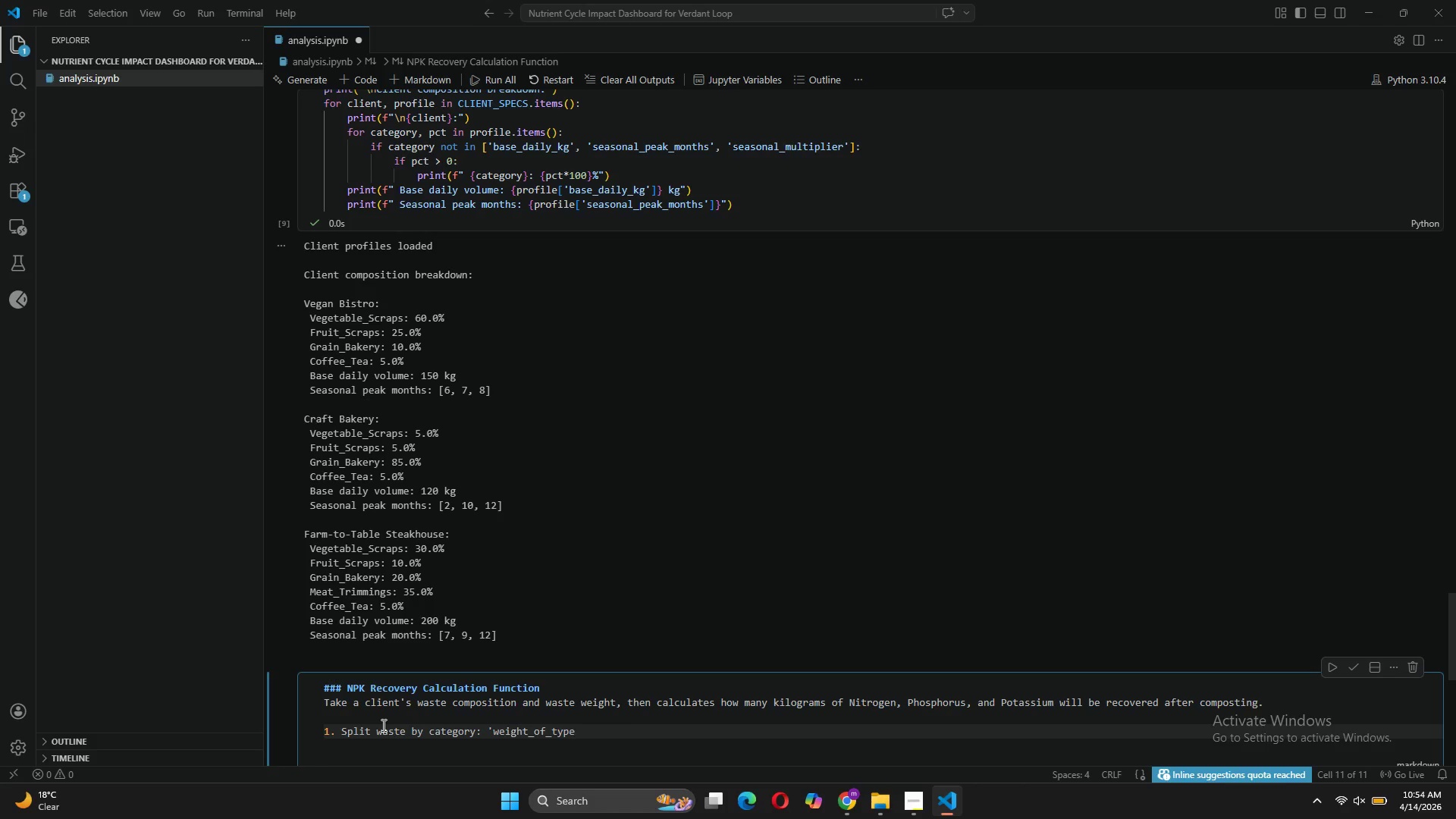 
key(ArrowLeft)
 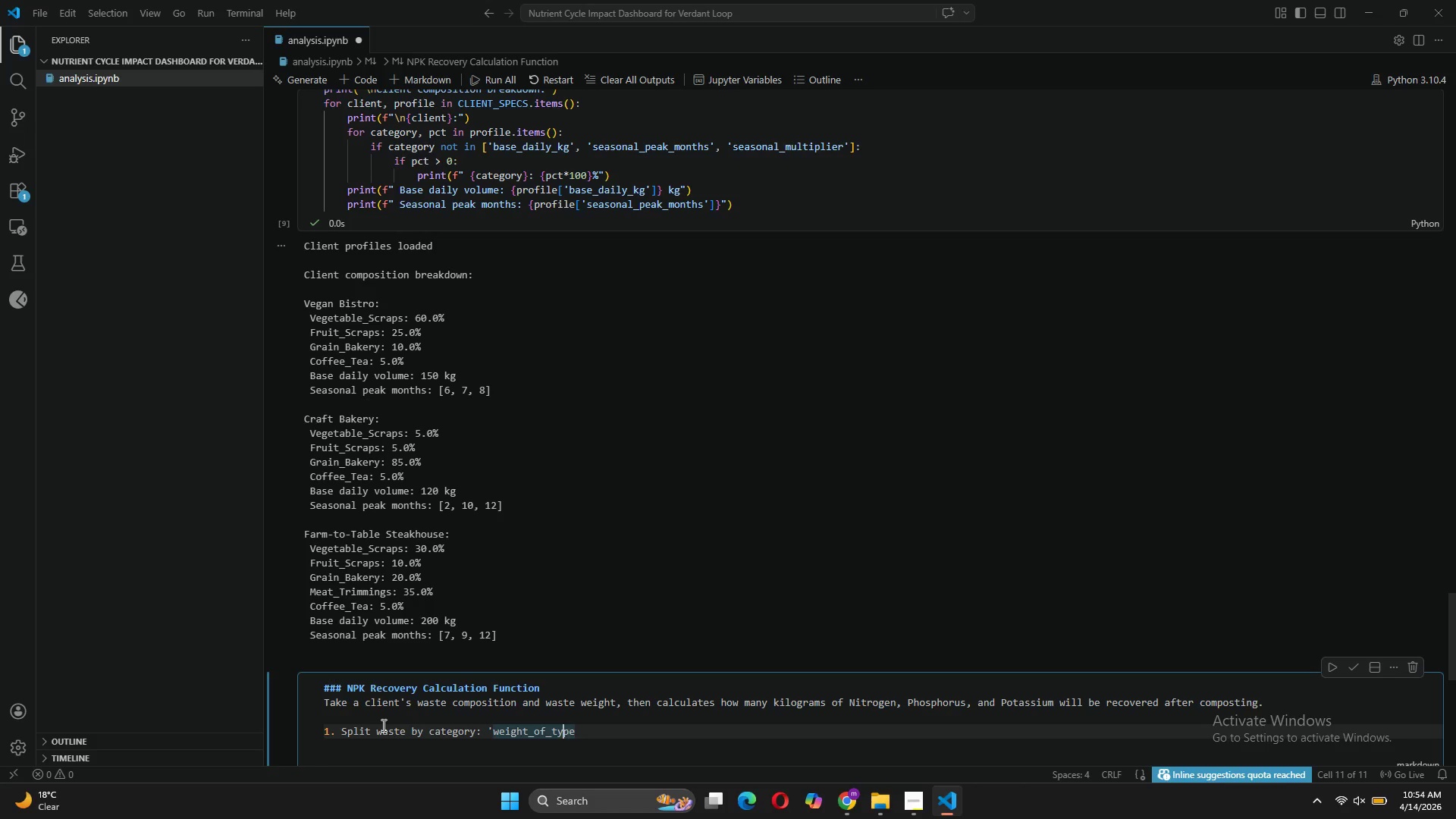 
key(ArrowLeft)
 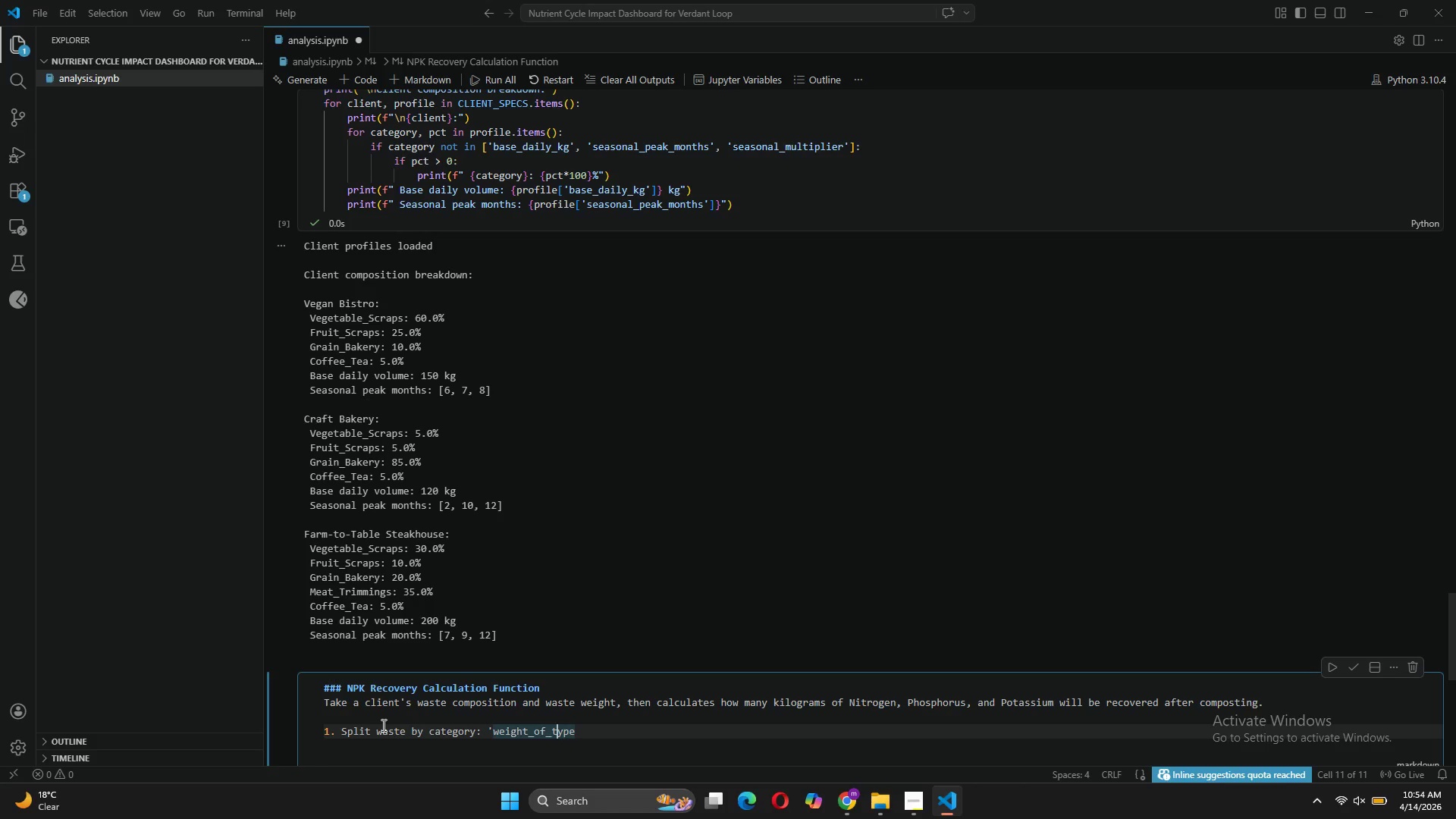 
key(ArrowLeft)
 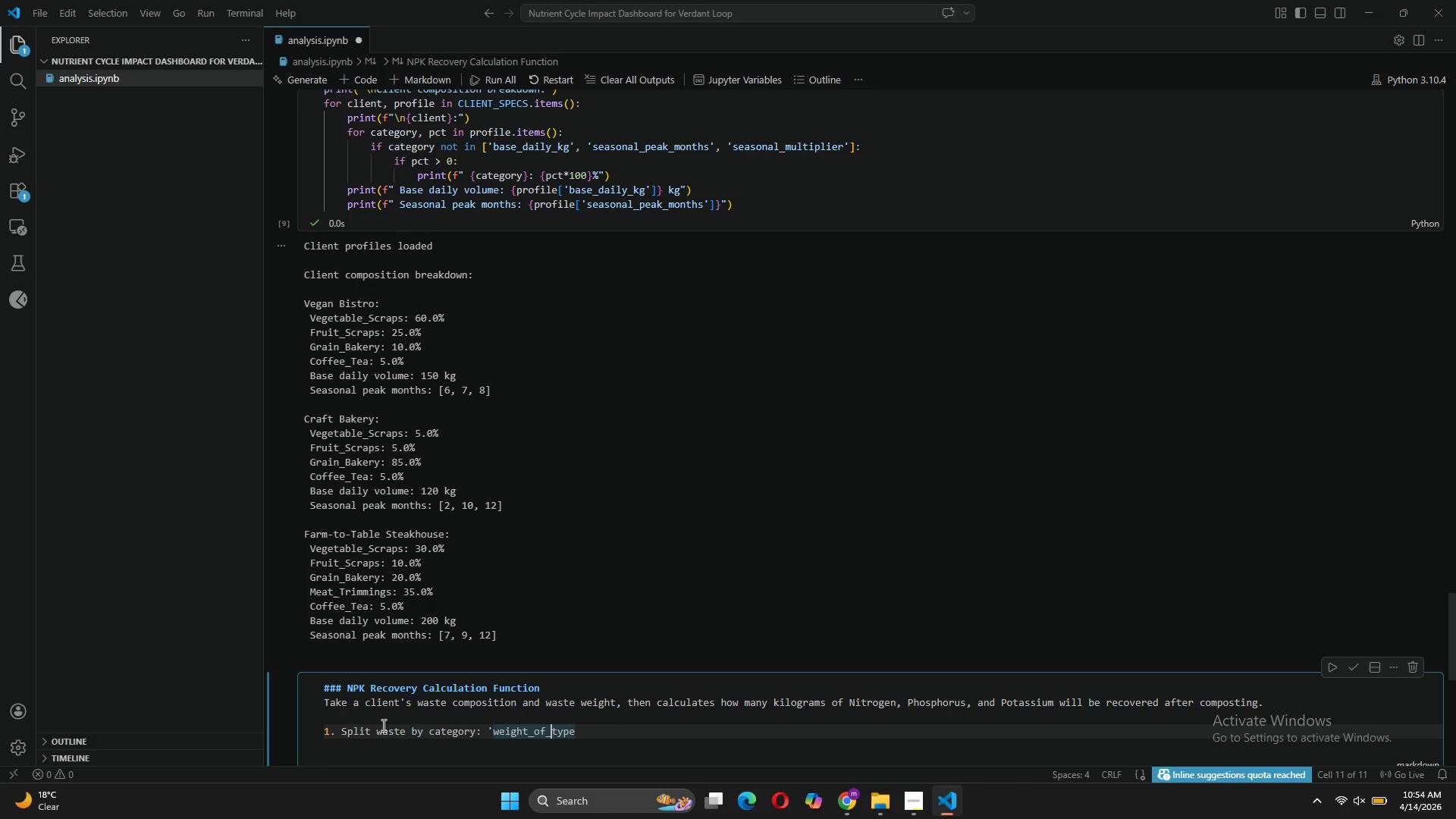 
key(ArrowLeft)
 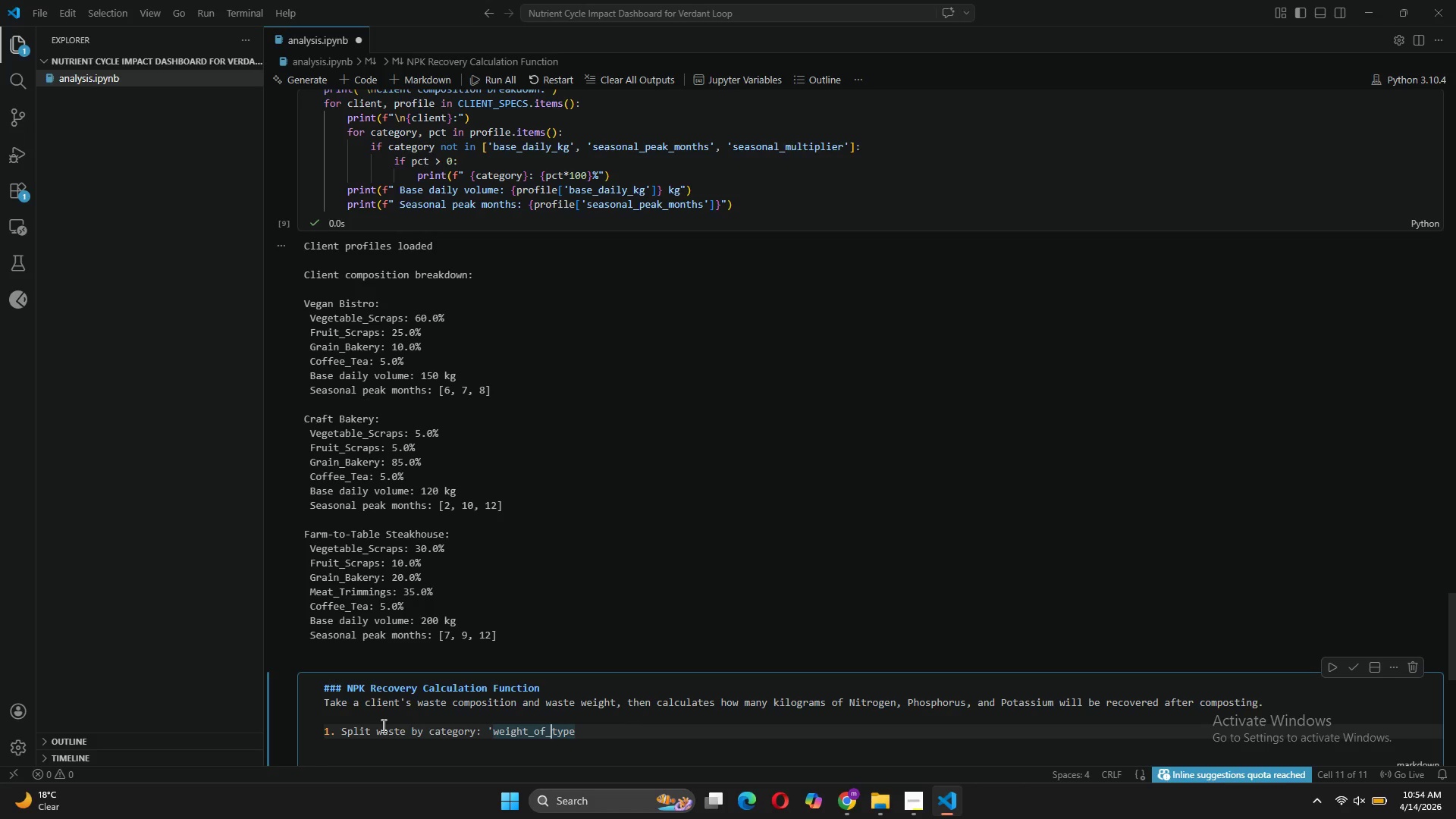 
key(ArrowLeft)
 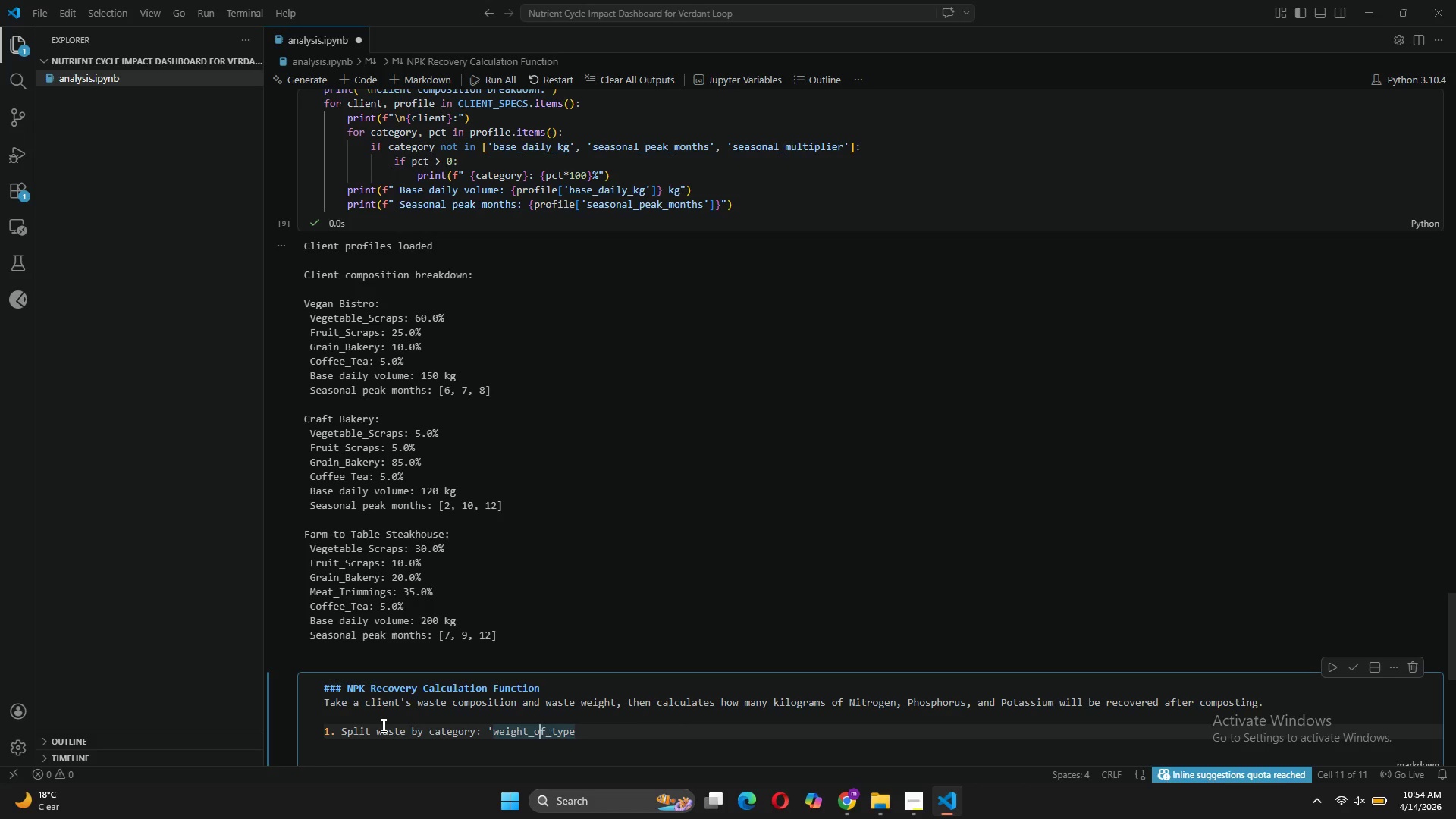 
hold_key(key=ArrowLeft, duration=0.62)
 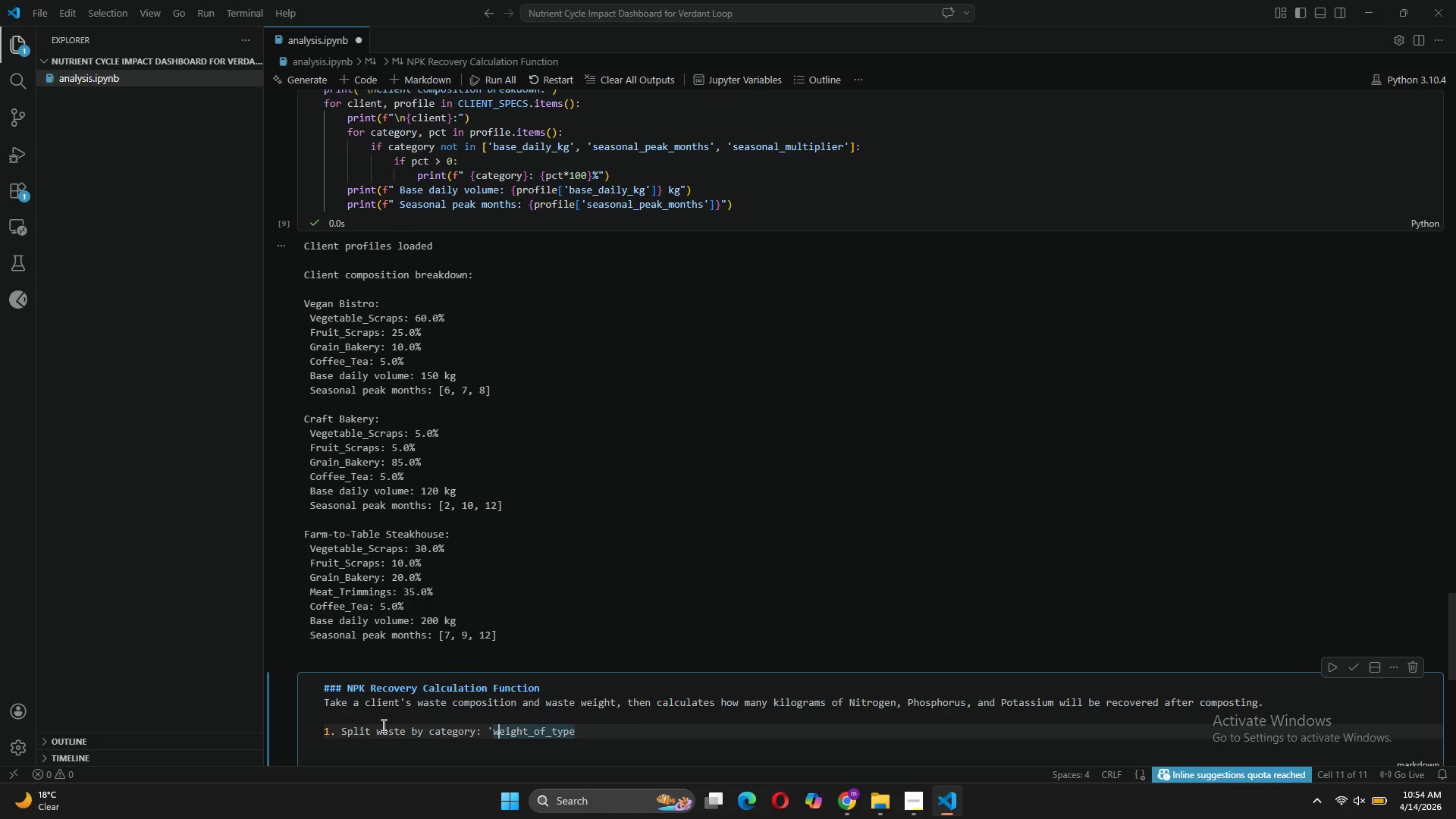 
hold_key(key=ArrowLeft, duration=0.38)
 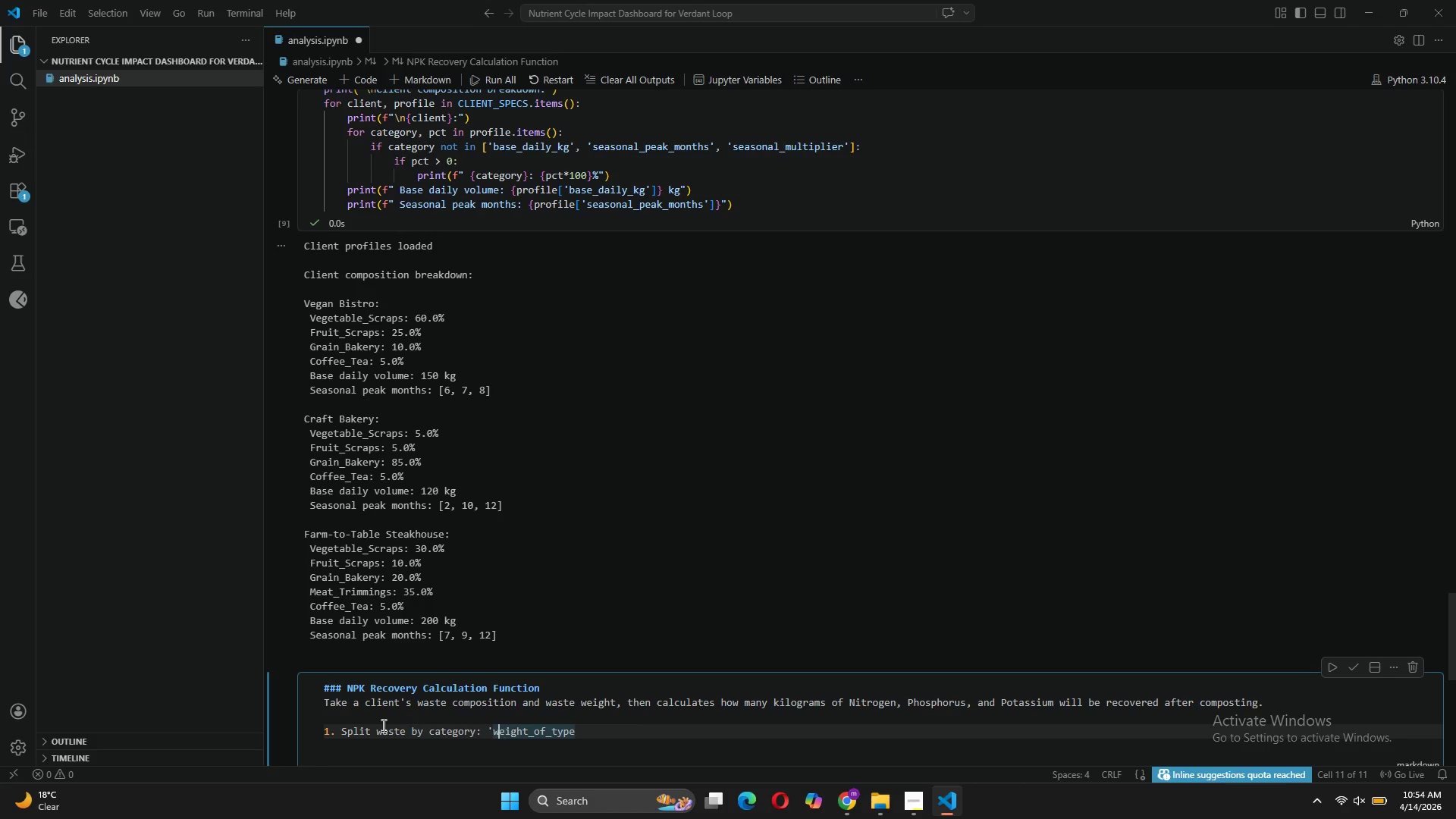 
key(ArrowLeft)
 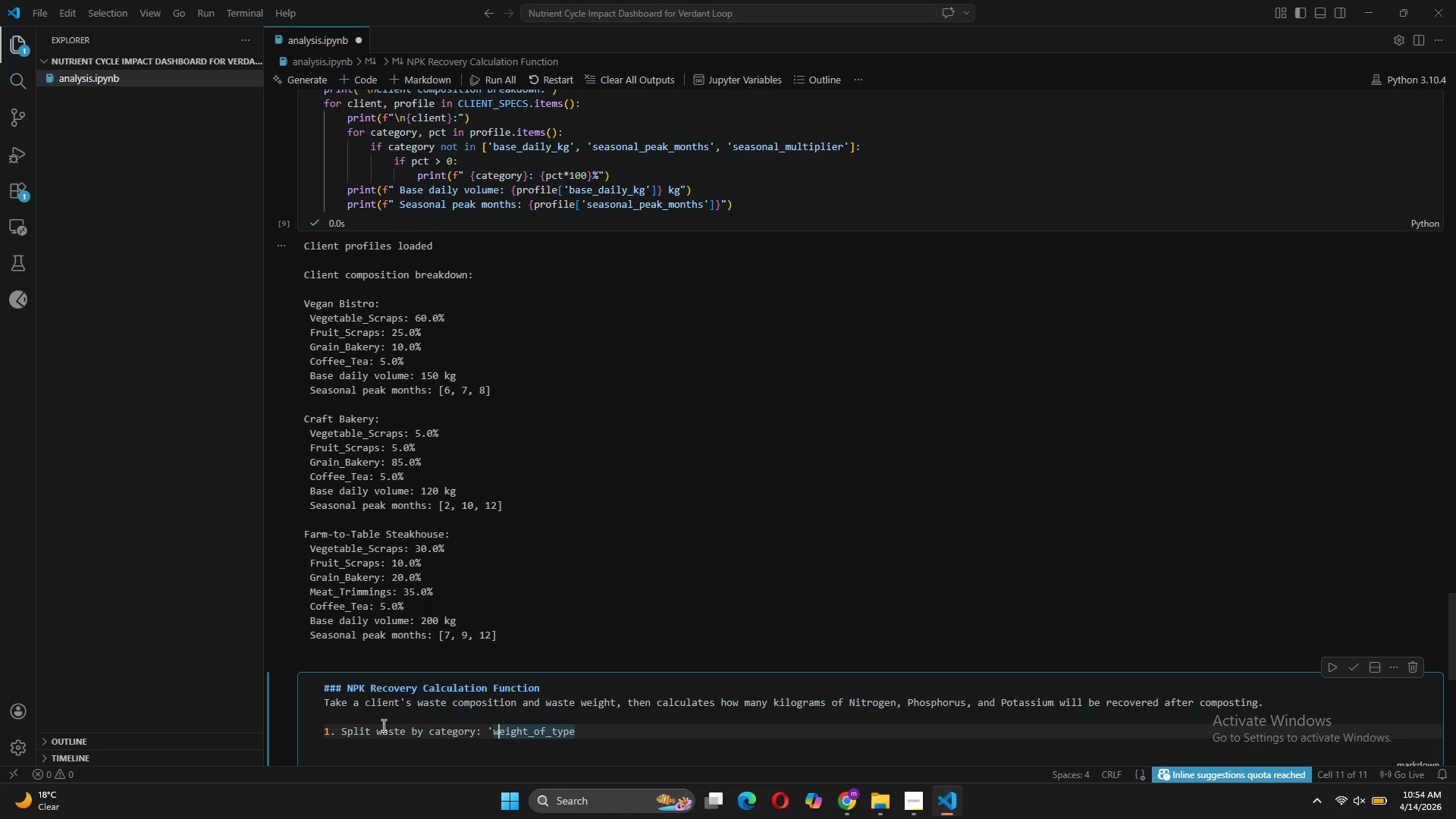 
key(ArrowLeft)
 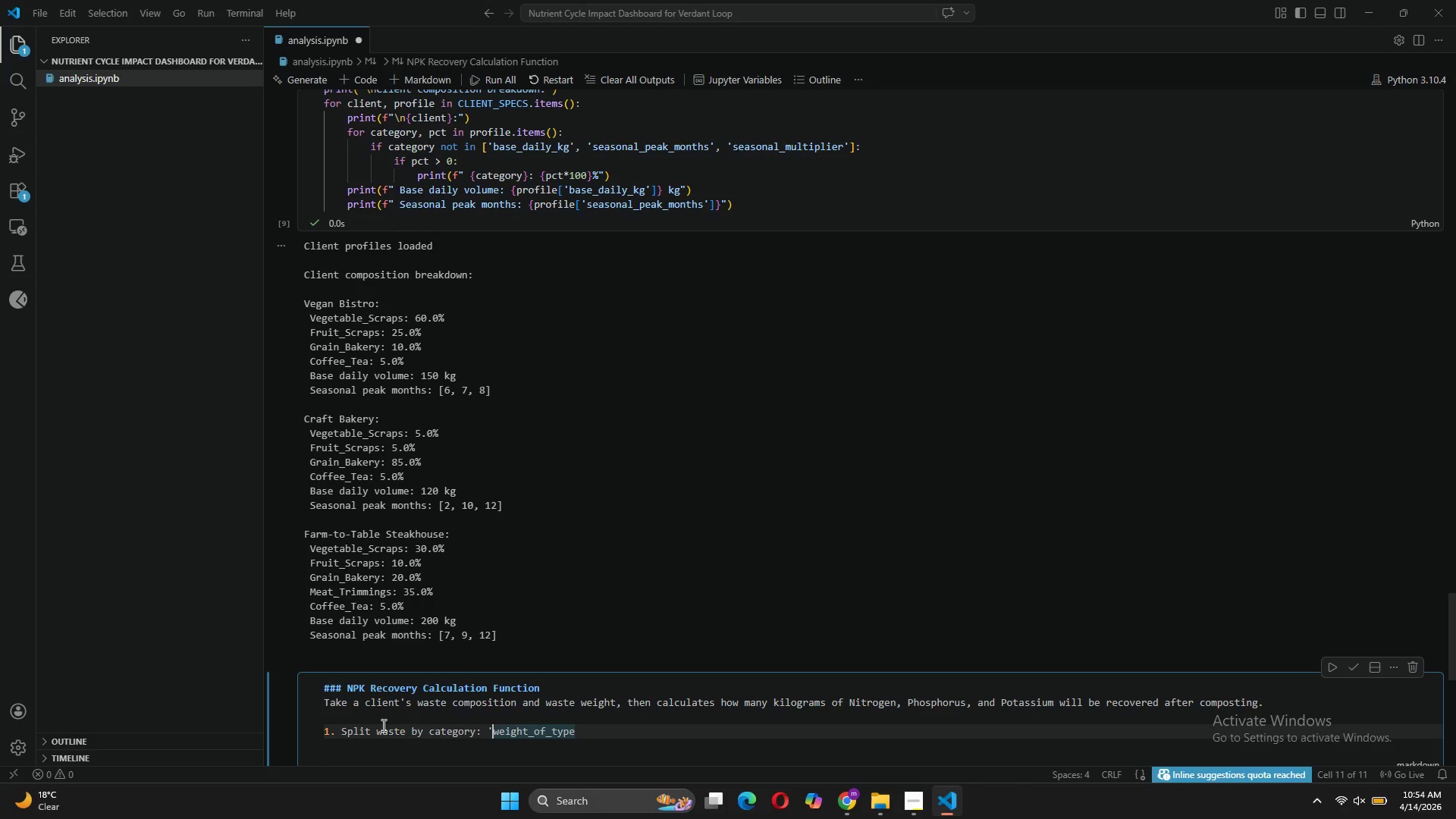 
key(Backspace)
 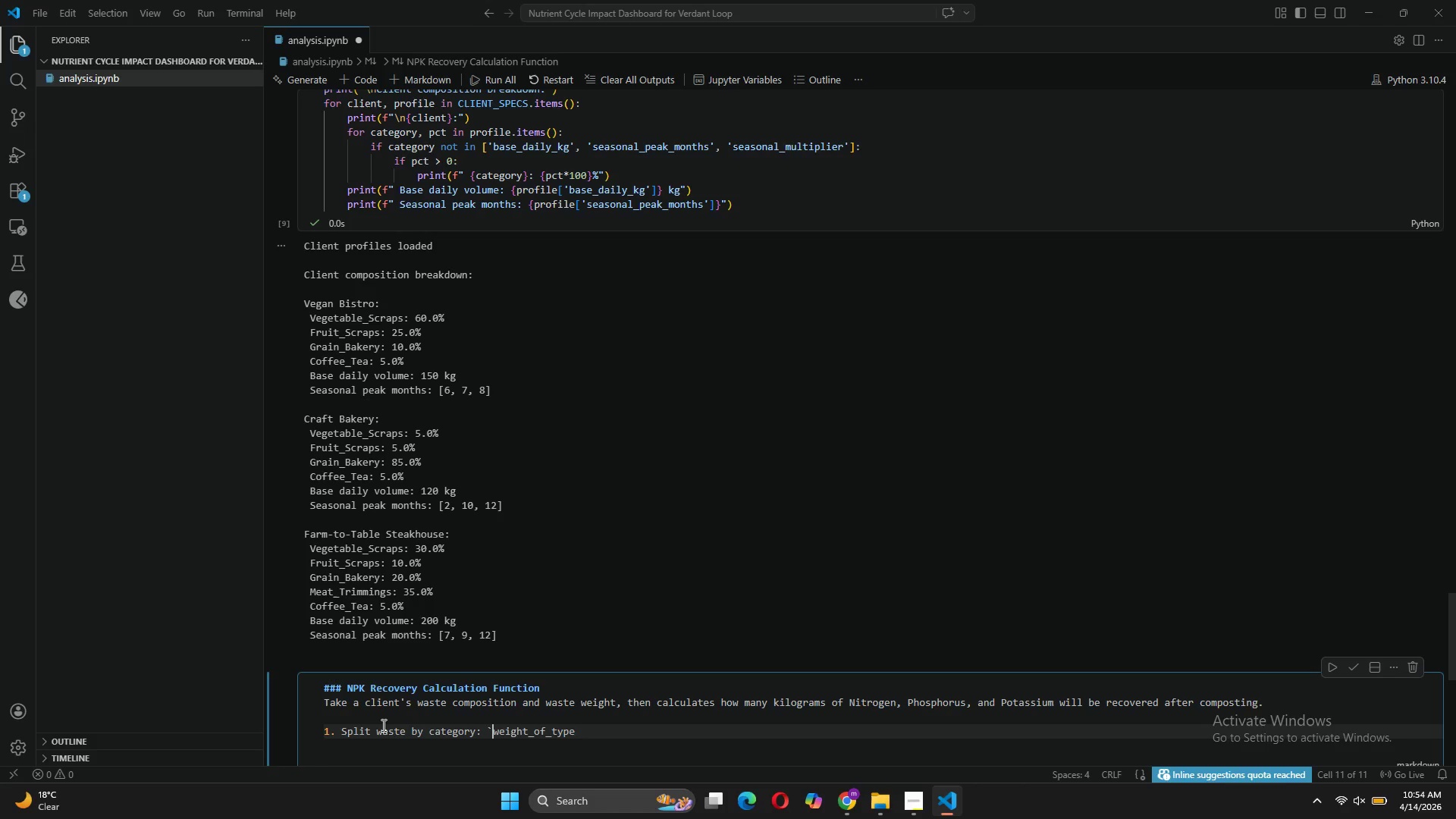 
key(Backquote)
 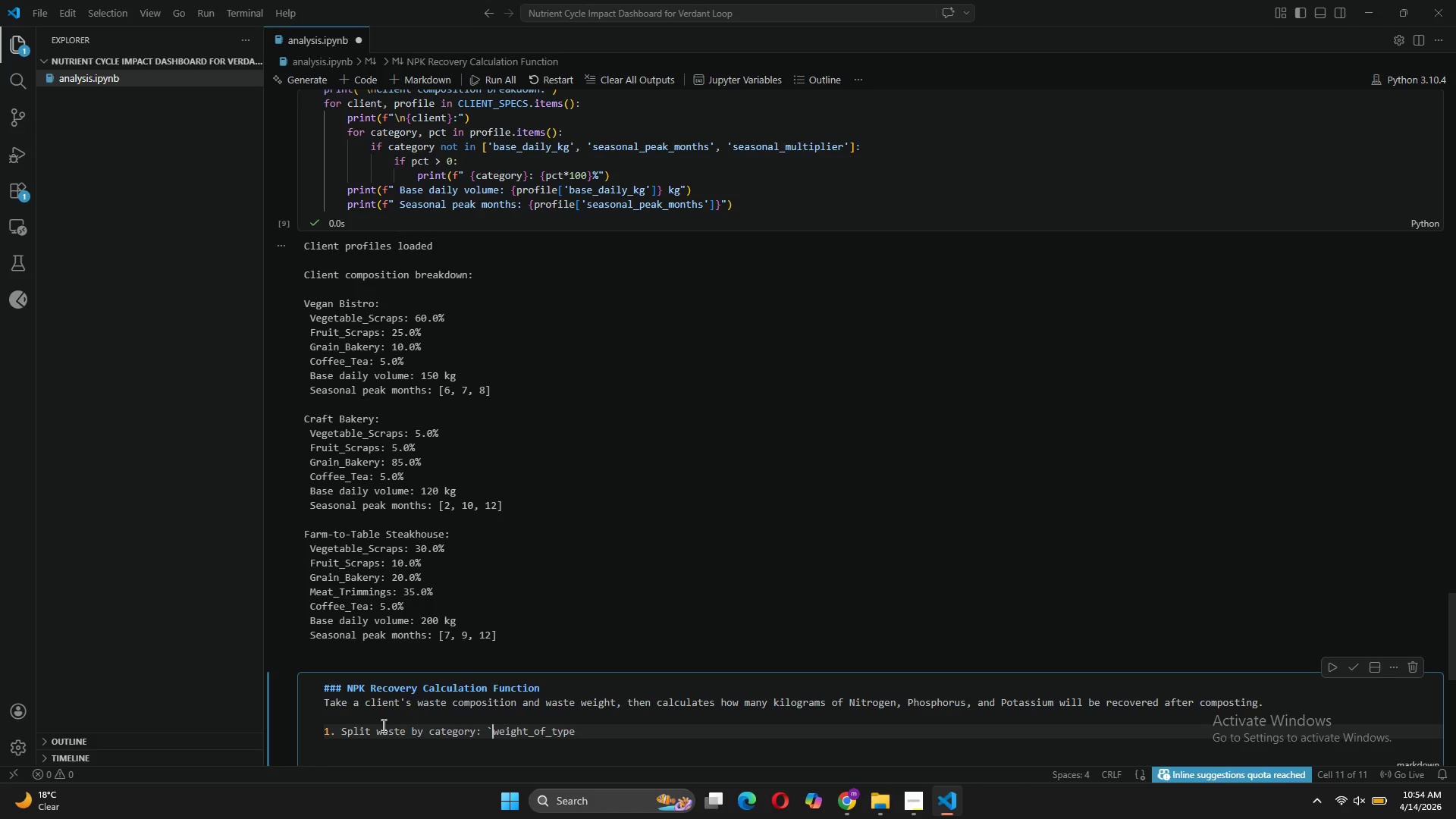 
hold_key(key=ArrowRight, duration=0.8)
 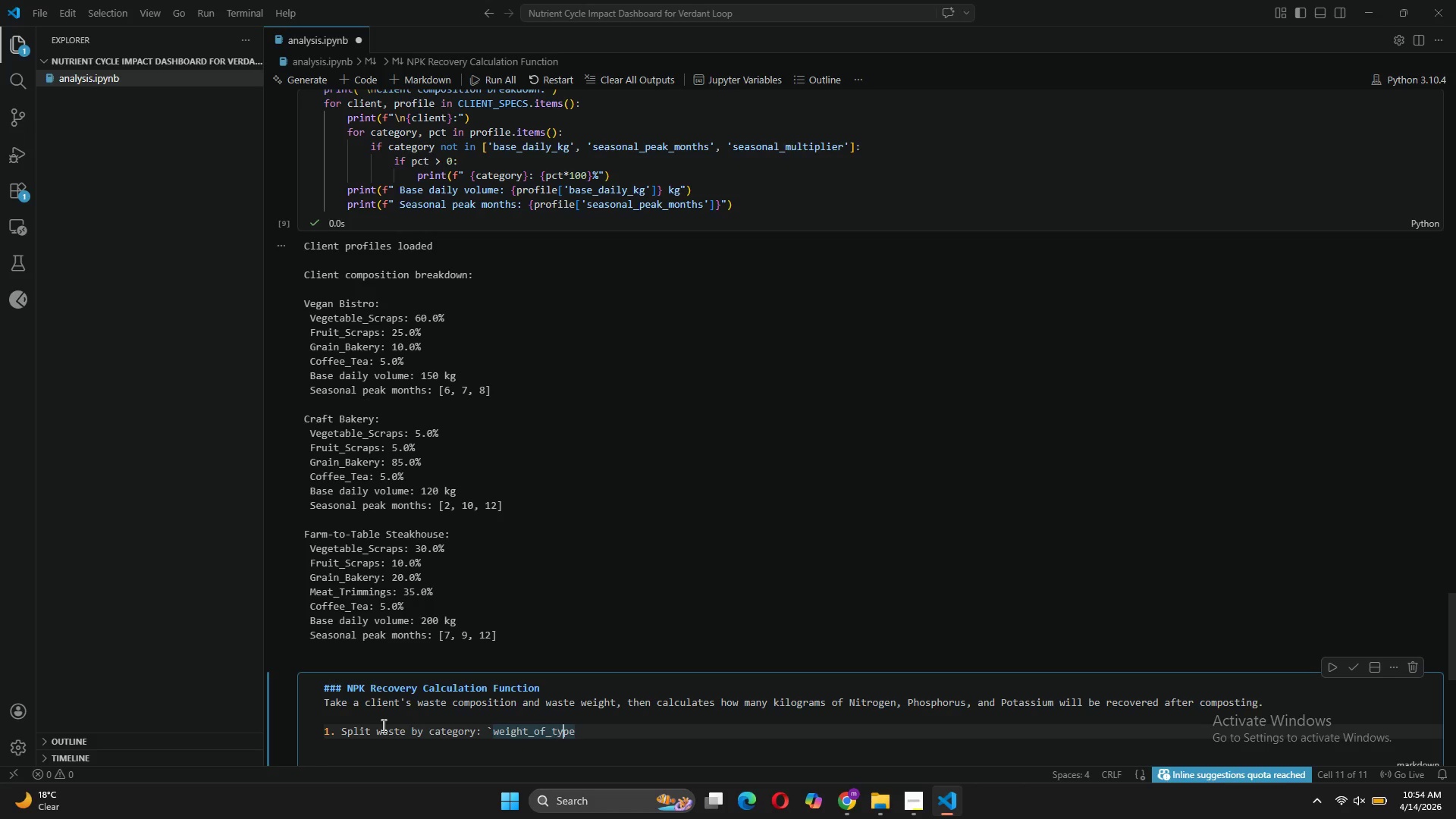 
key(ArrowRight)
 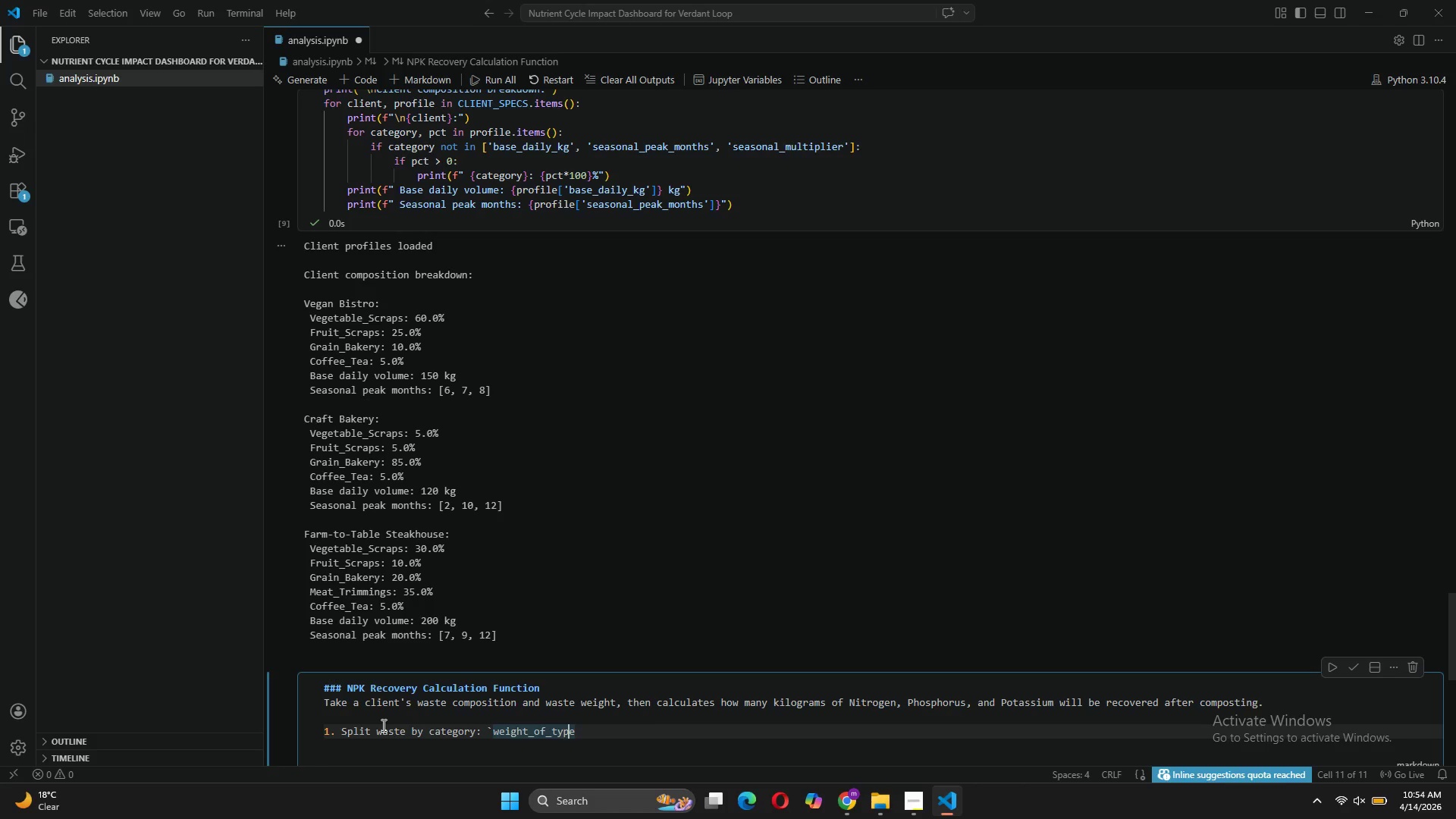 
key(ArrowRight)
 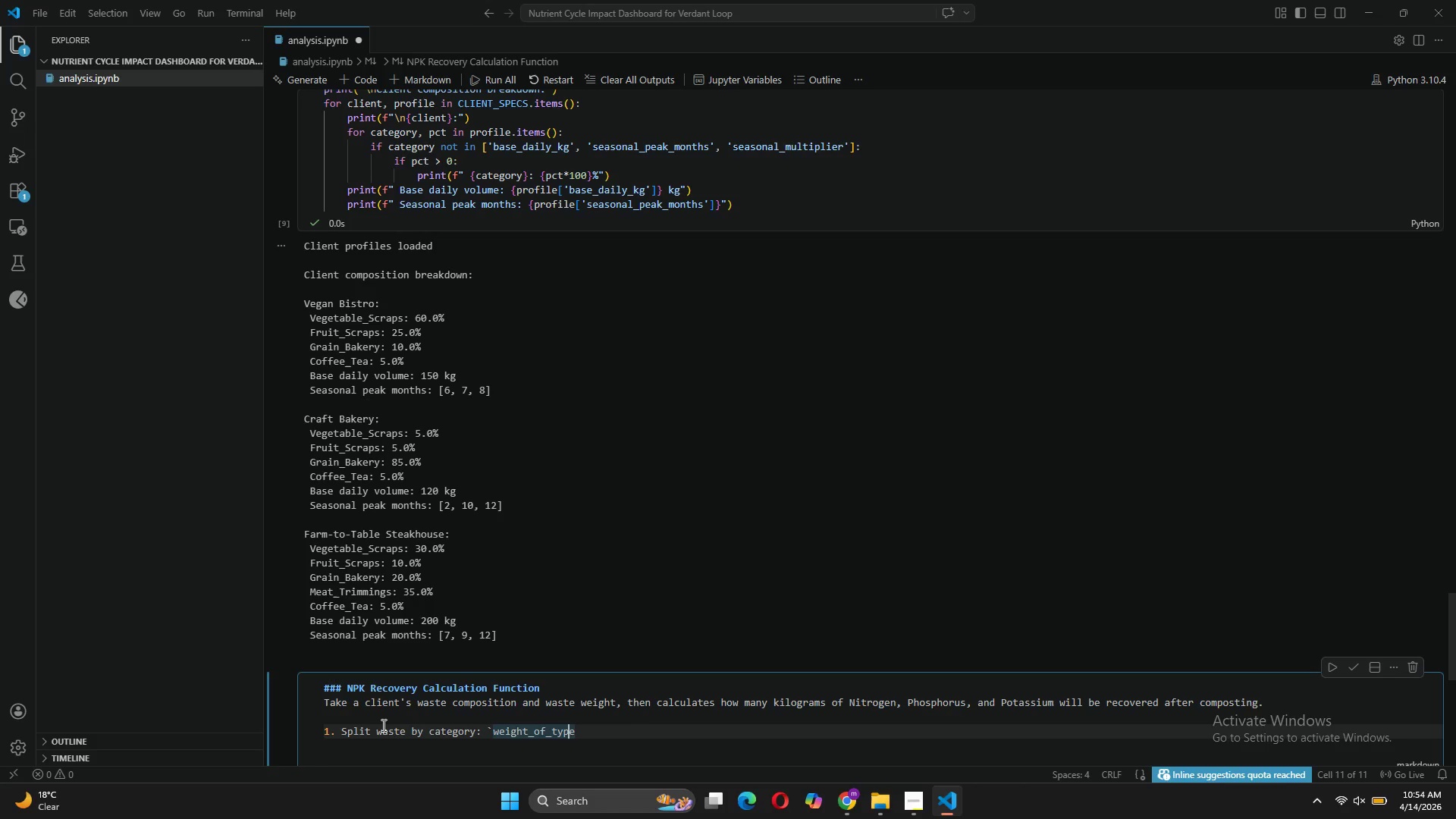 
key(ArrowRight)
 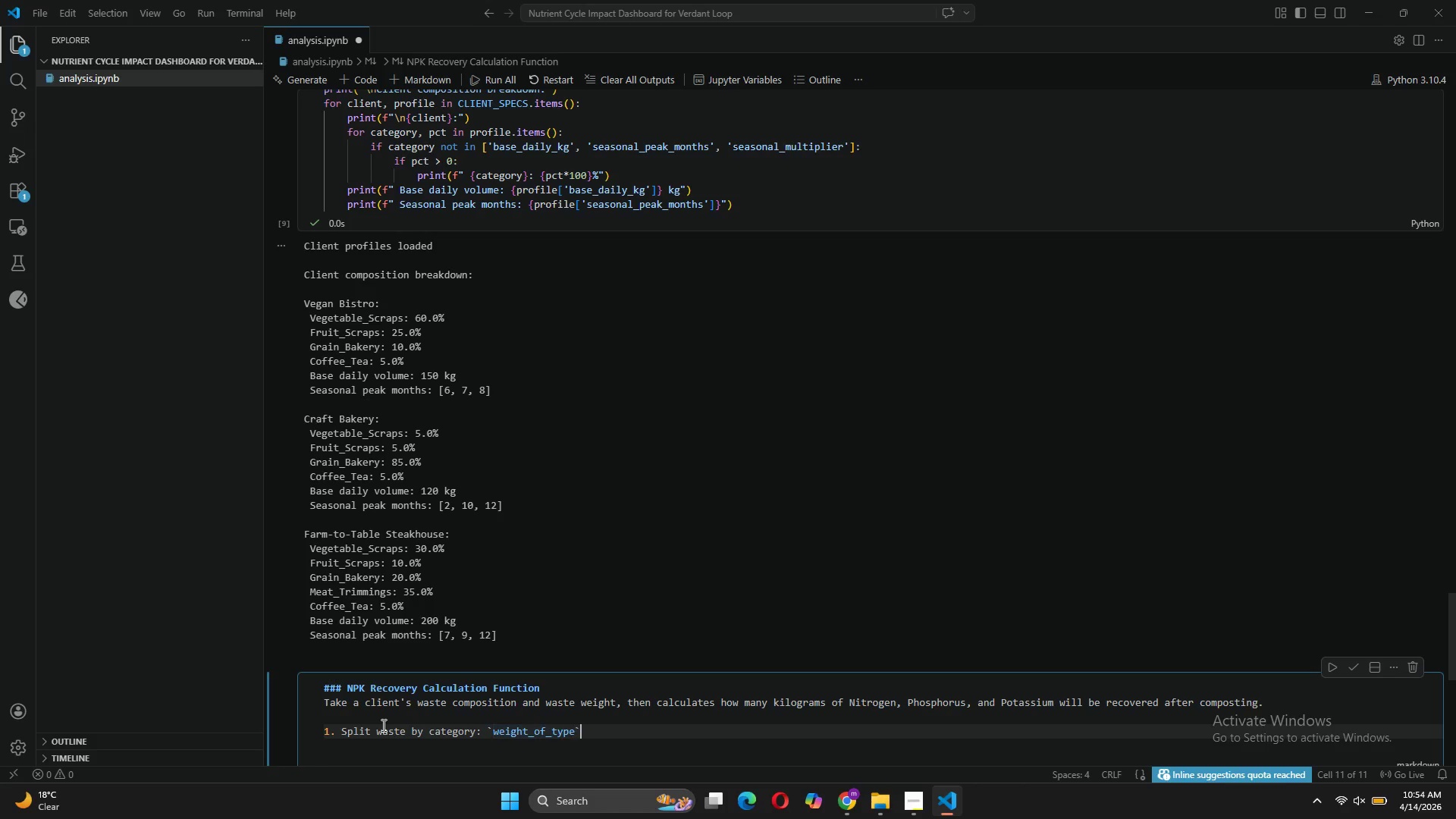 
key(Backquote)
 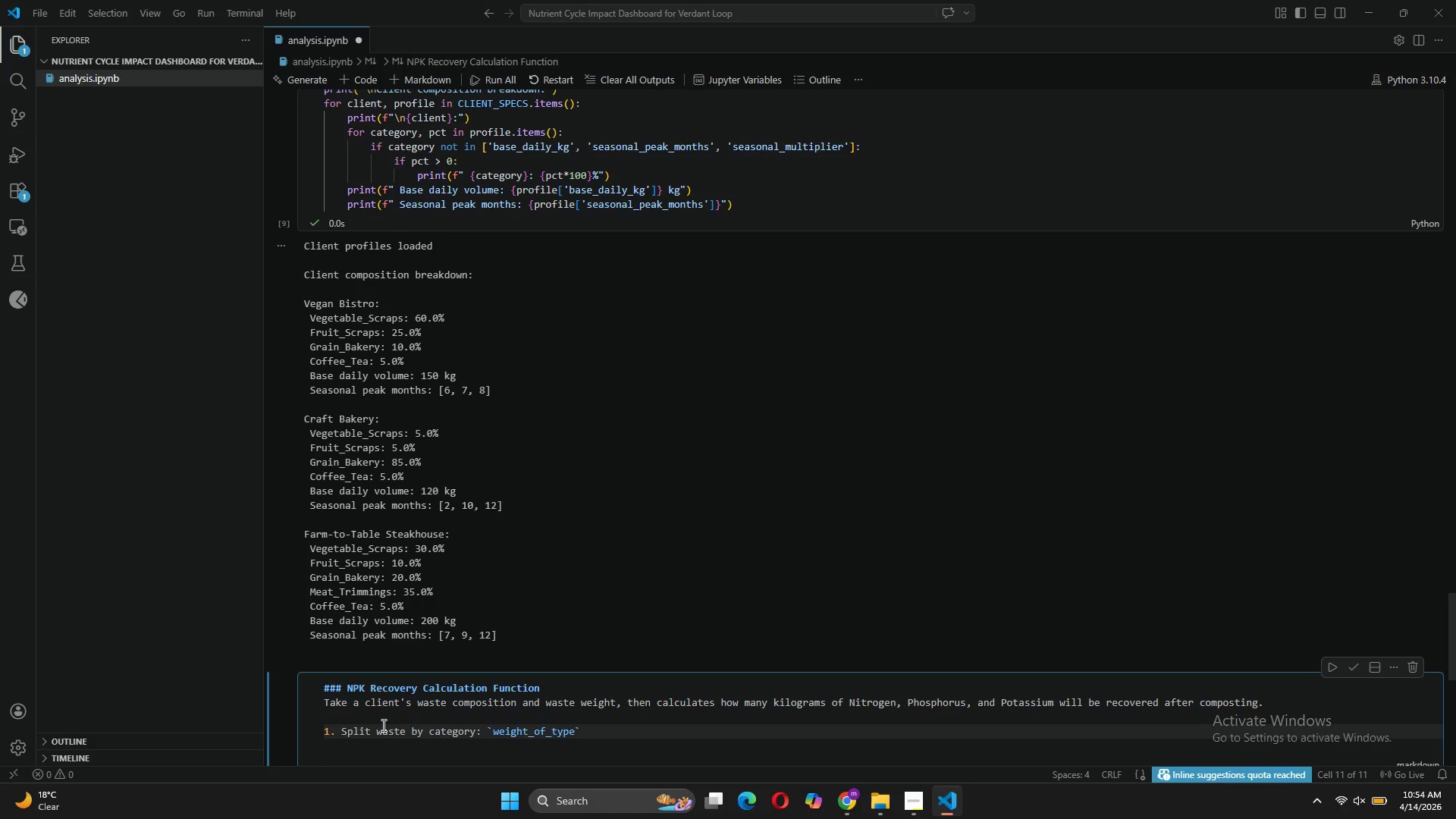 
key(Backspace)
type( = total_kg)
 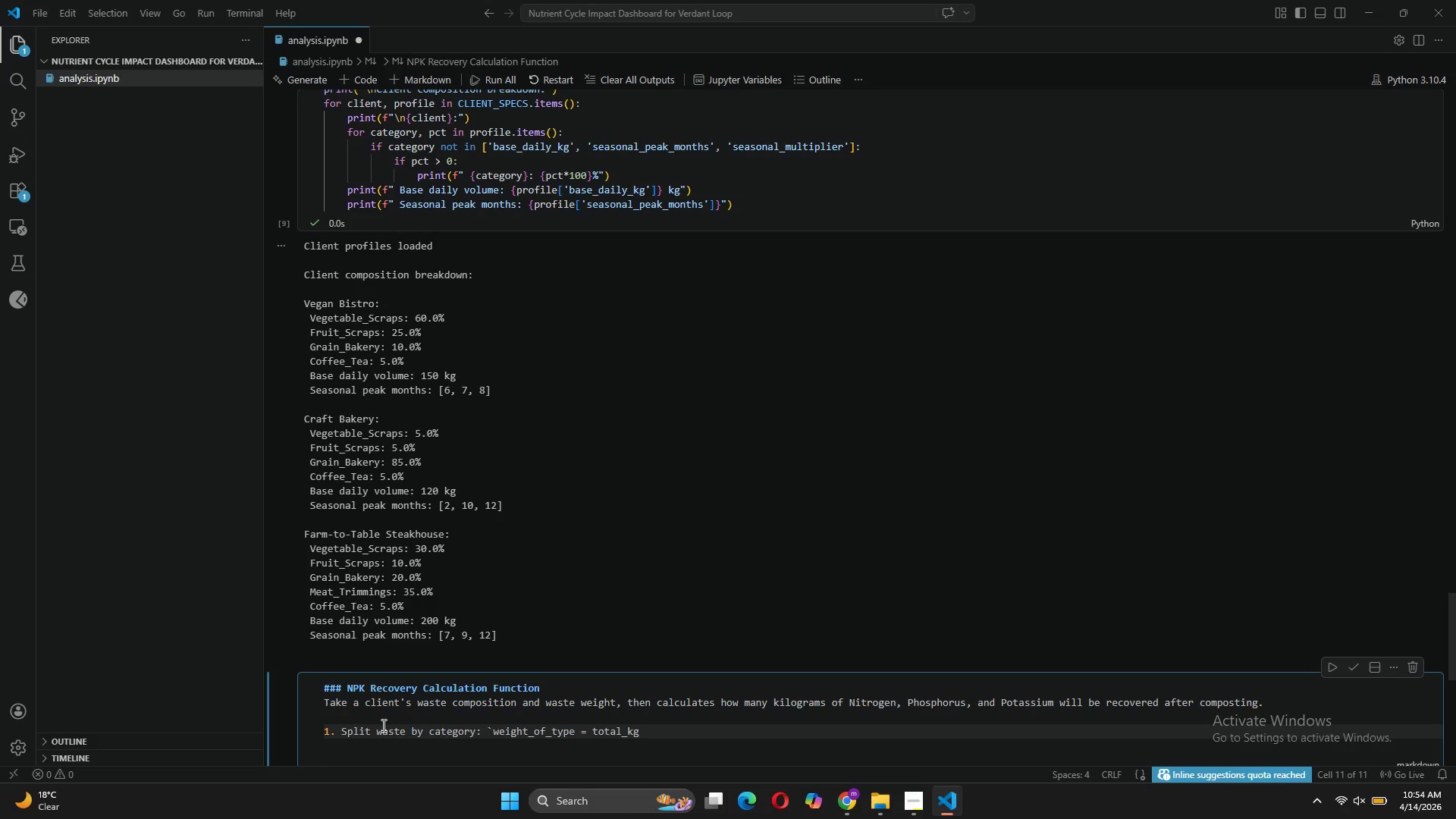 
wait(6.89)
 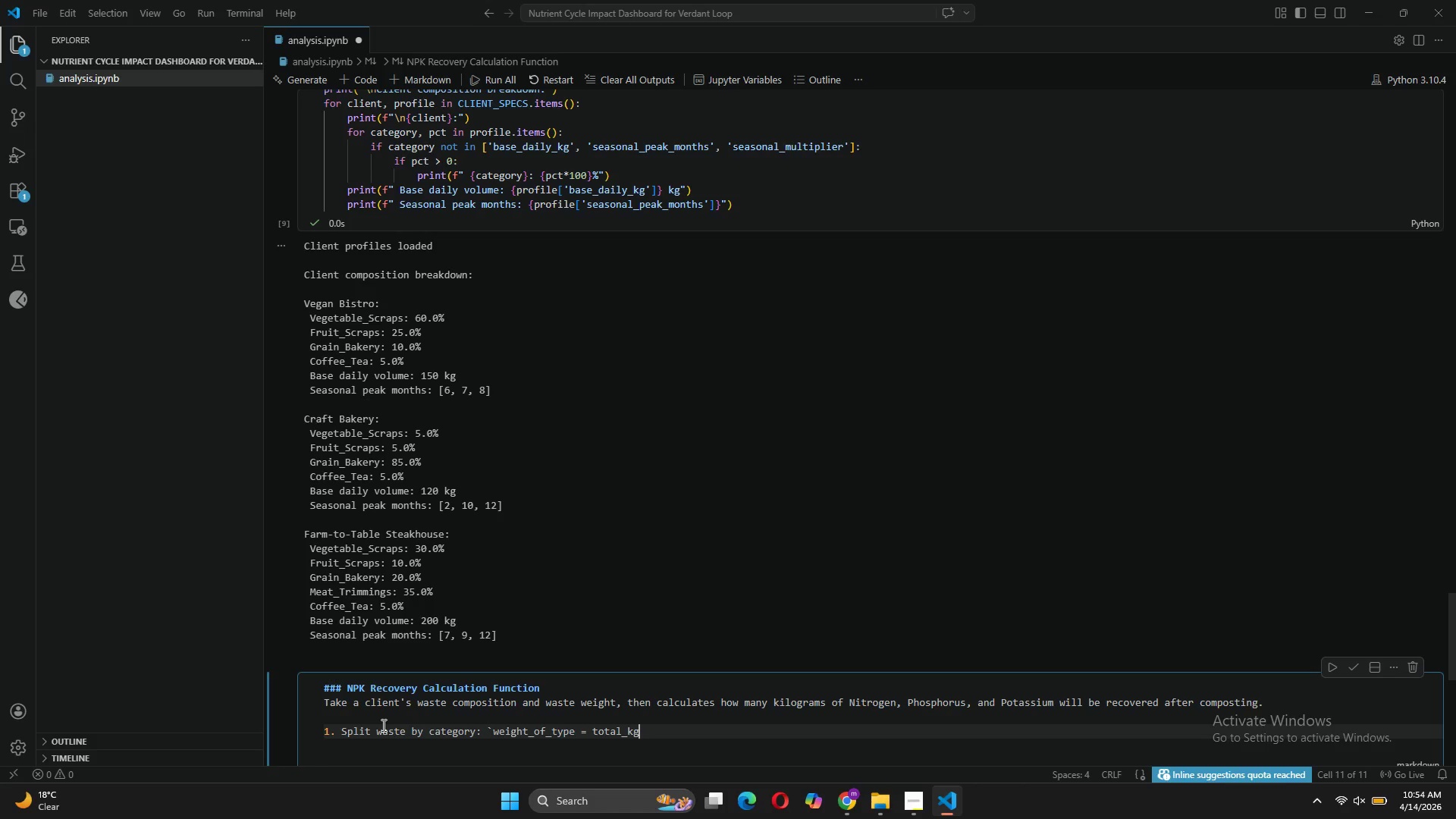 
type( * proportion`)
 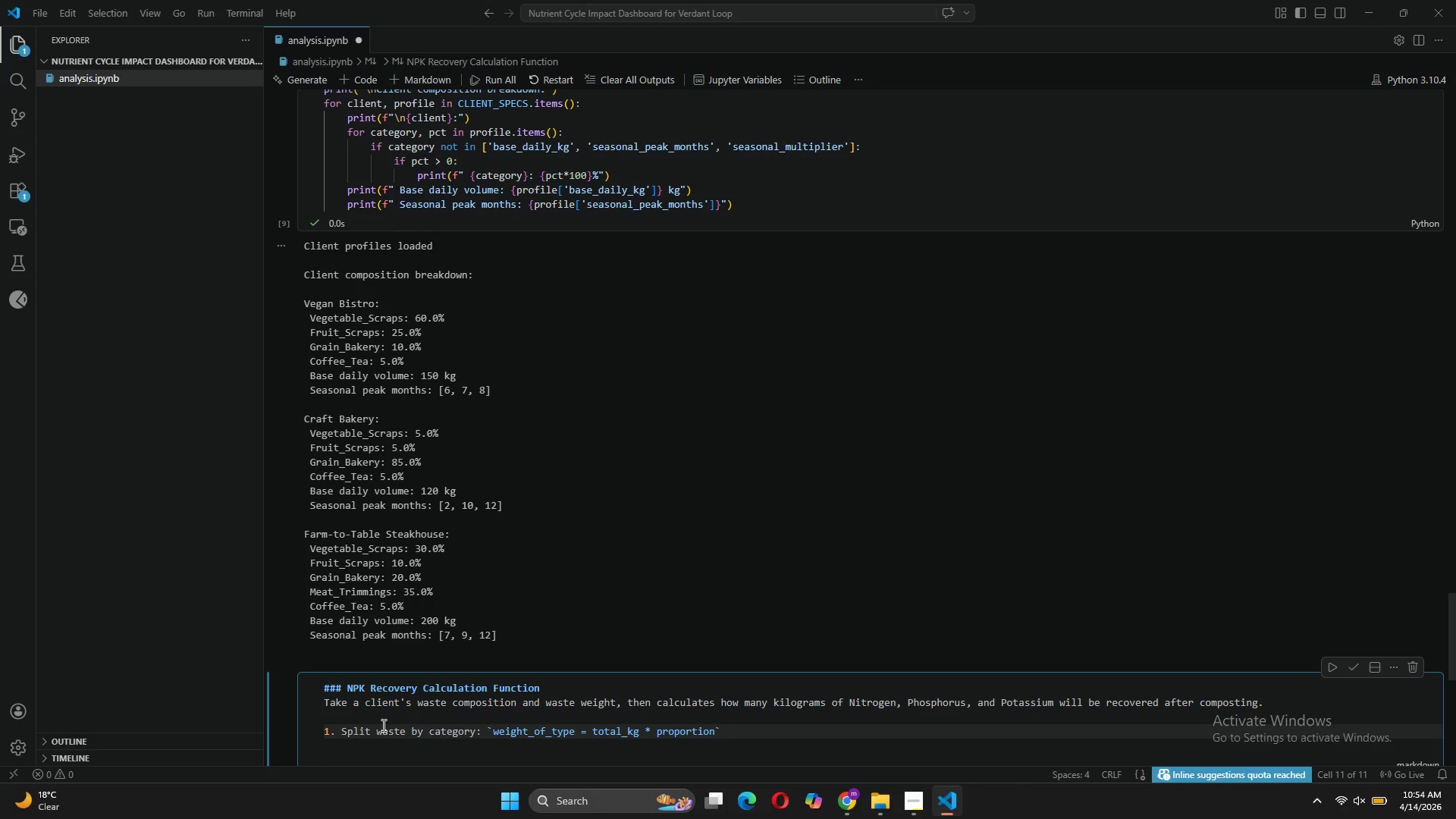 
key(Enter)
 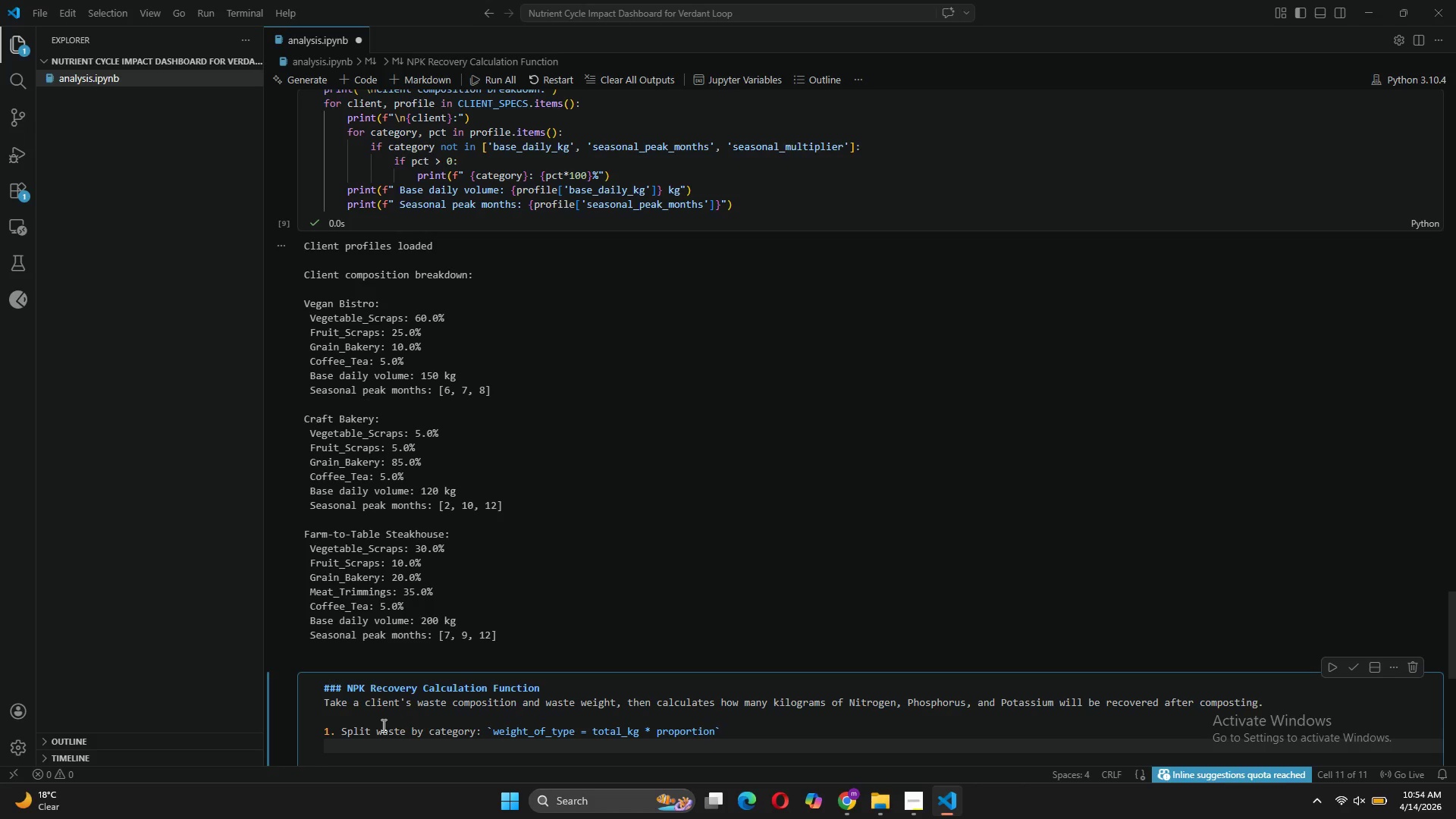 
key(2)
 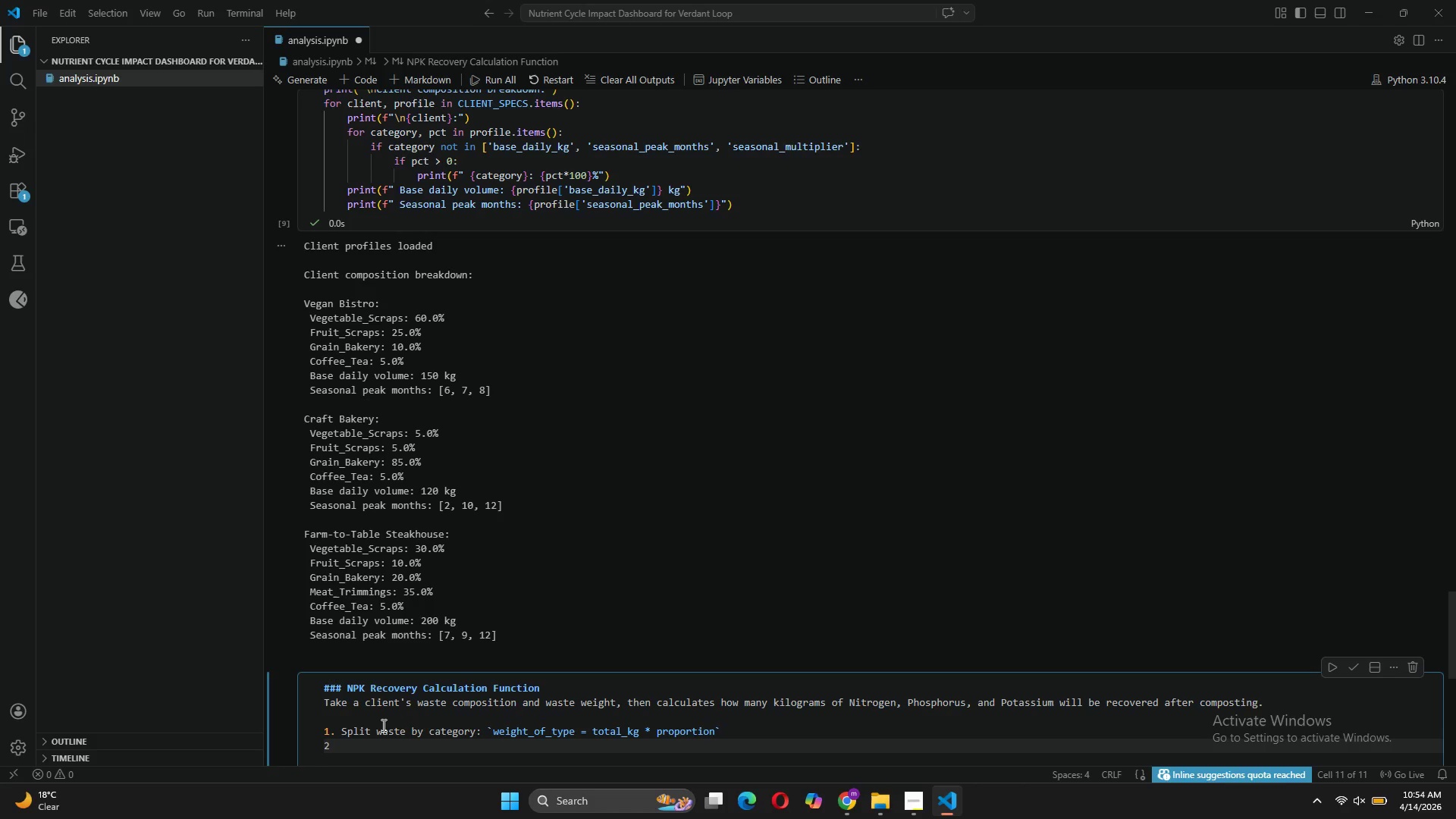 
key(Period)
 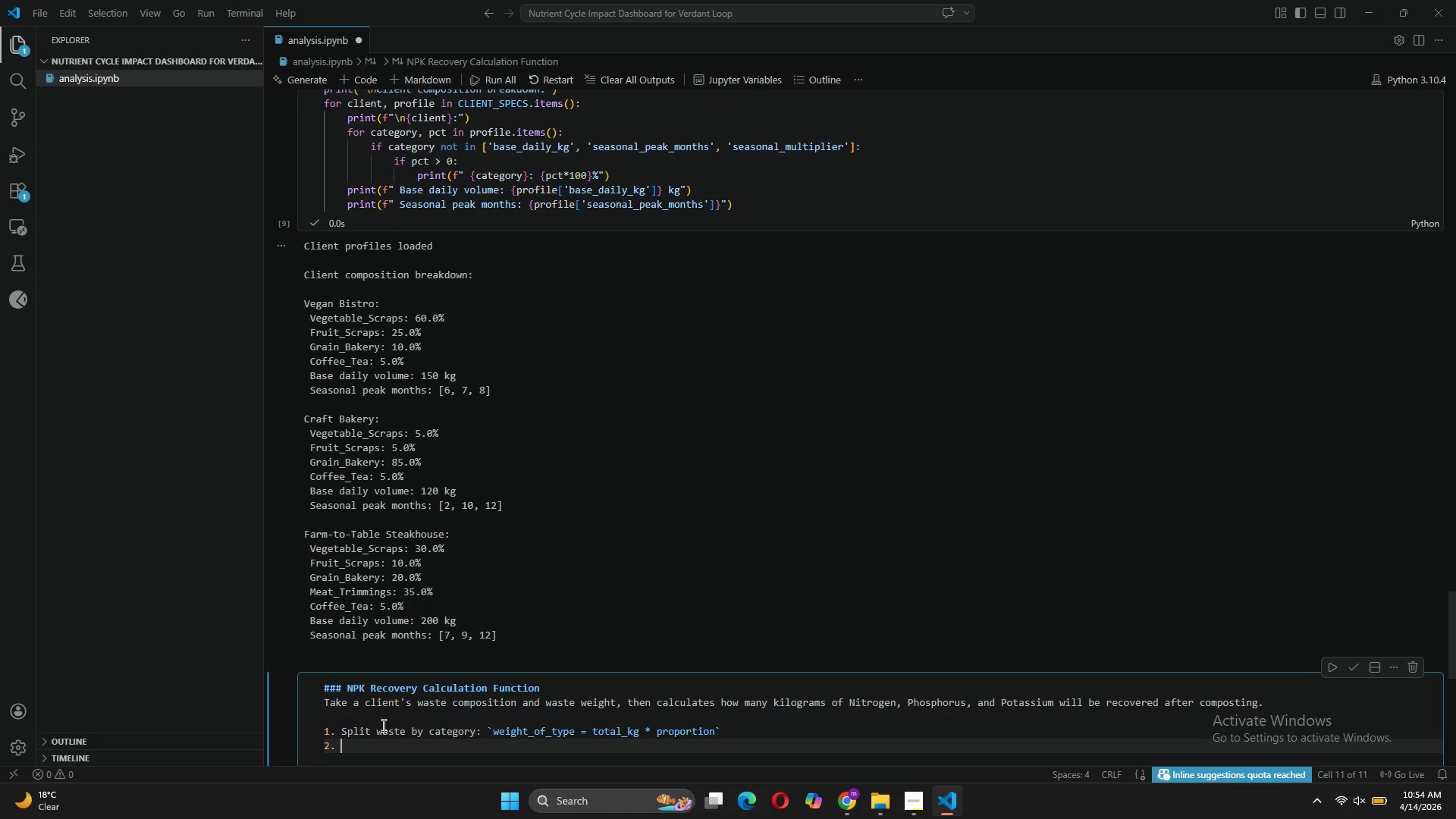 
key(Space)
 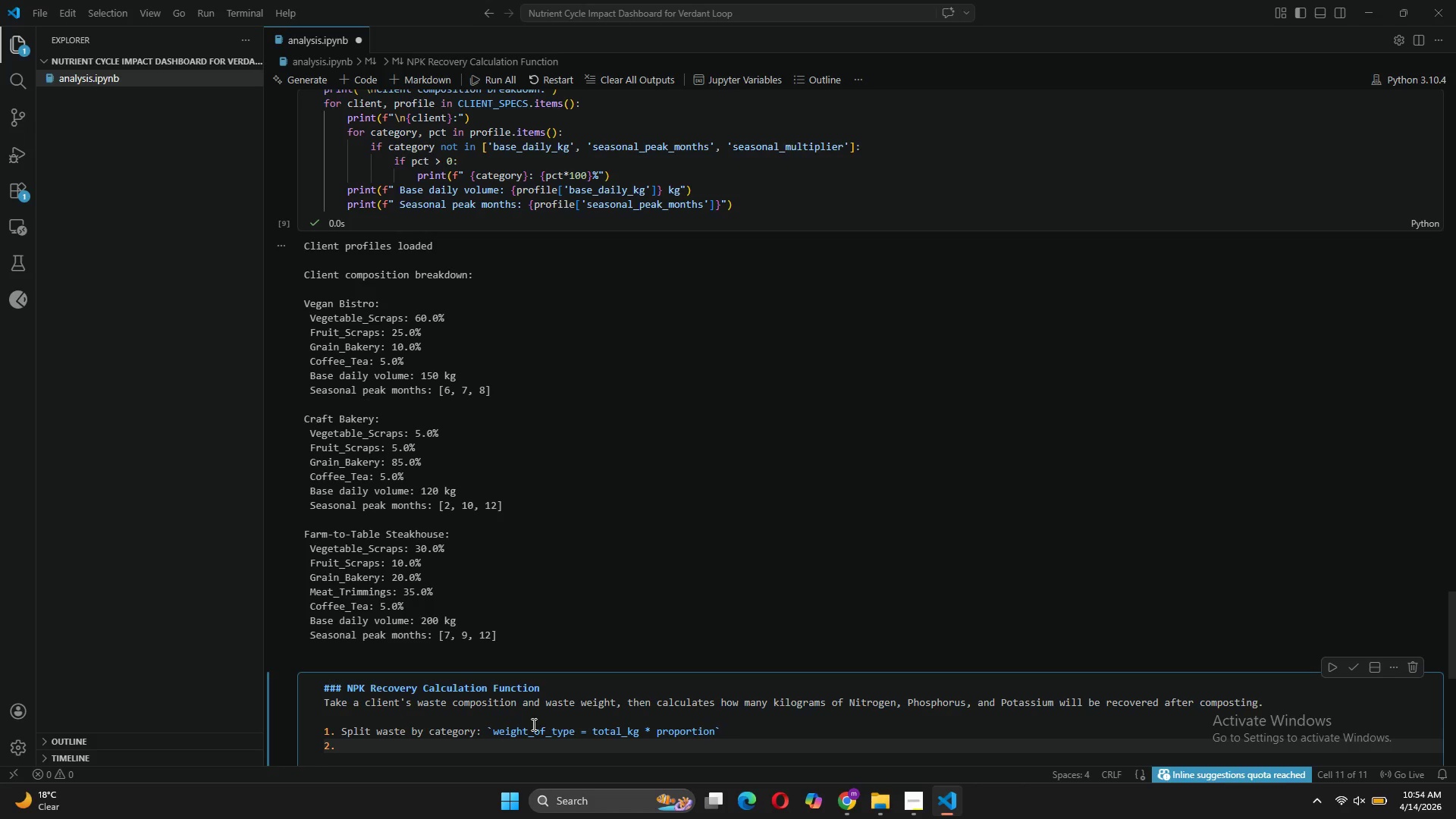 
left_click([730, 733])
 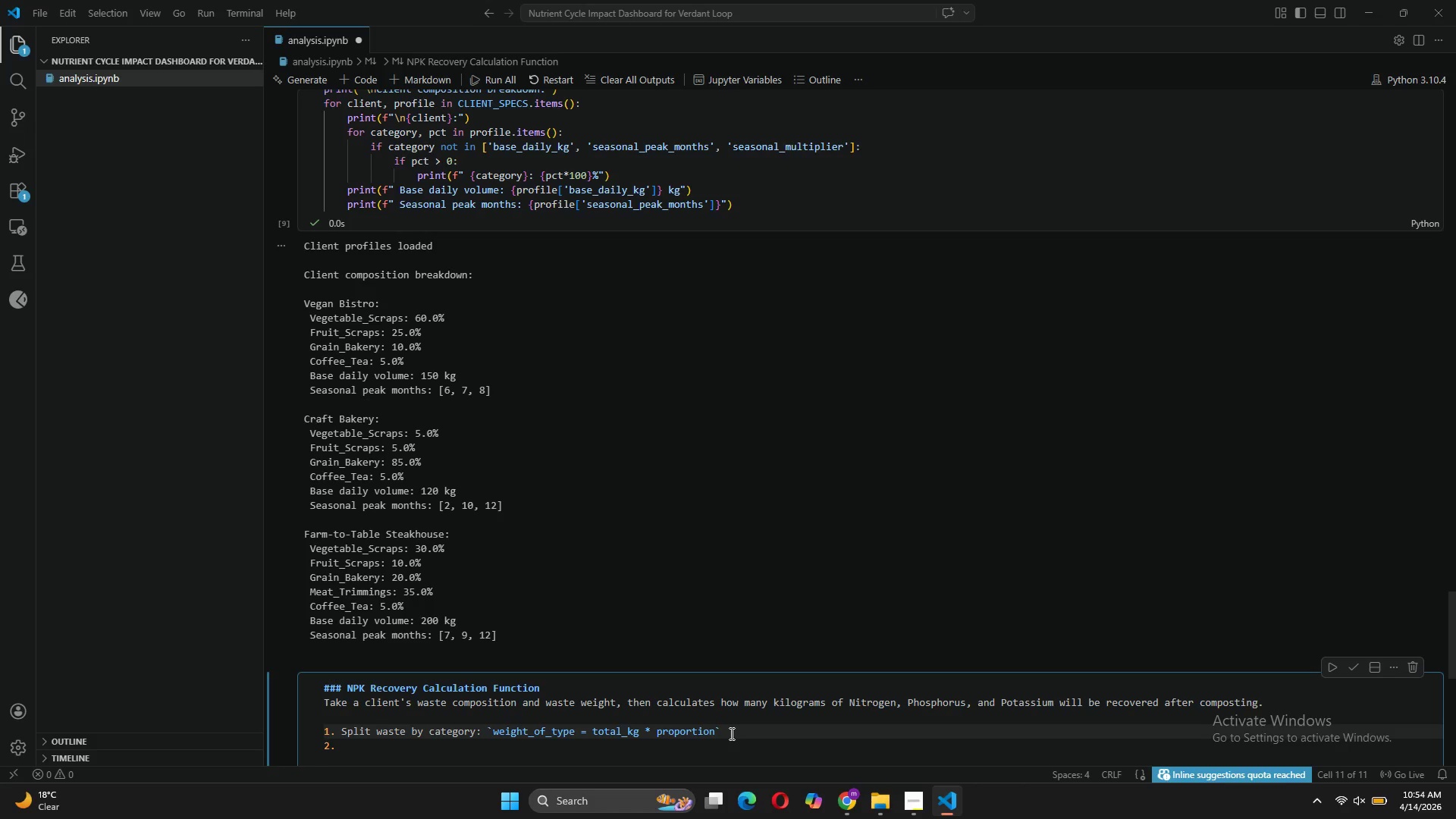 
key(Enter)
 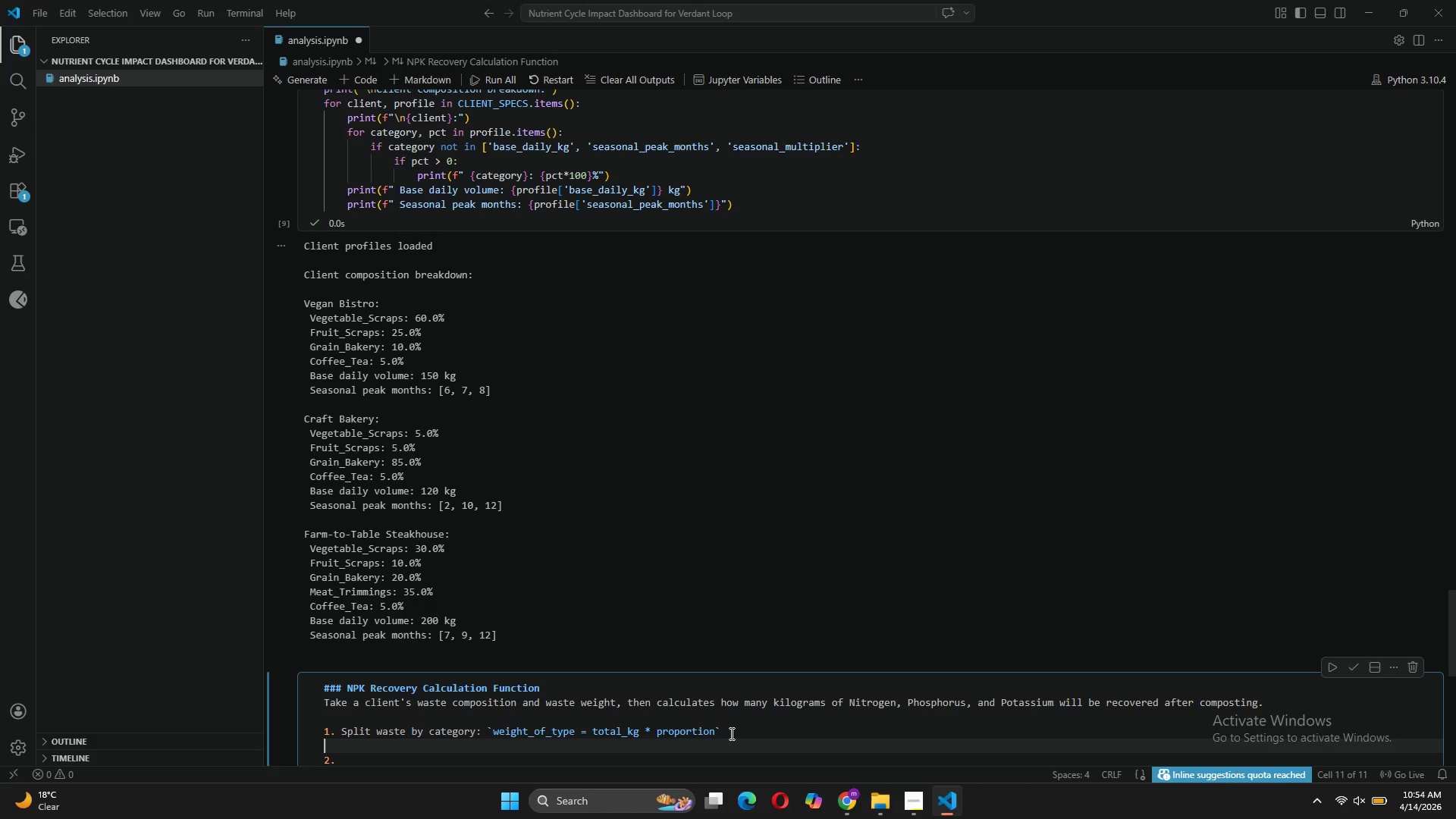 
type(Example)
 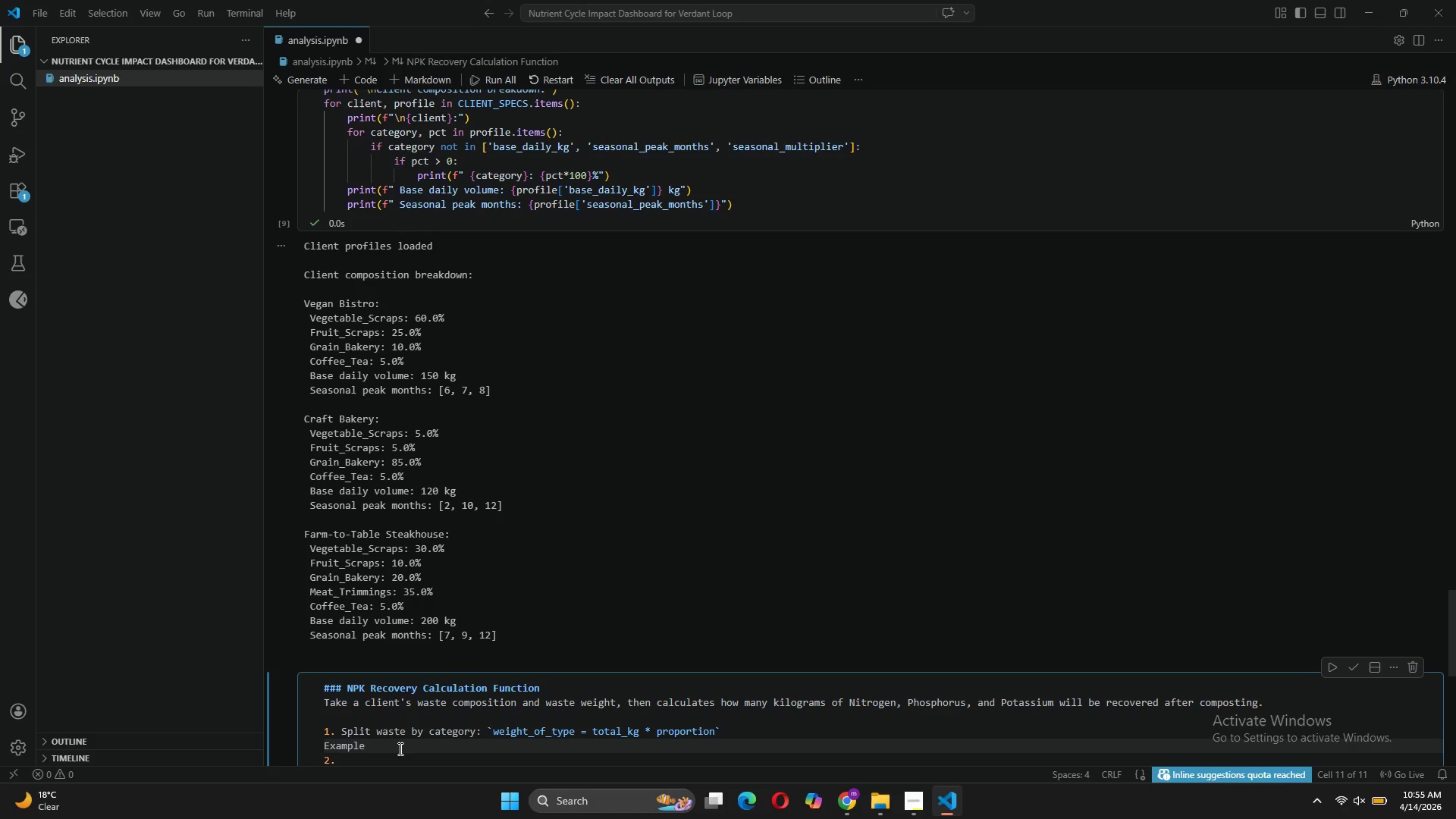 
left_click([323, 746])
 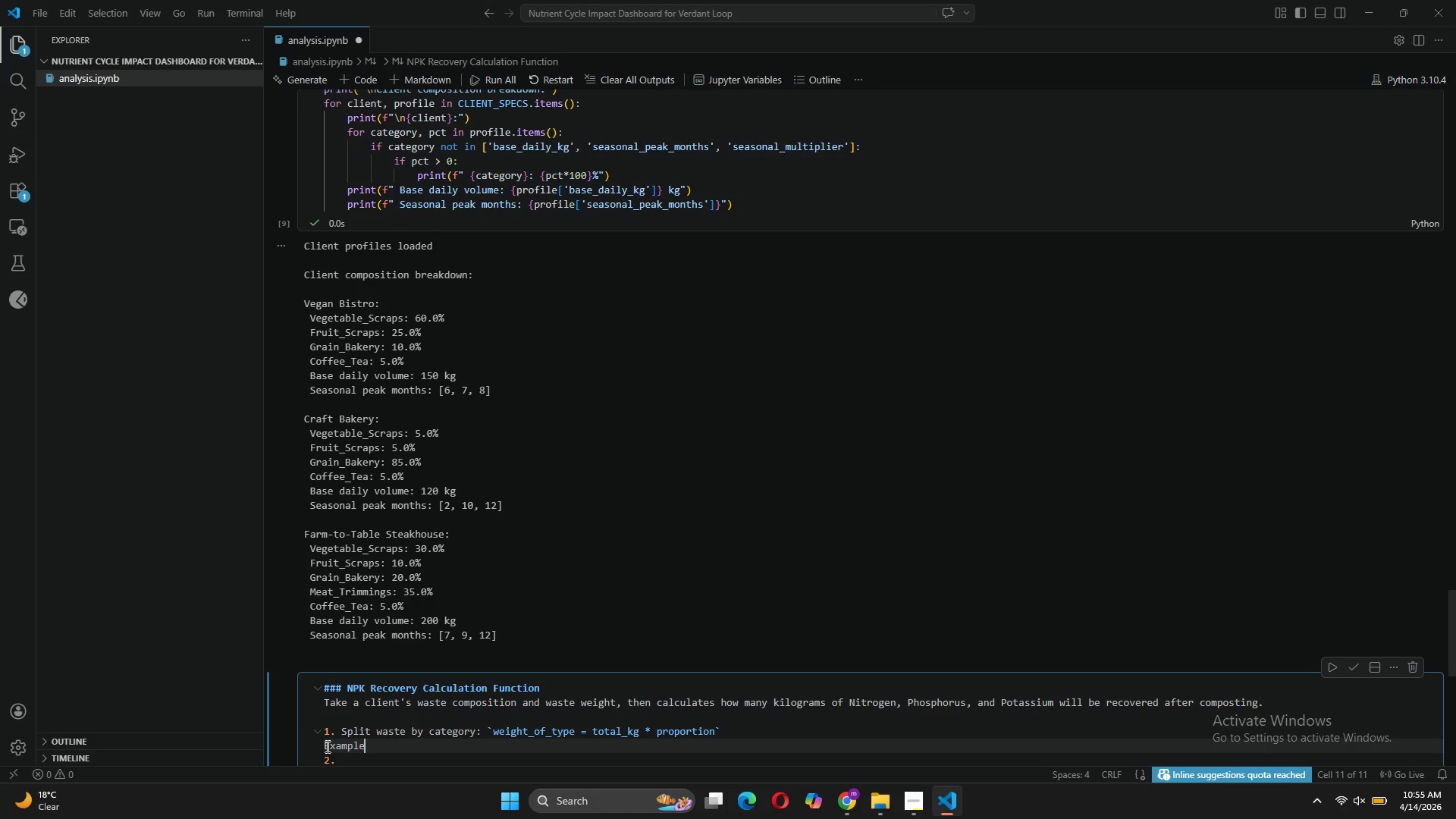 
left_click([326, 746])
 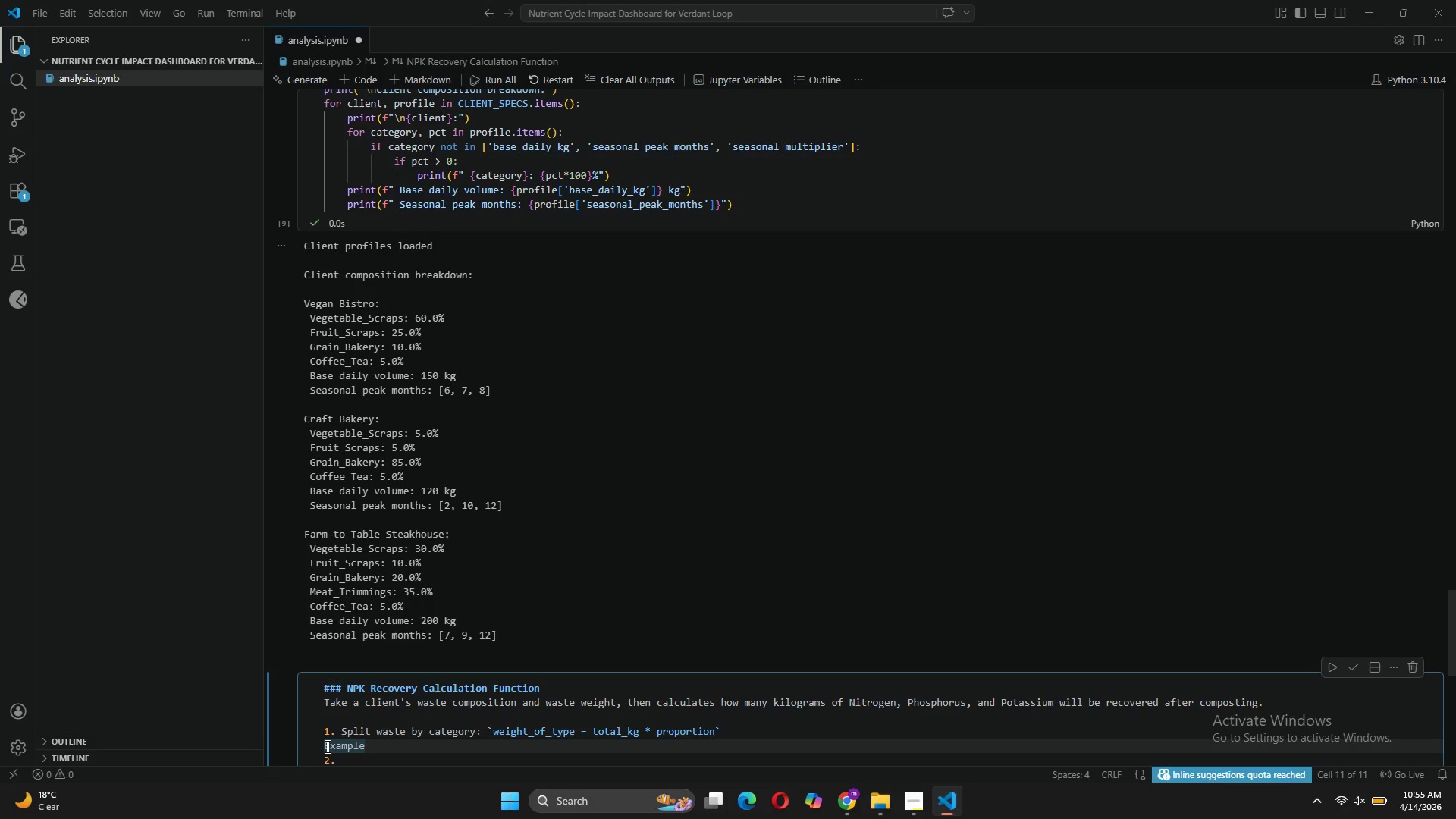 
key(Tab)
 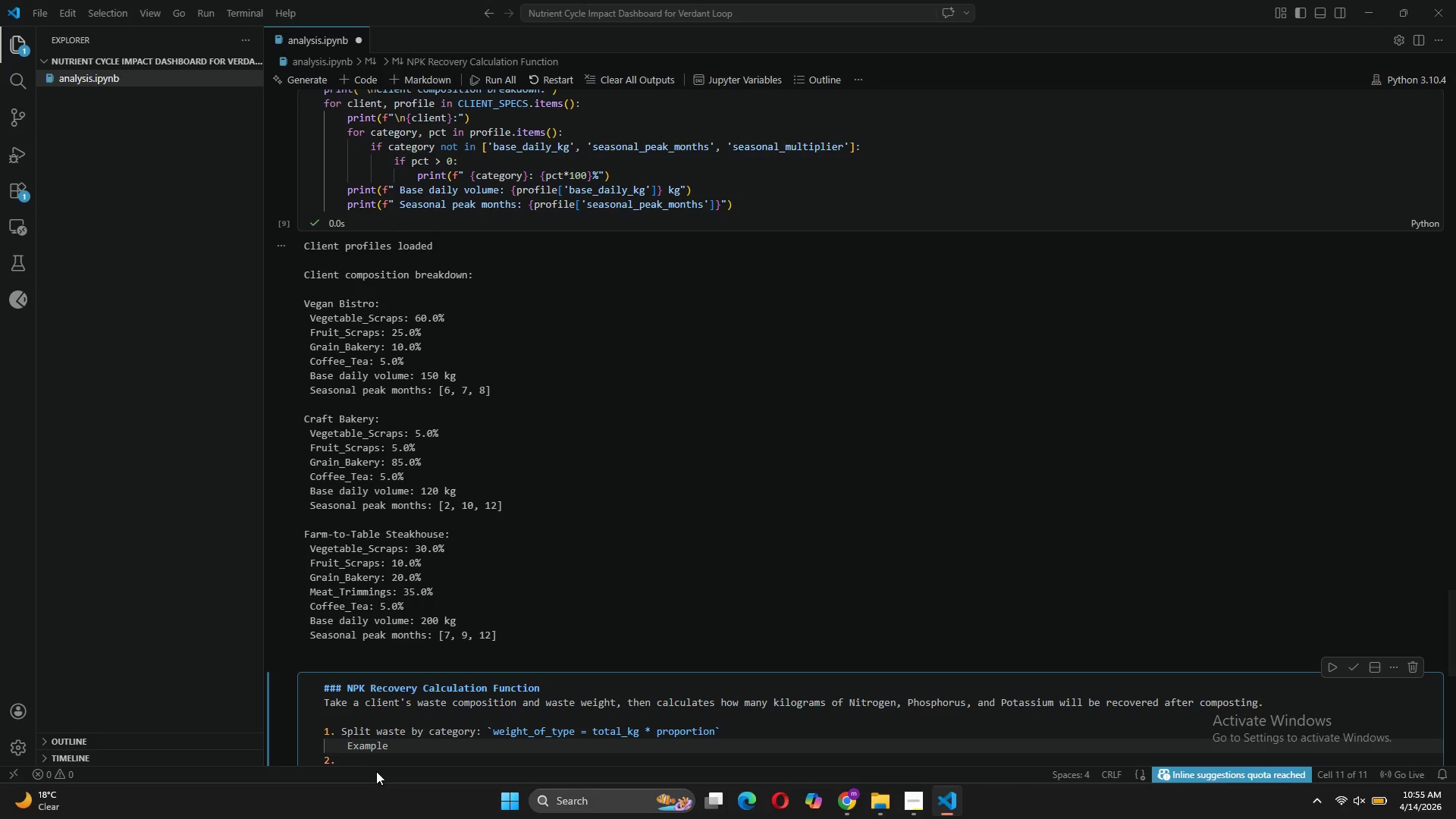 
key(Backspace)
 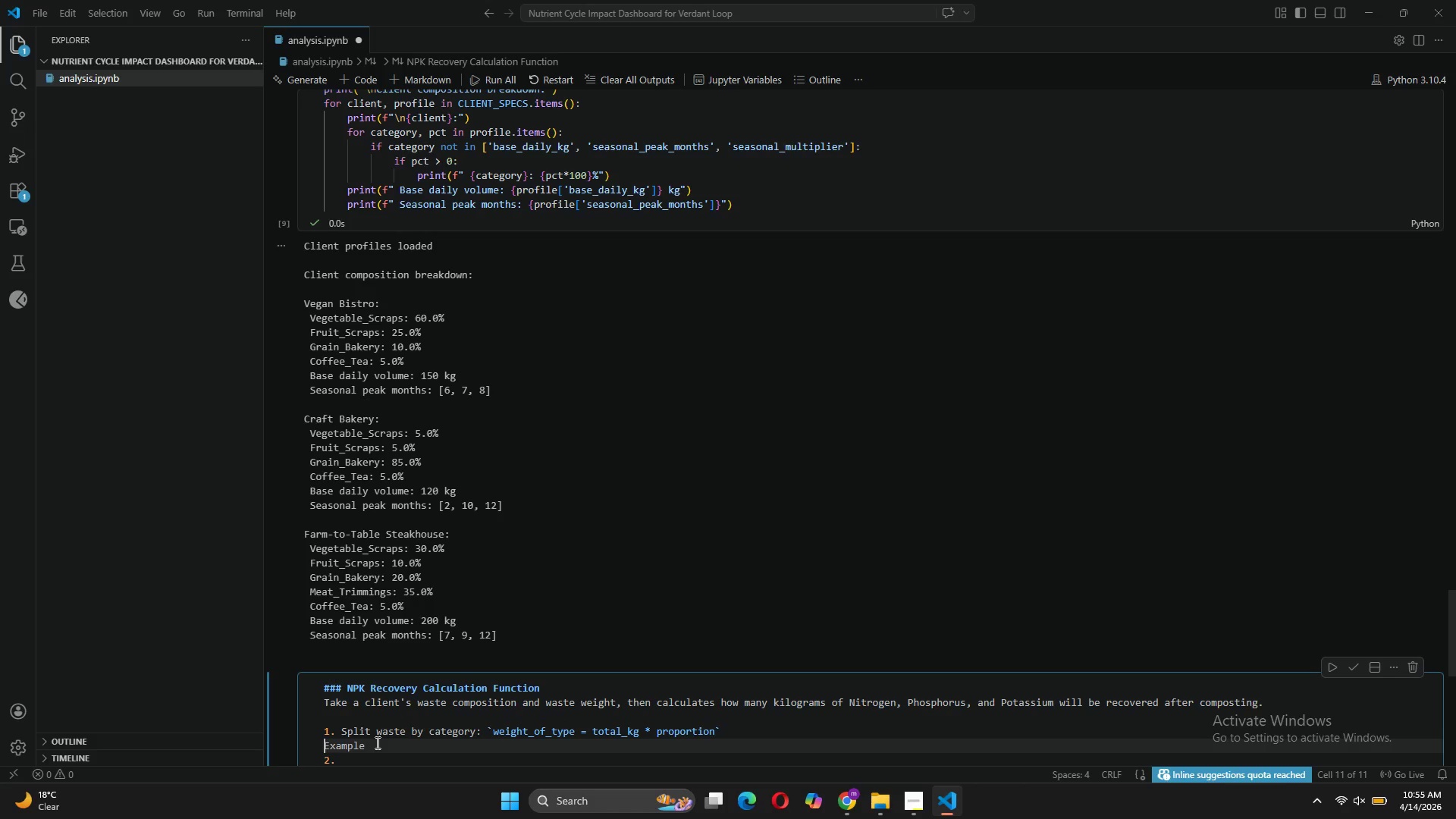 
key(Space)
 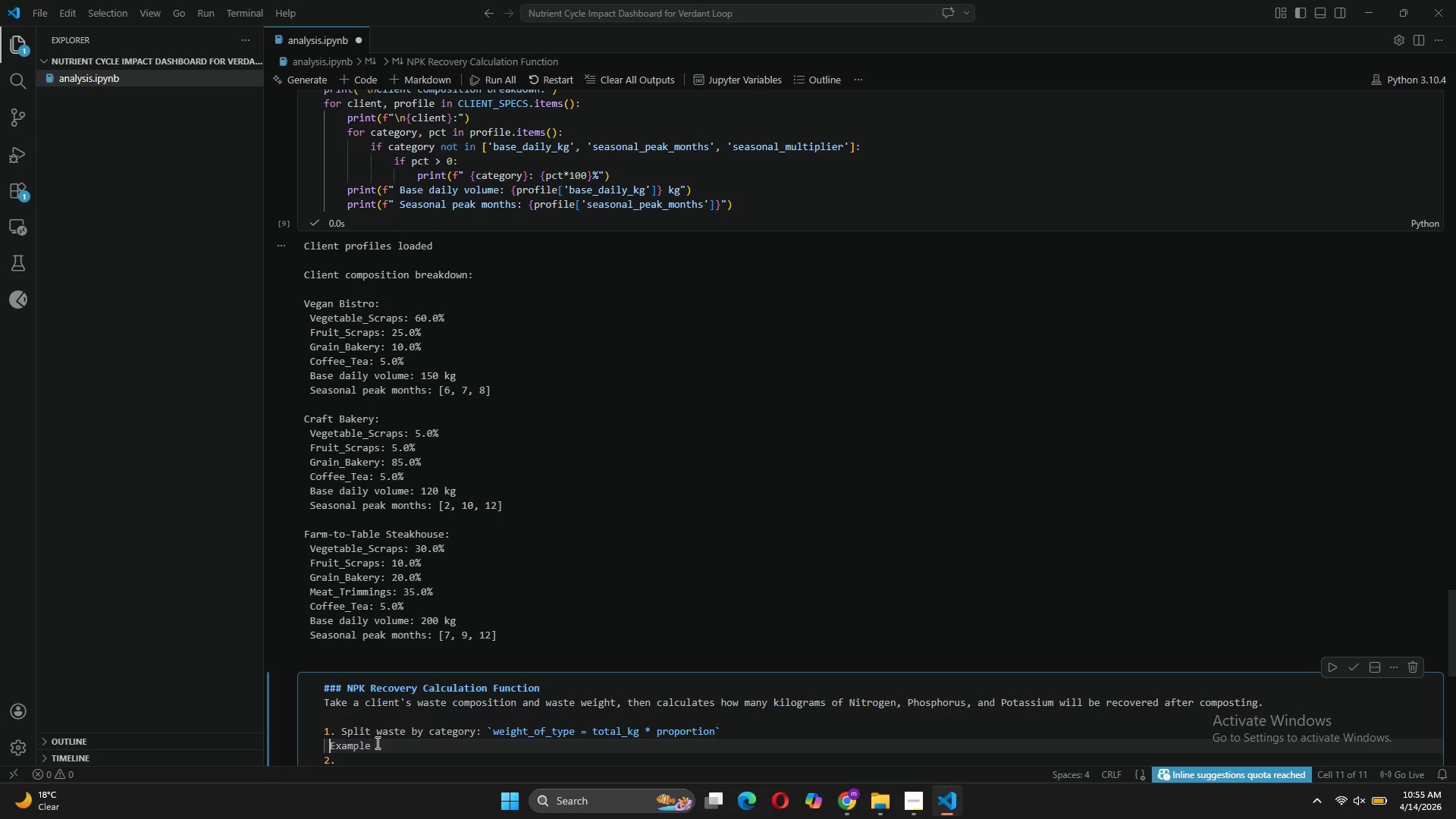 
key(Space)
 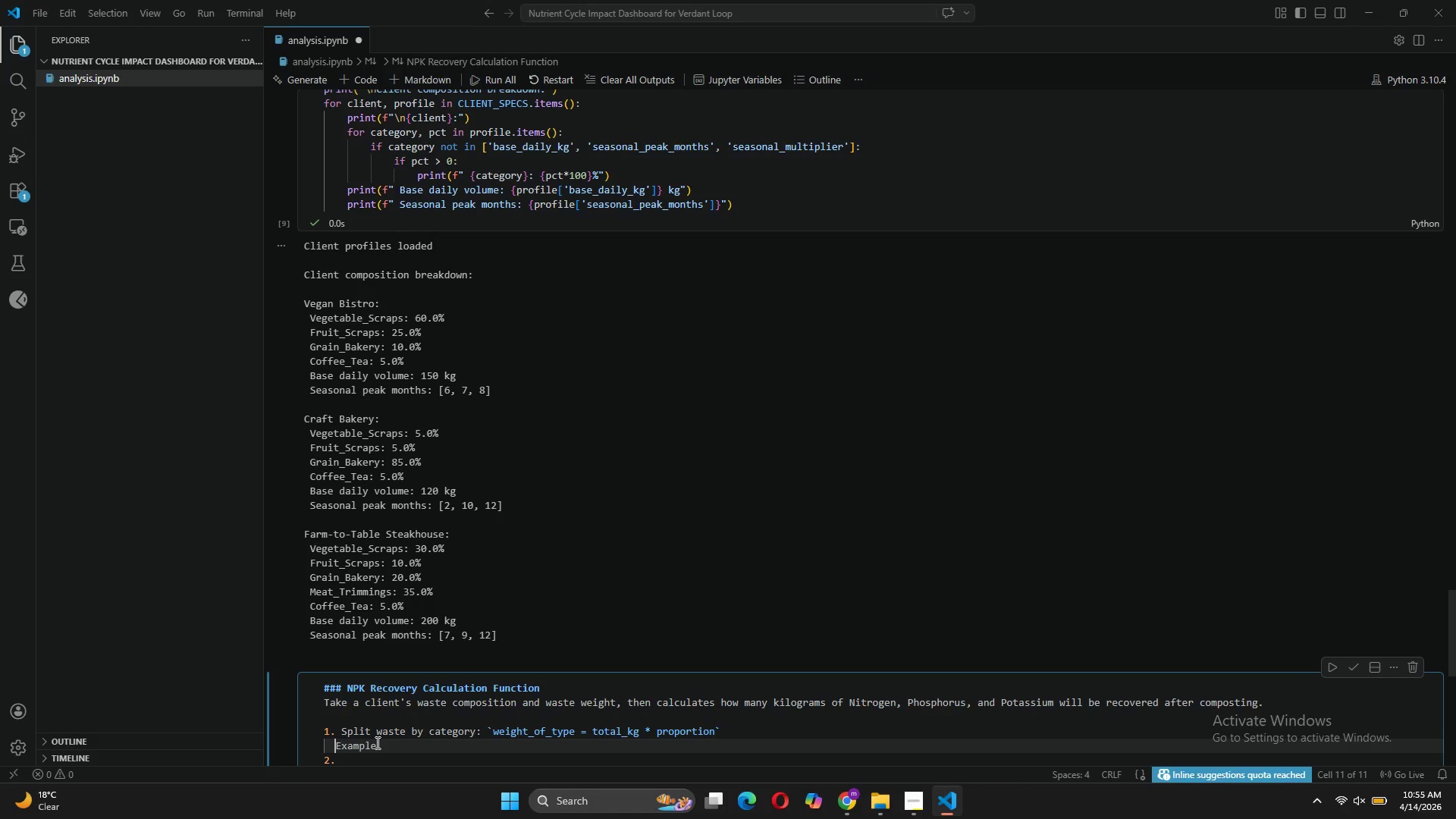 
key(Space)
 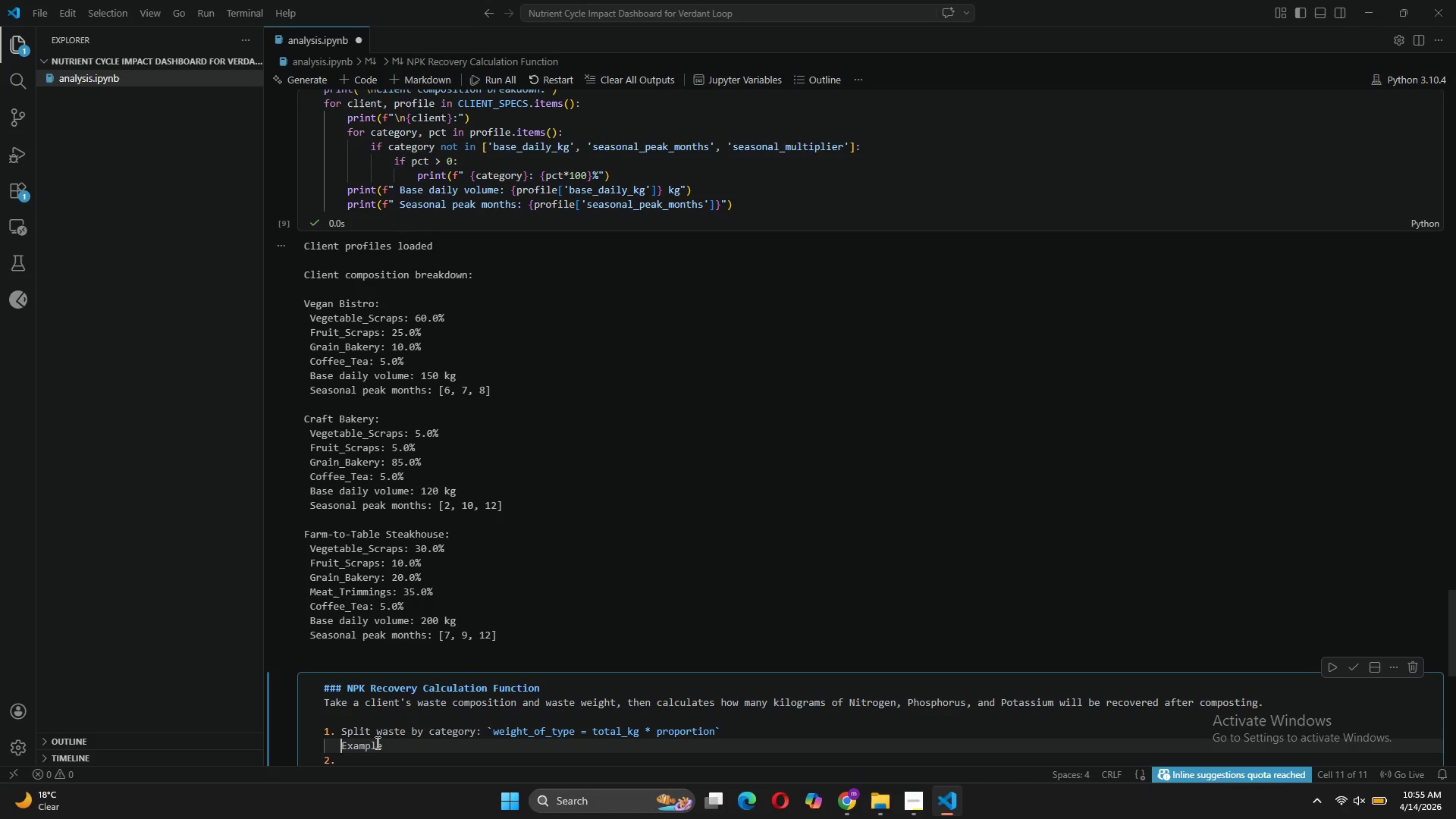 
key(Space)
 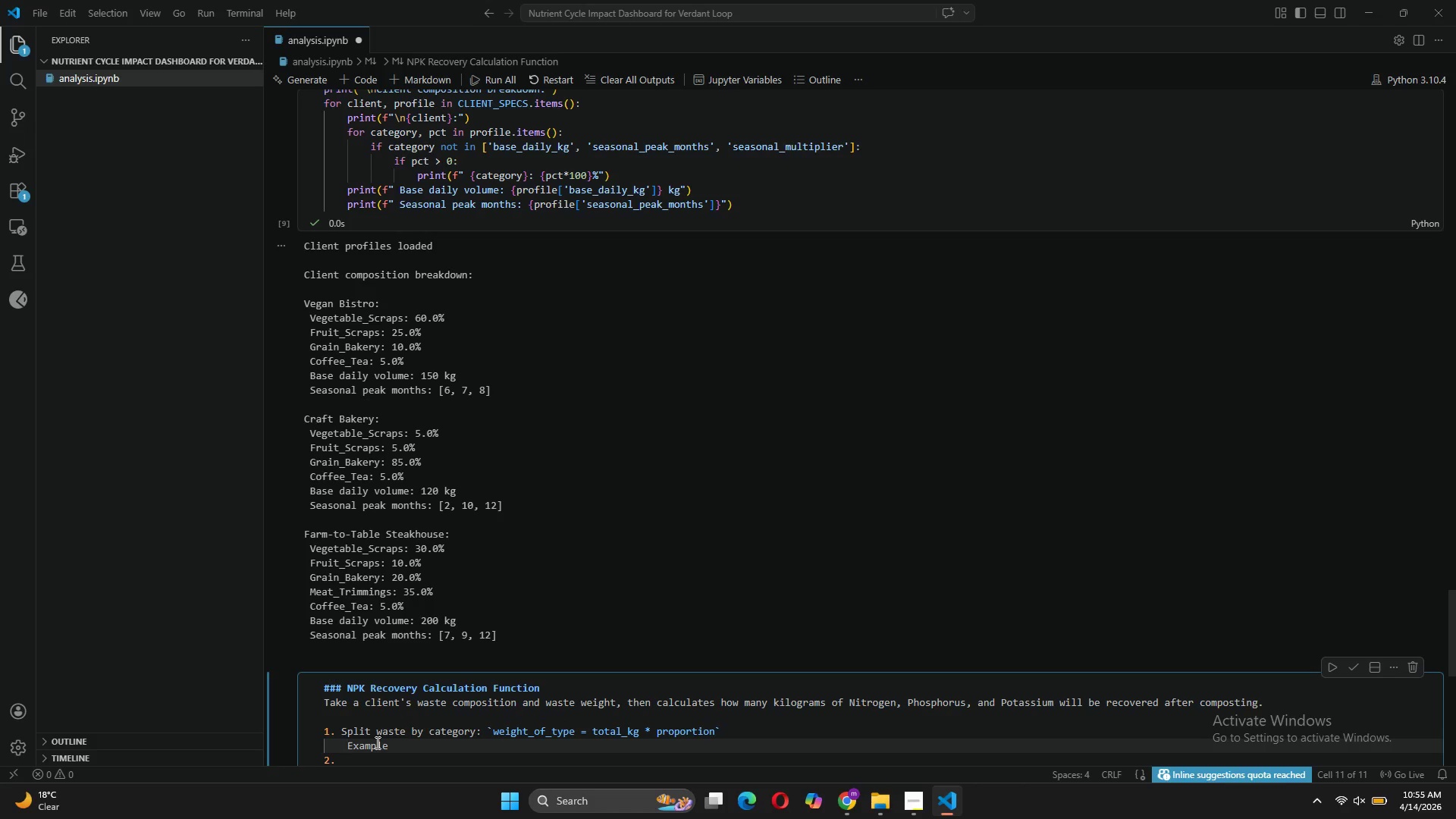 
key(Backspace)
 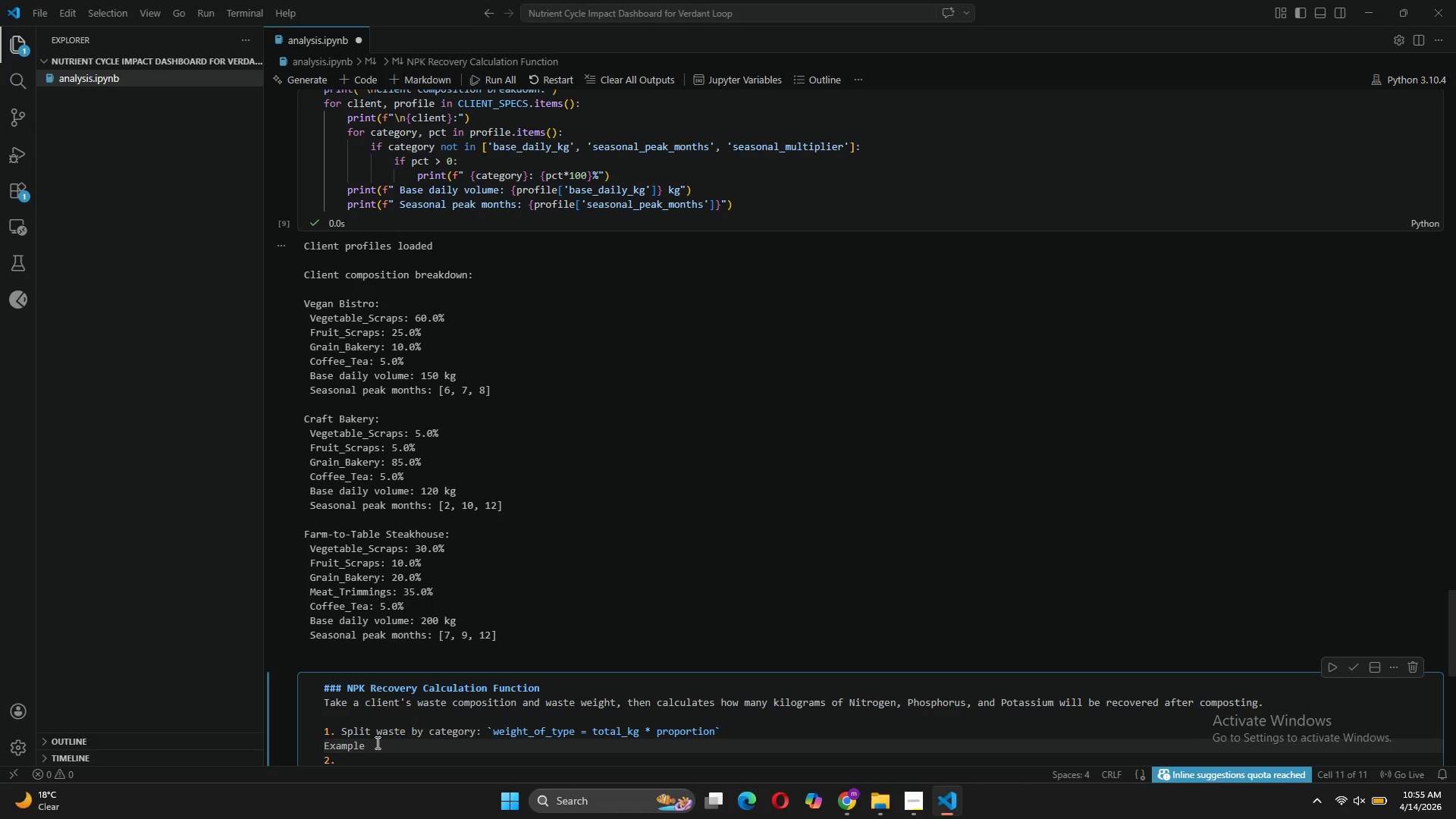 
key(Space)
 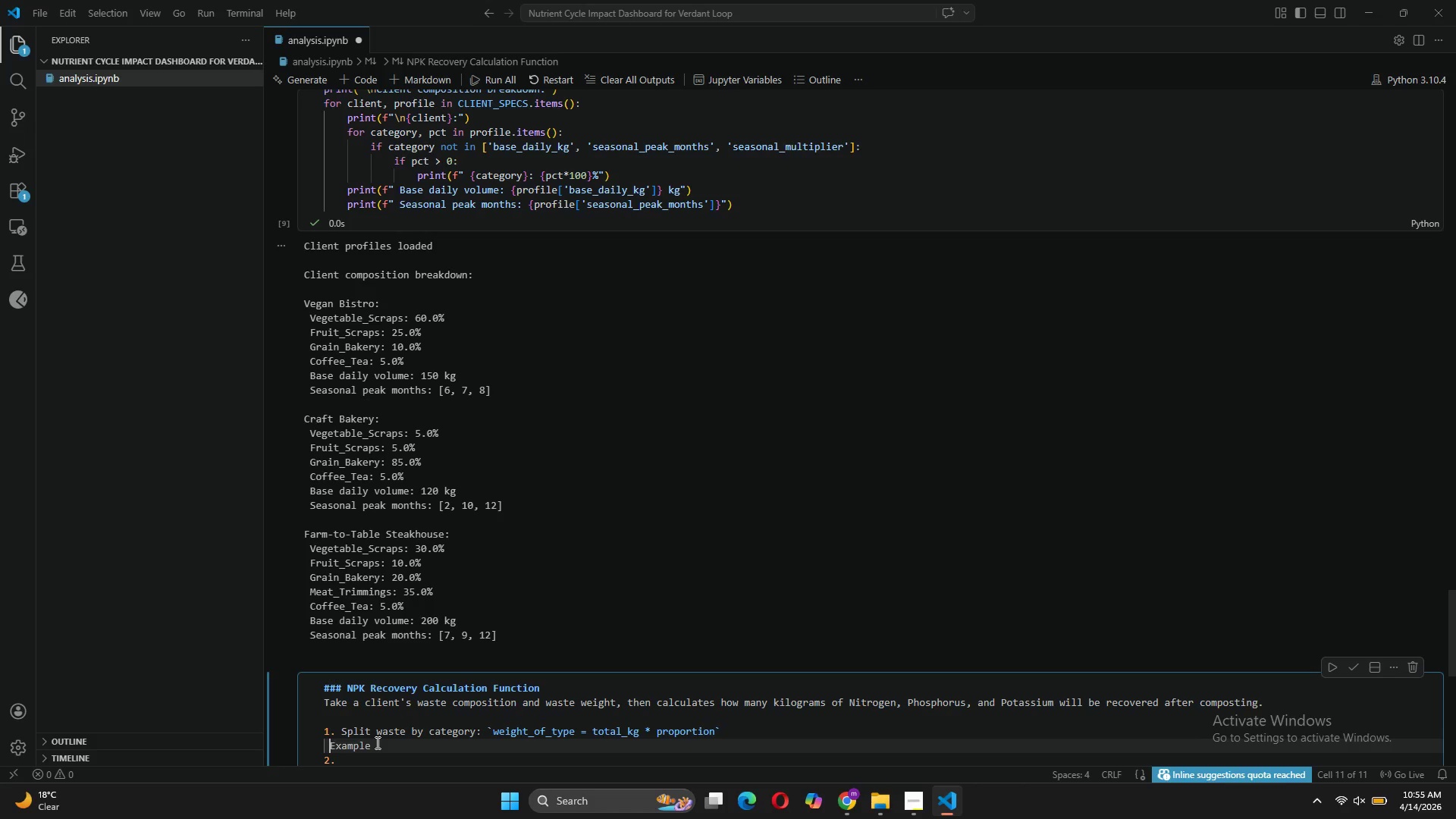 
key(Space)
 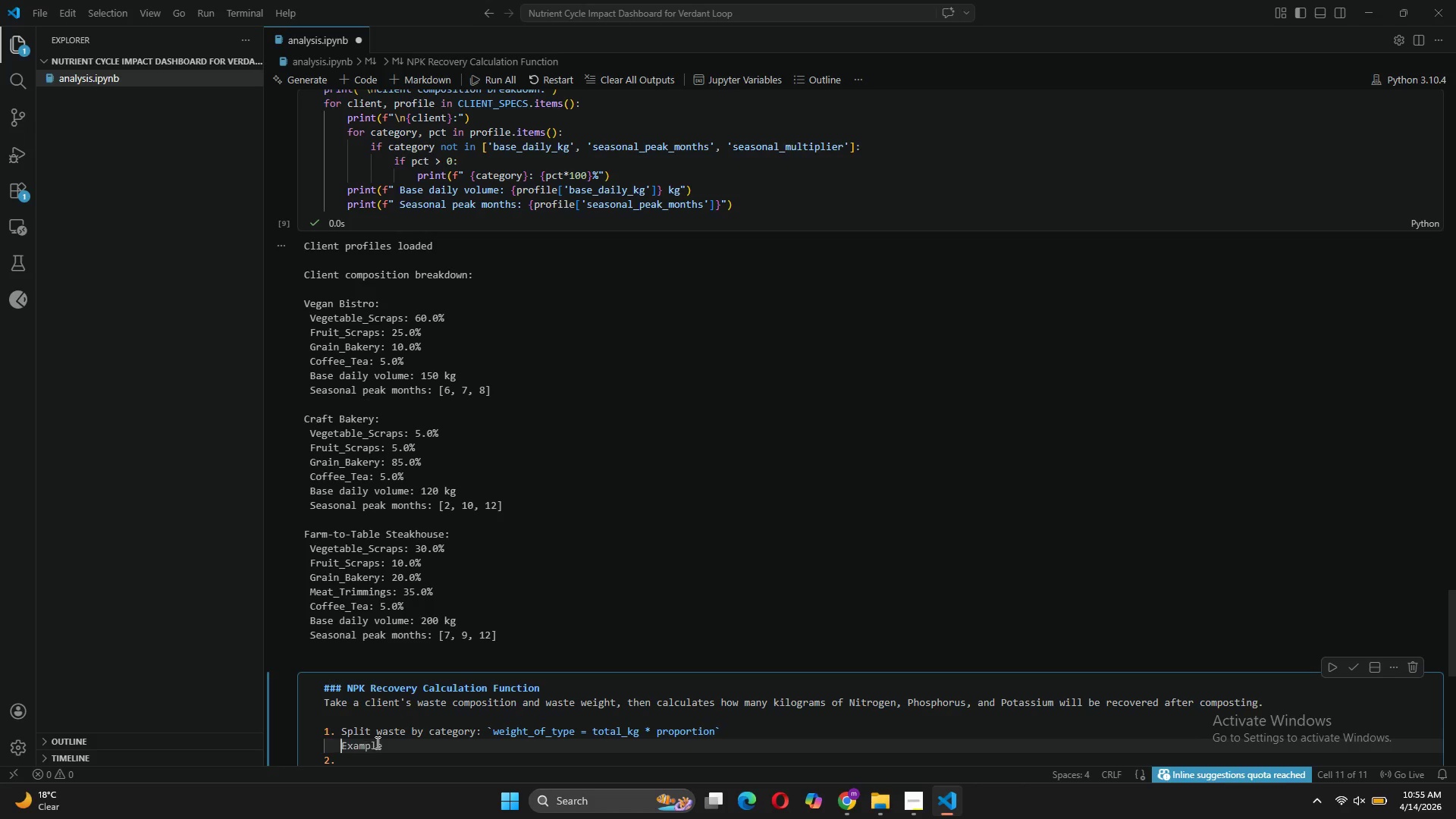 
key(Space)
 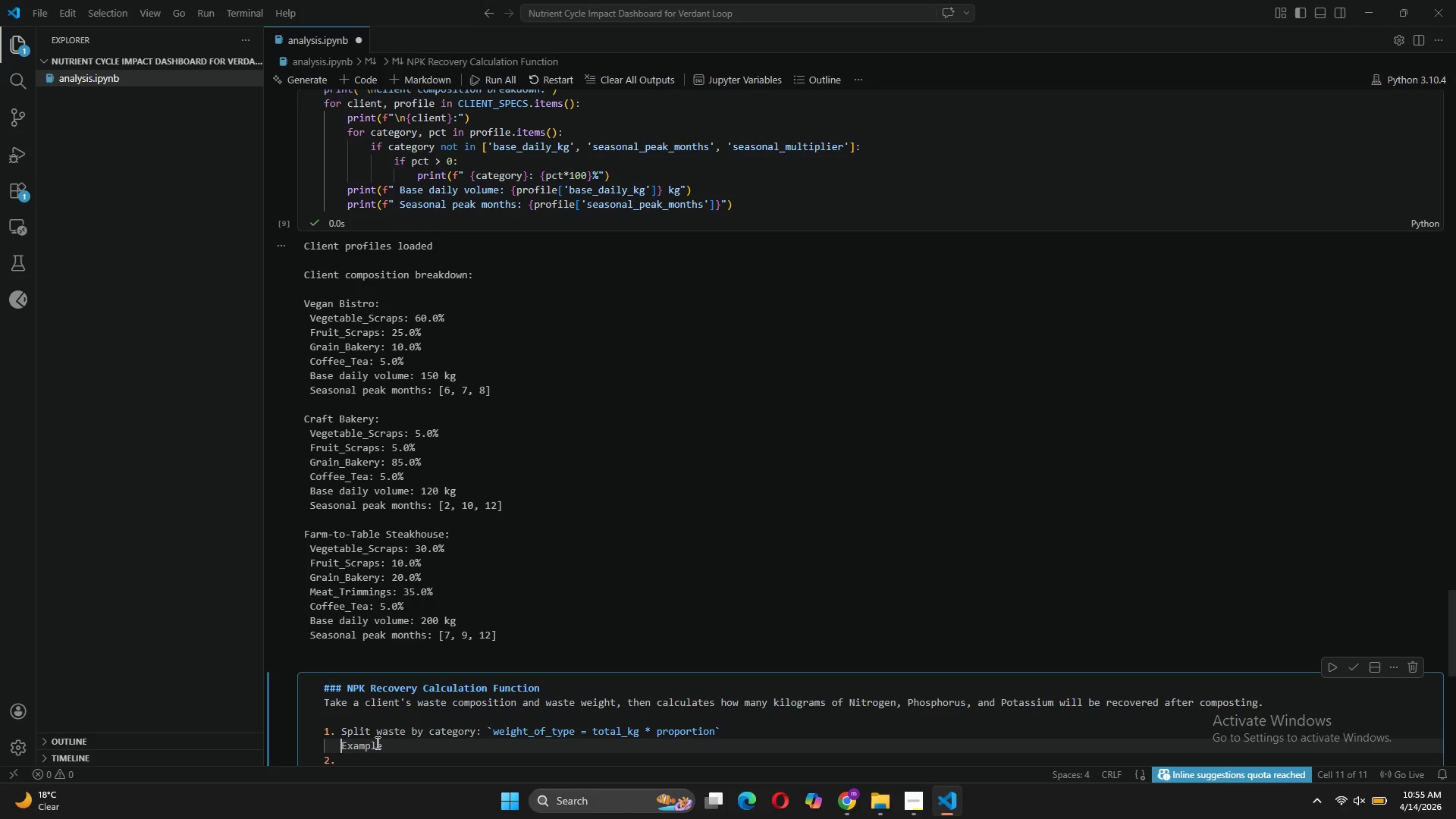 
key(Space)
 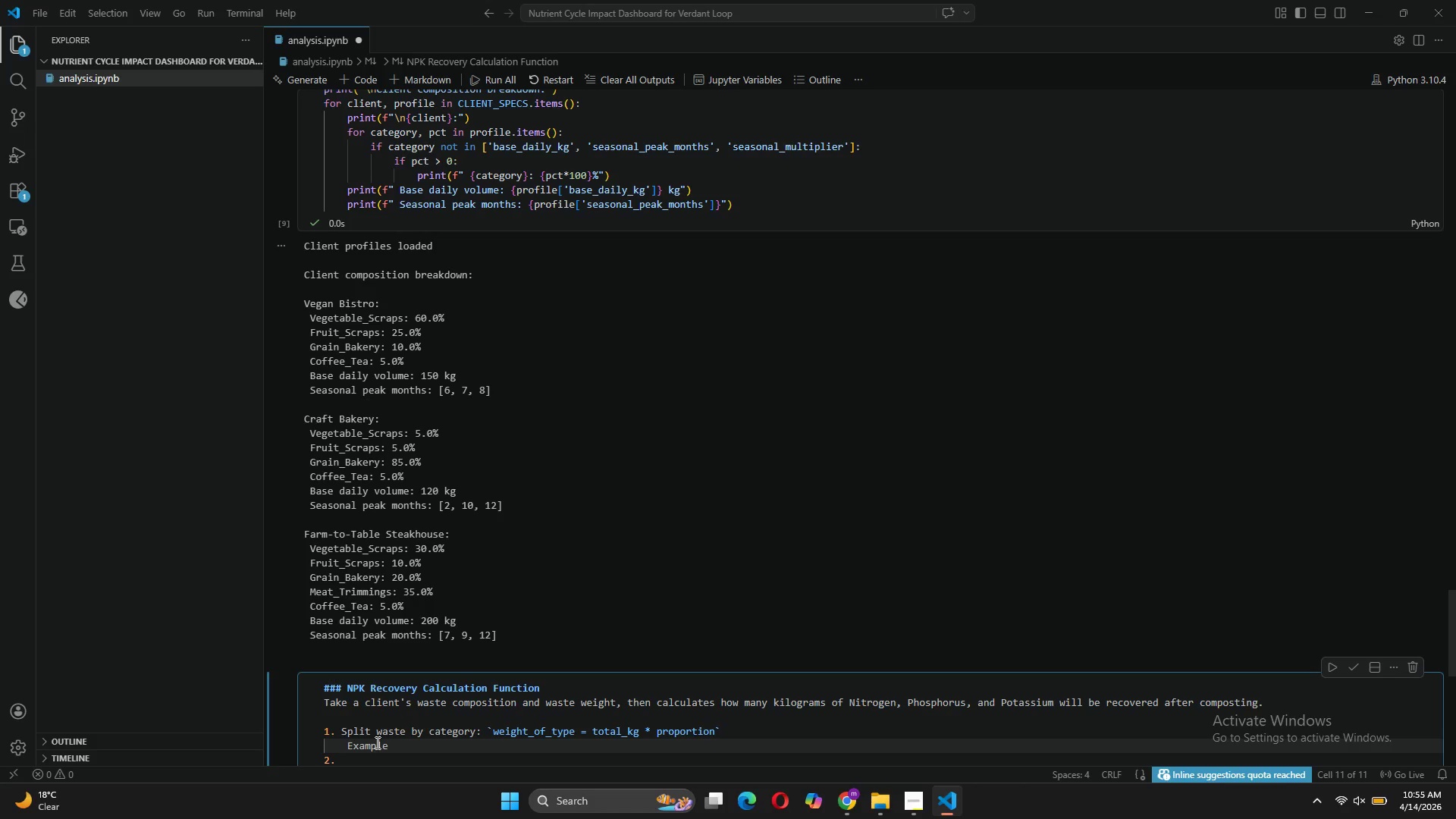 
key(Backspace)
 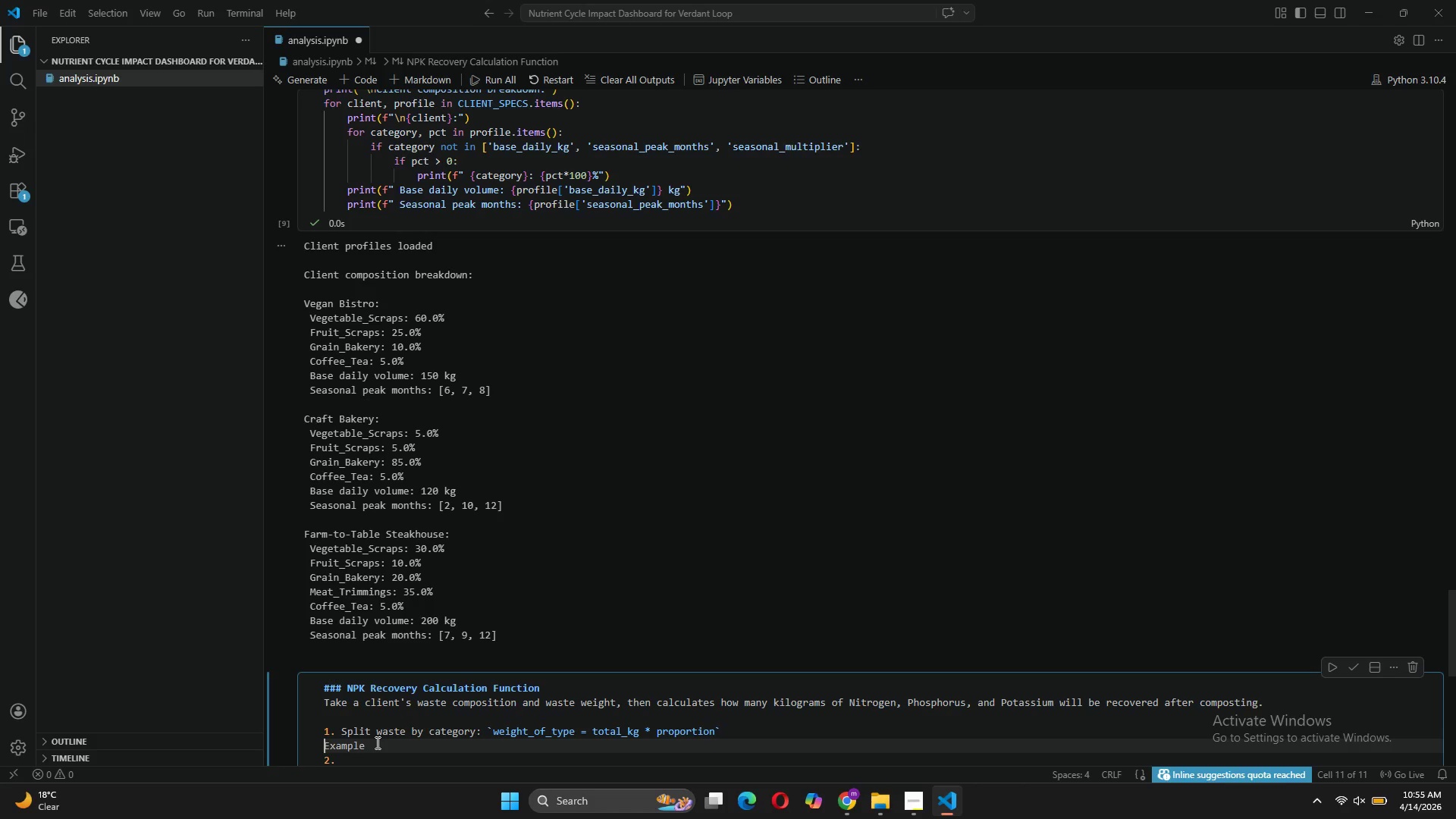 
key(Space)
 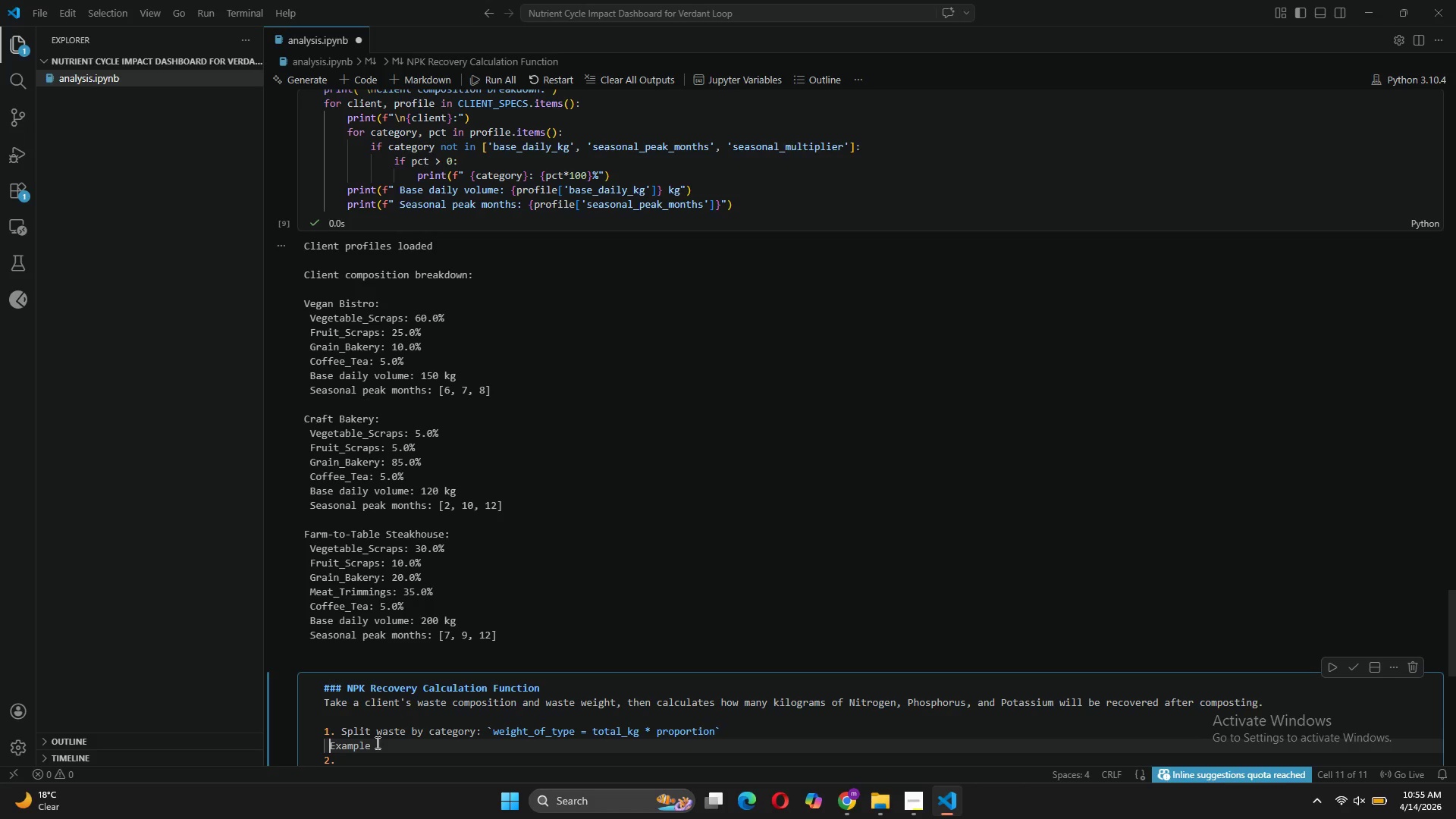 
key(Space)
 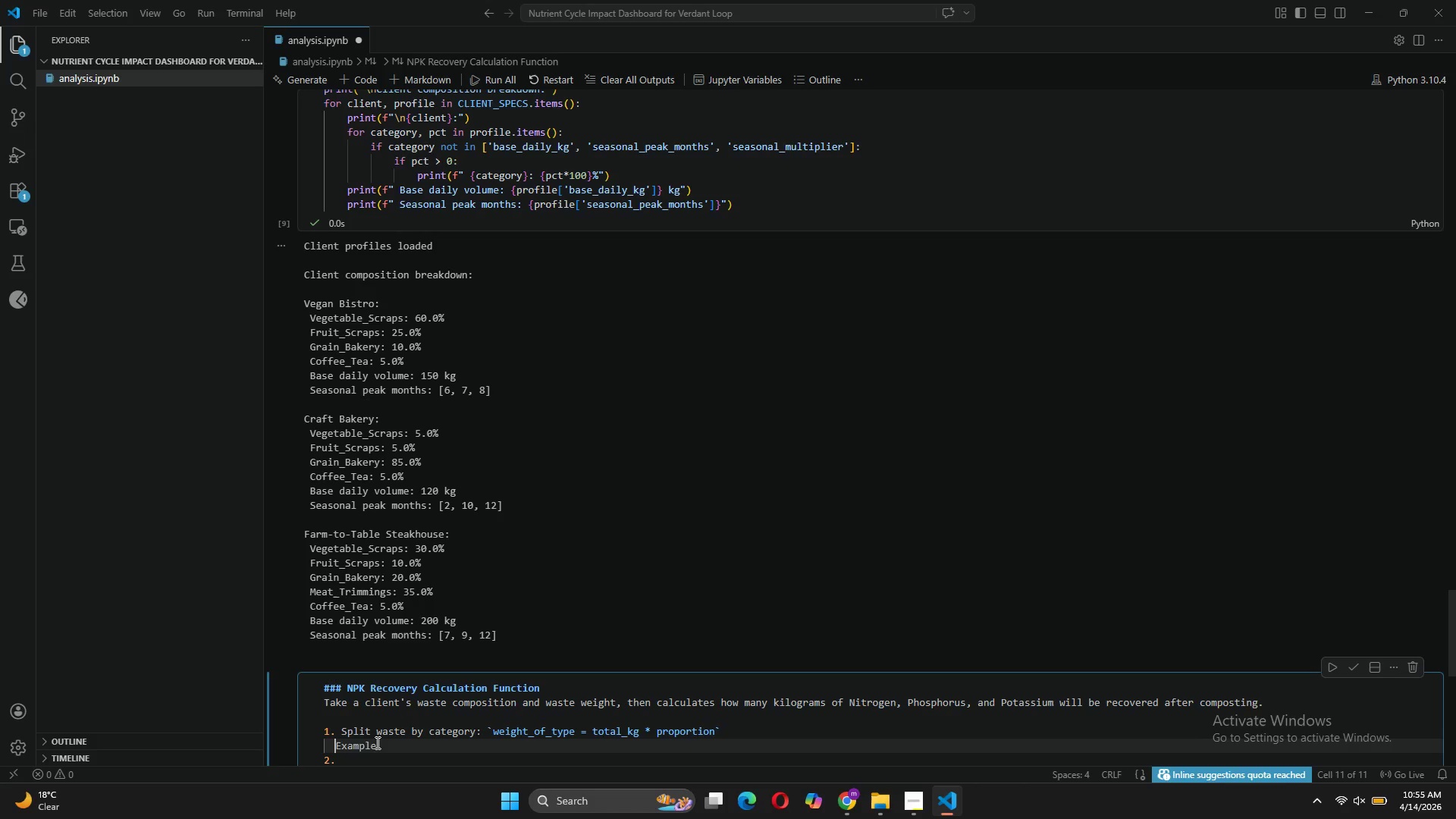 
key(Space)
 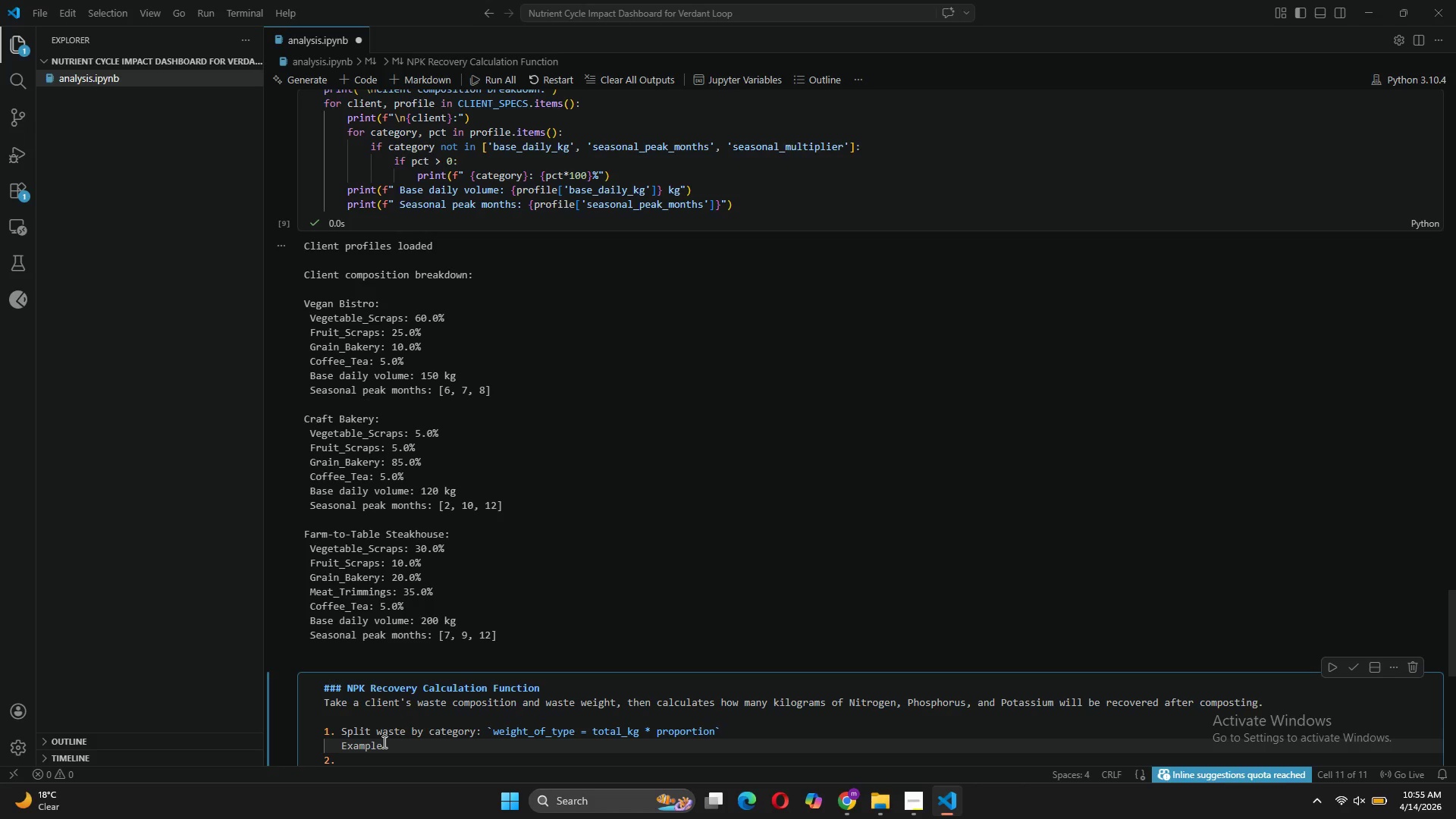 
left_click([388, 742])
 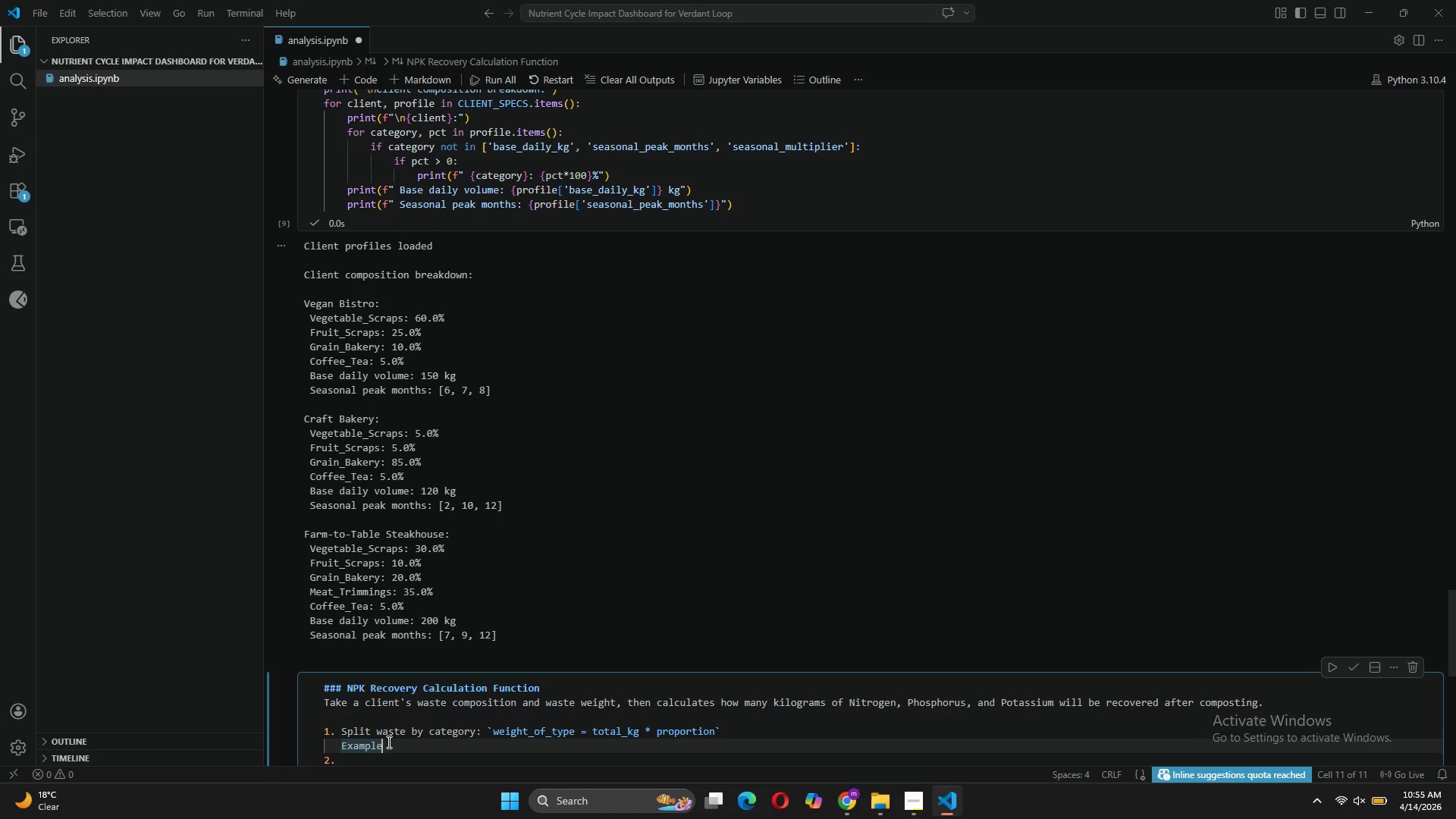 
type(: 1000kg steakhouse waste * 35% meat = 350kg)
 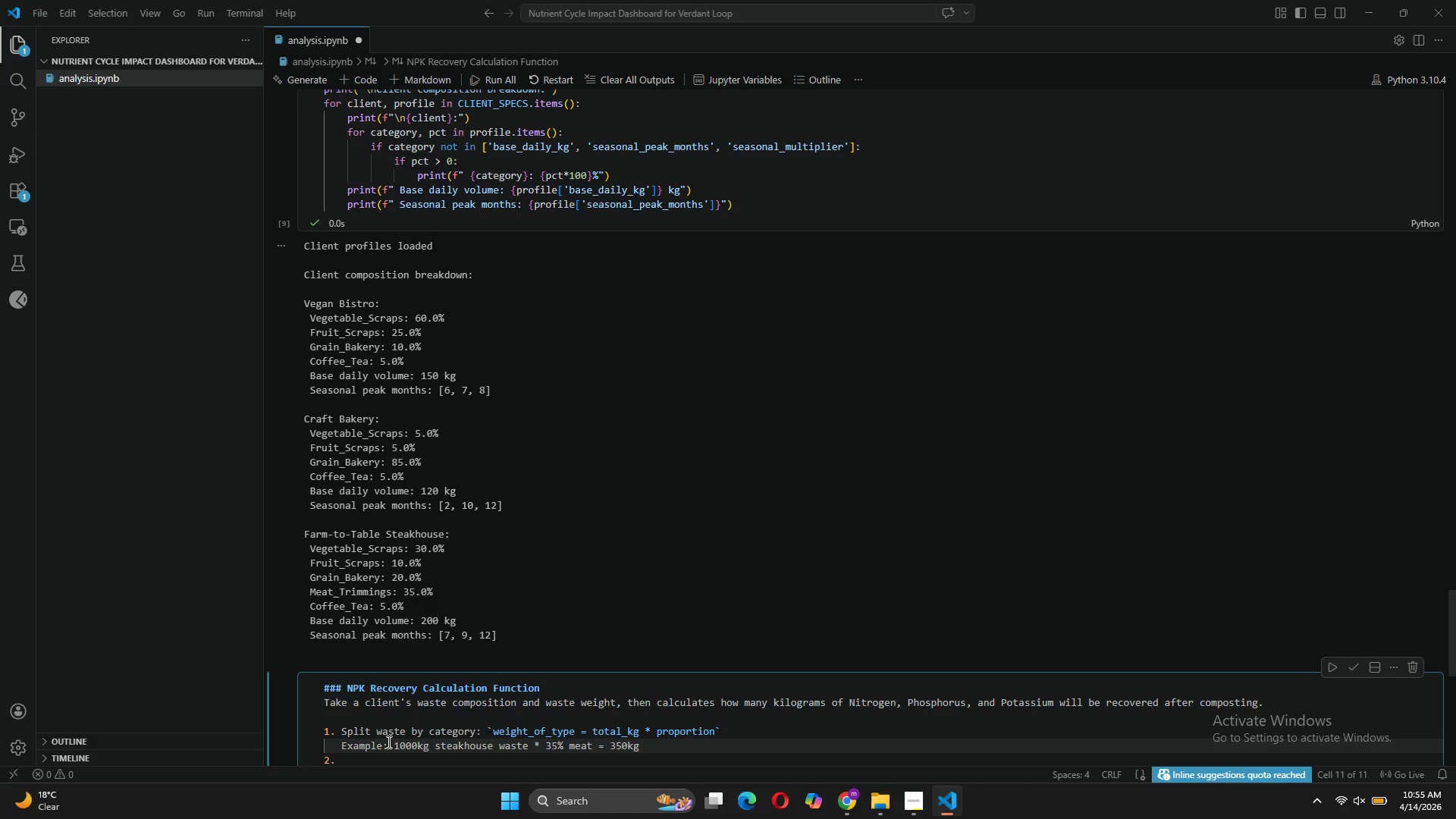 
key(ArrowRight)
 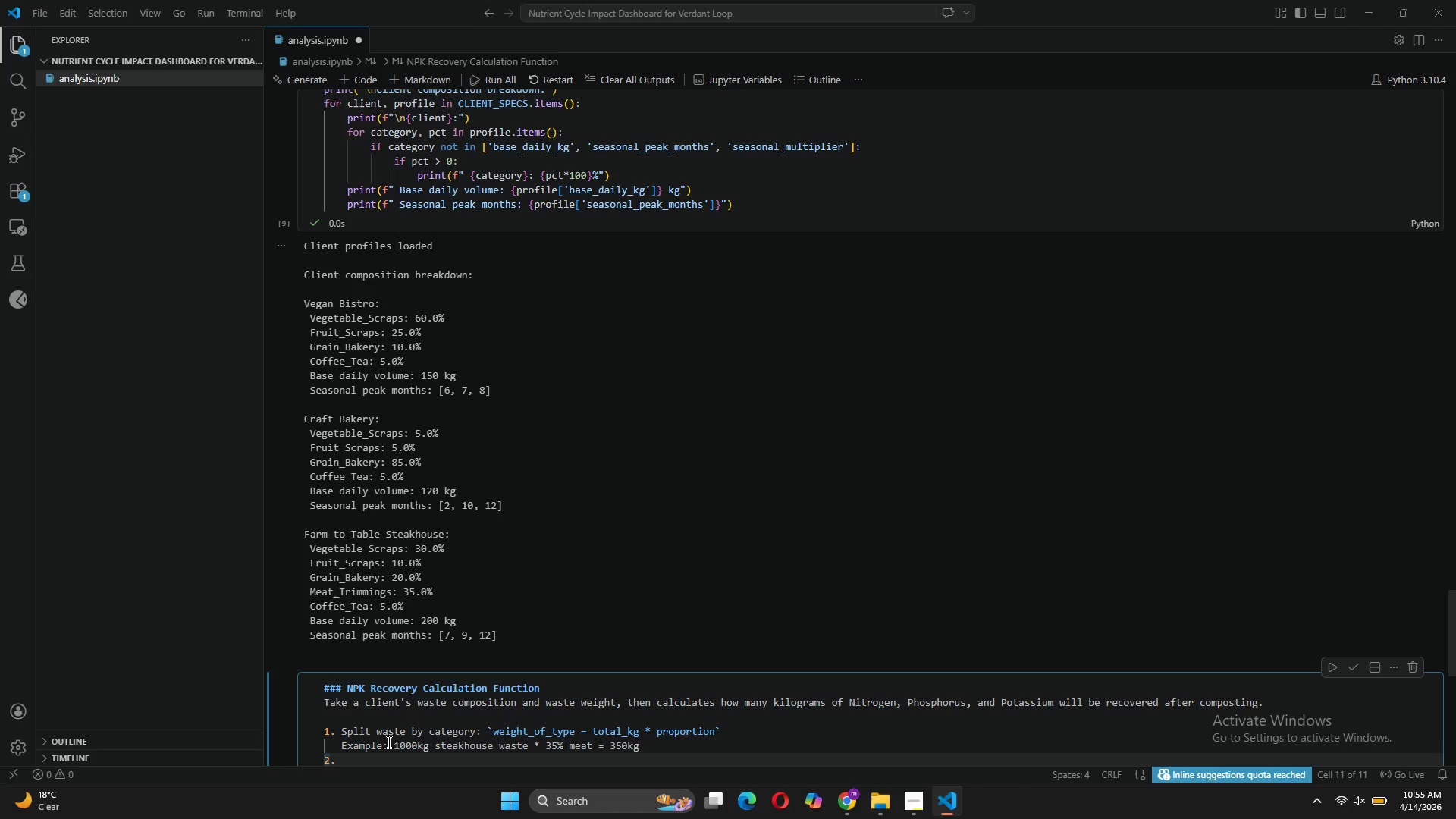 
key(ArrowLeft)
 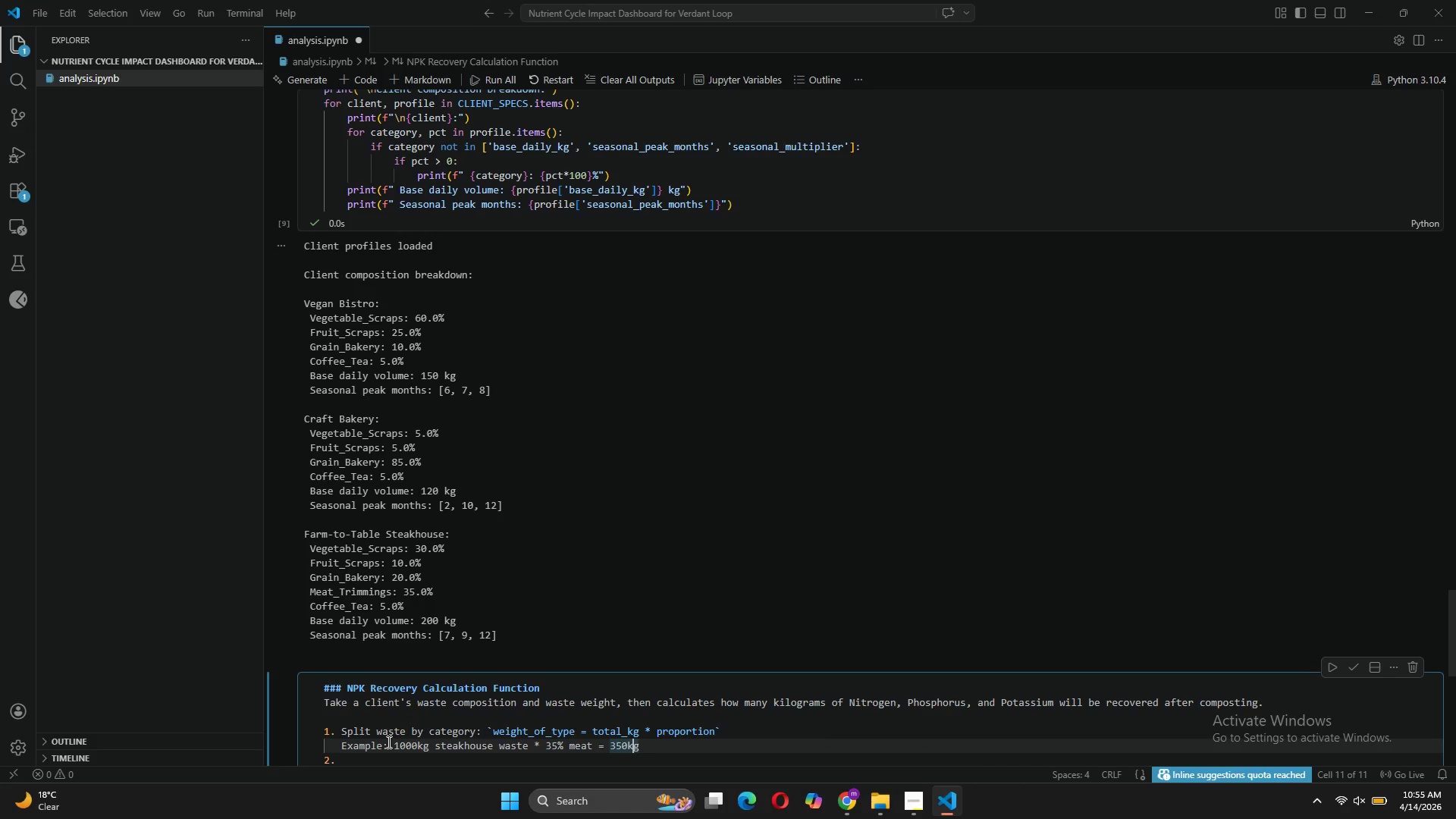 
key(ArrowLeft)
 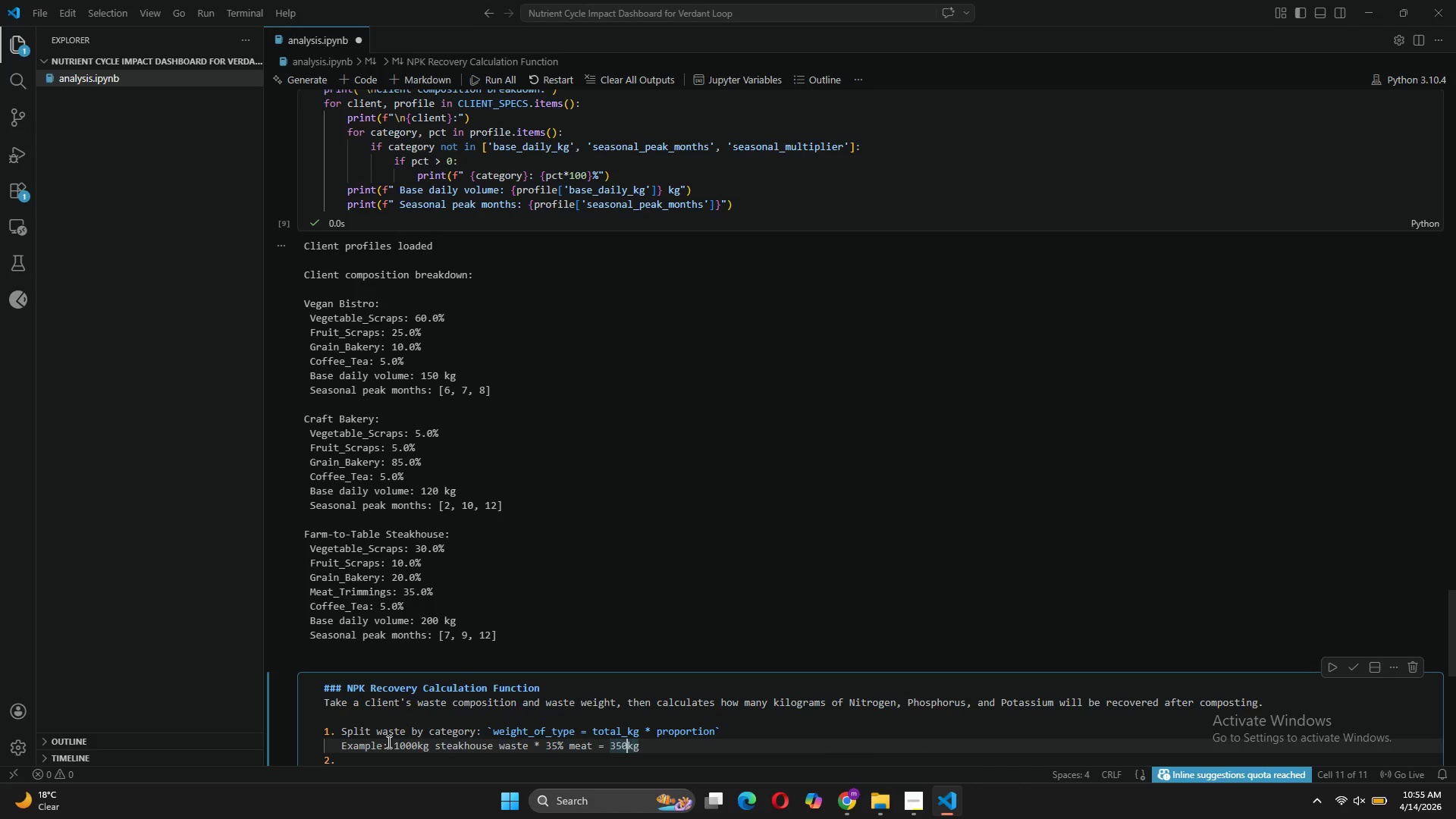 
key(ArrowLeft)
 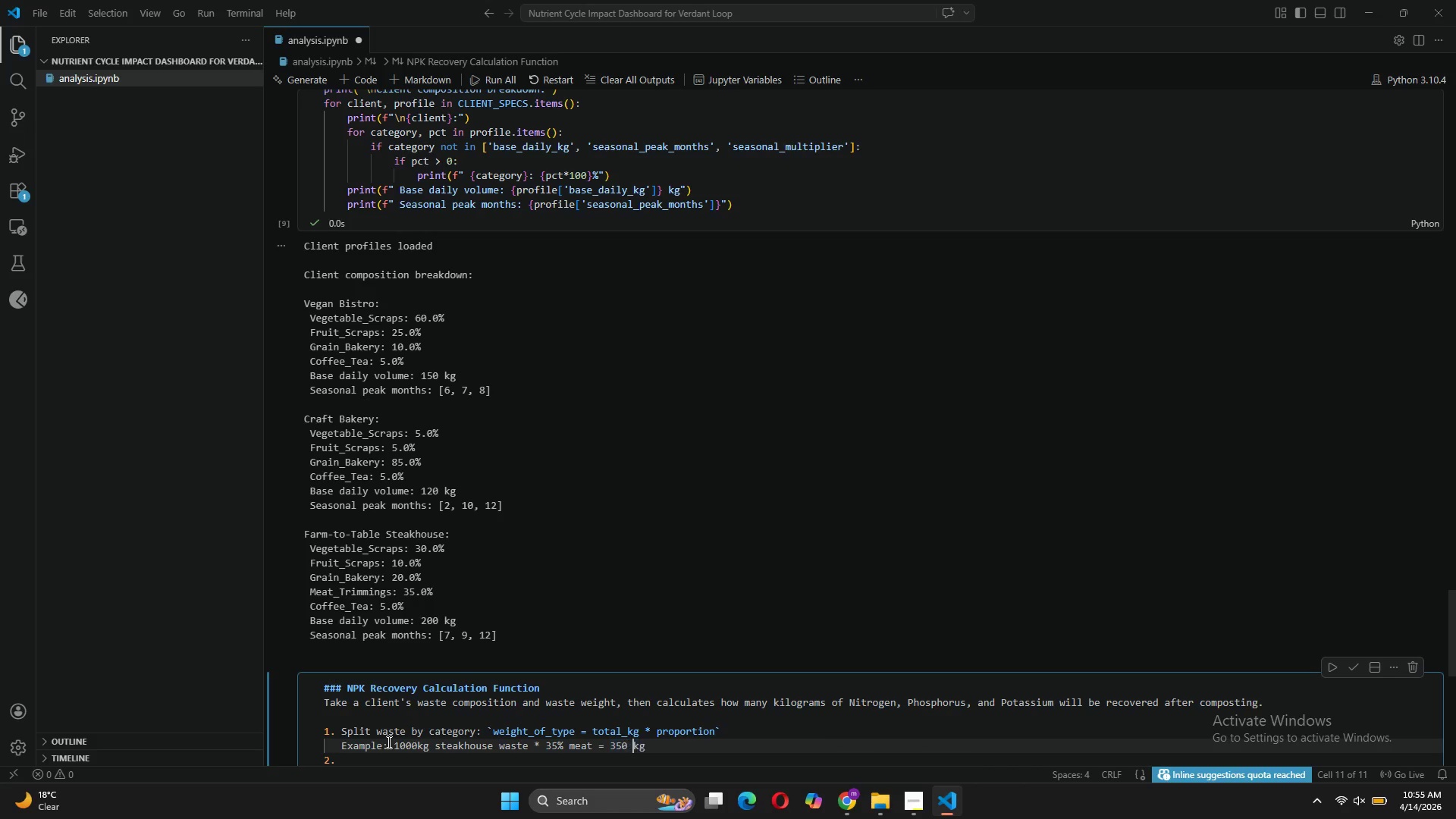 
key(Space)
 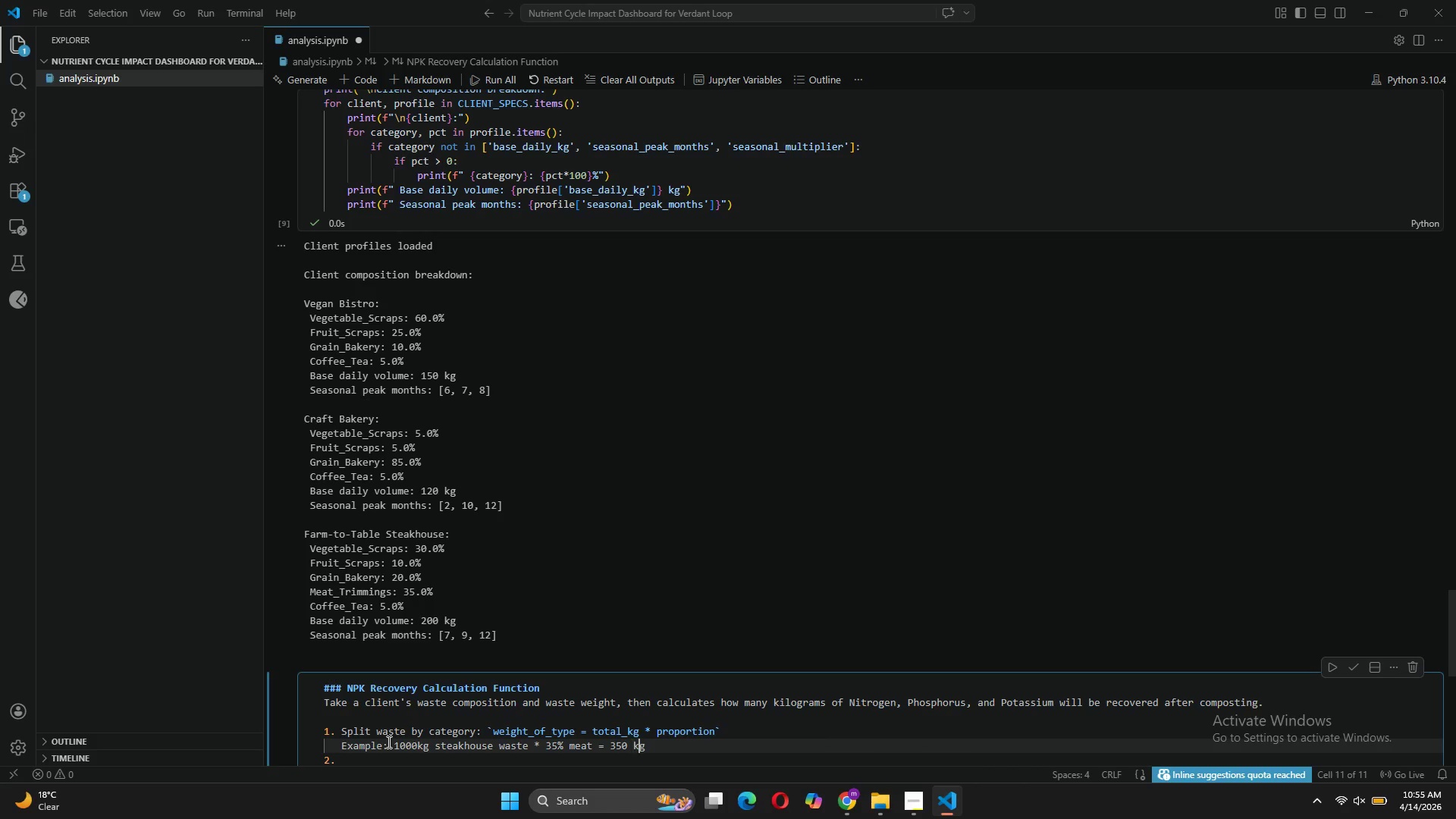 
key(ArrowRight)
 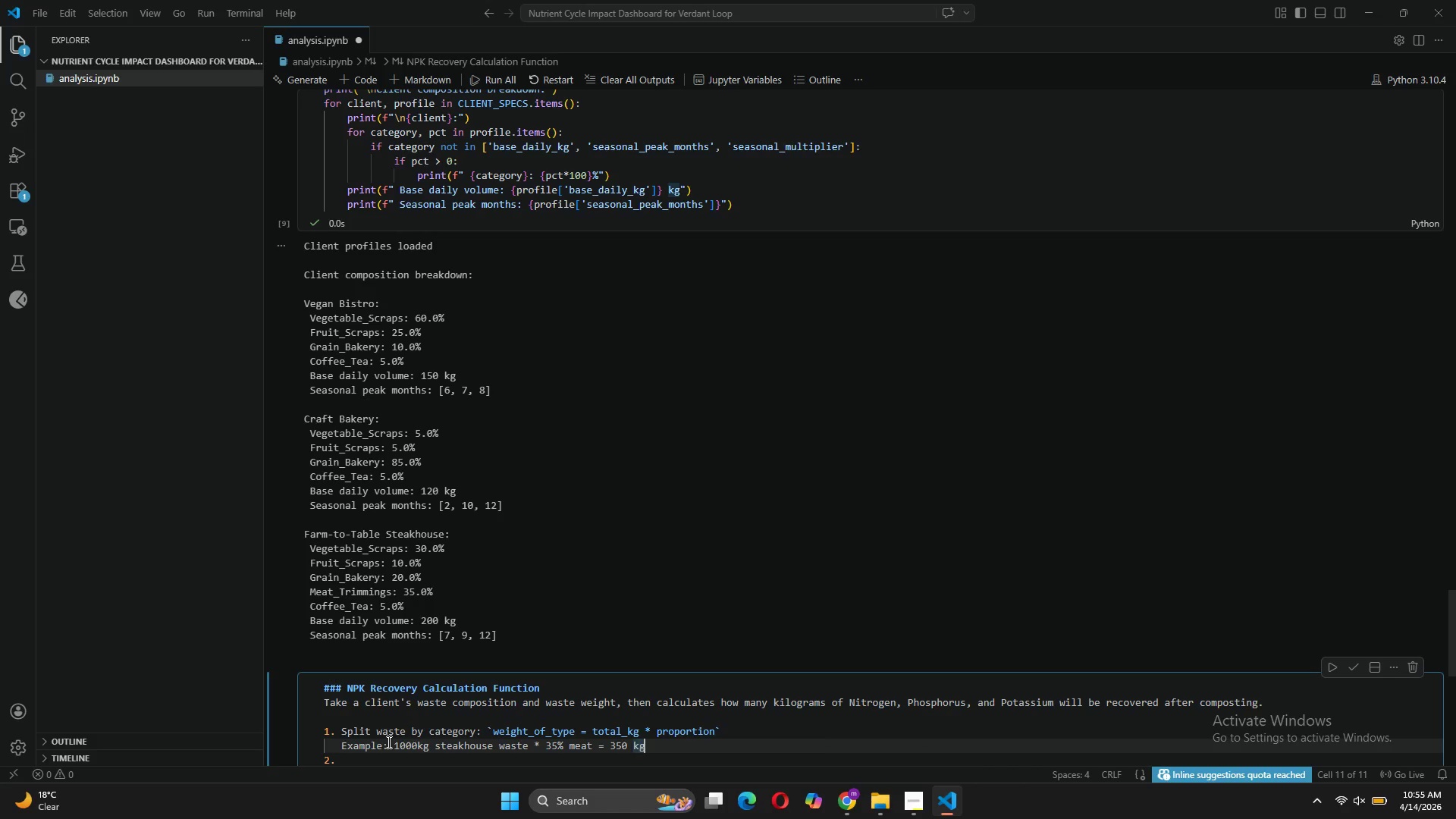 
key(ArrowRight)
 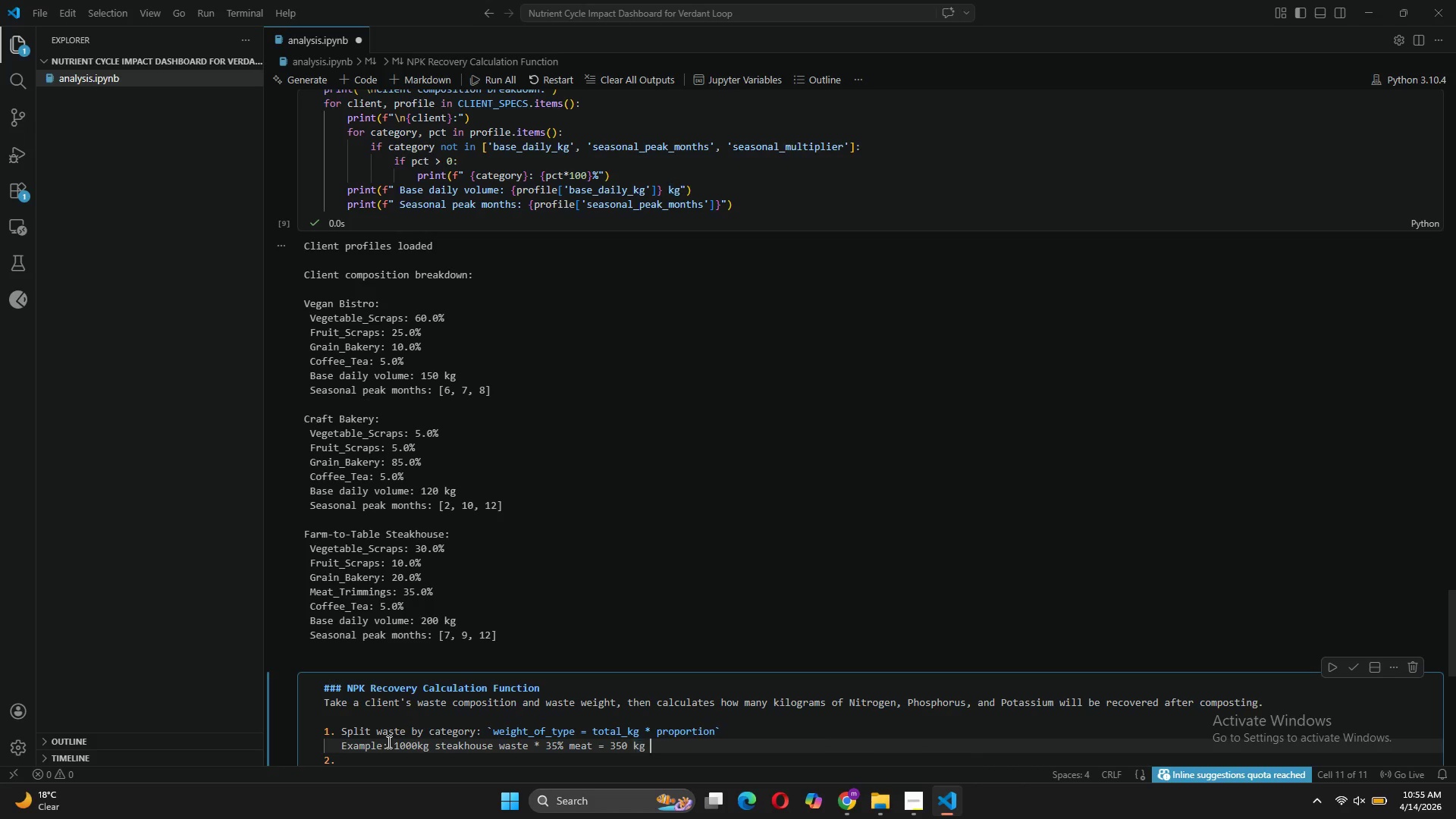 
type( meat )
 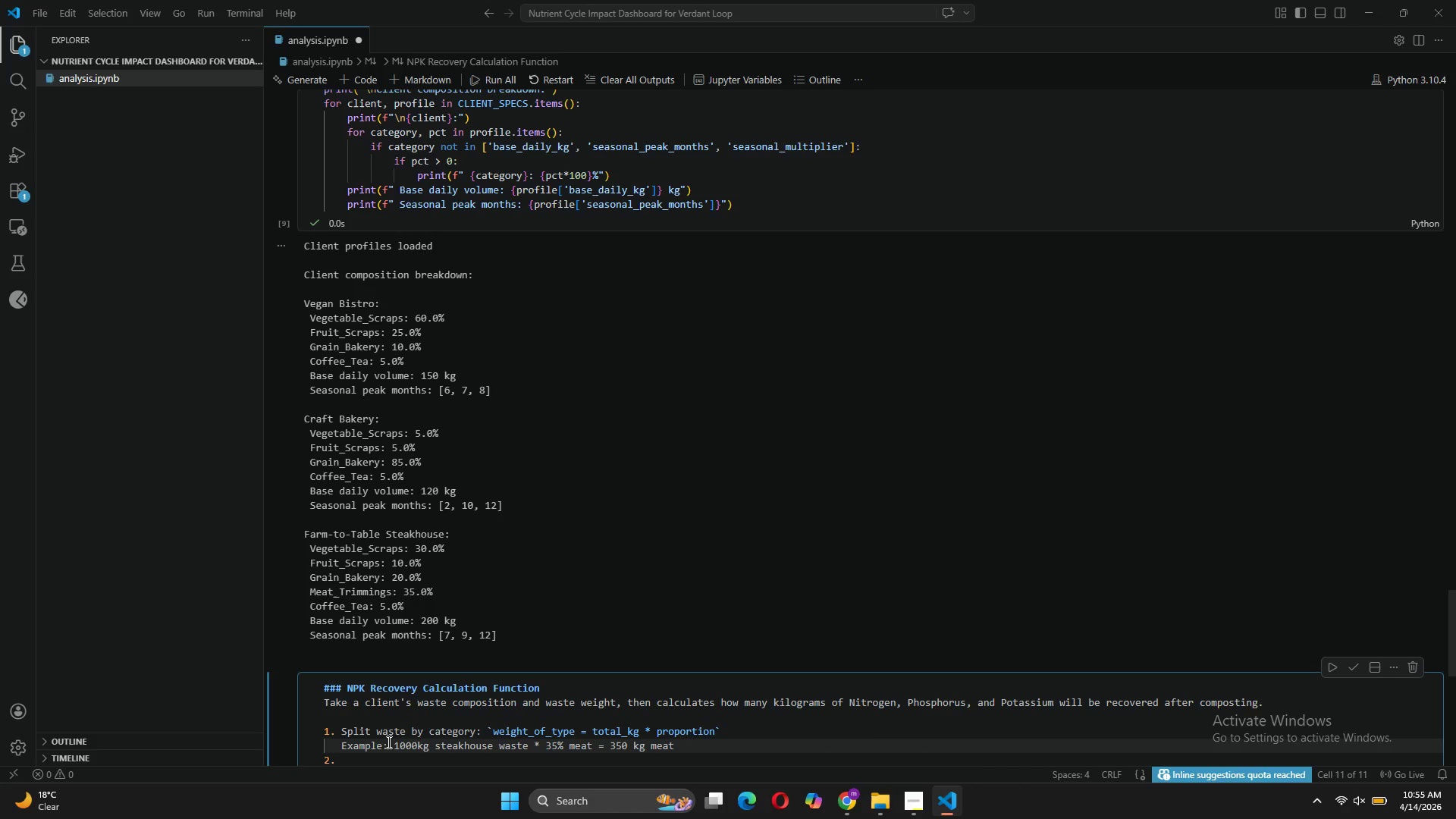 
type(trimmings)
 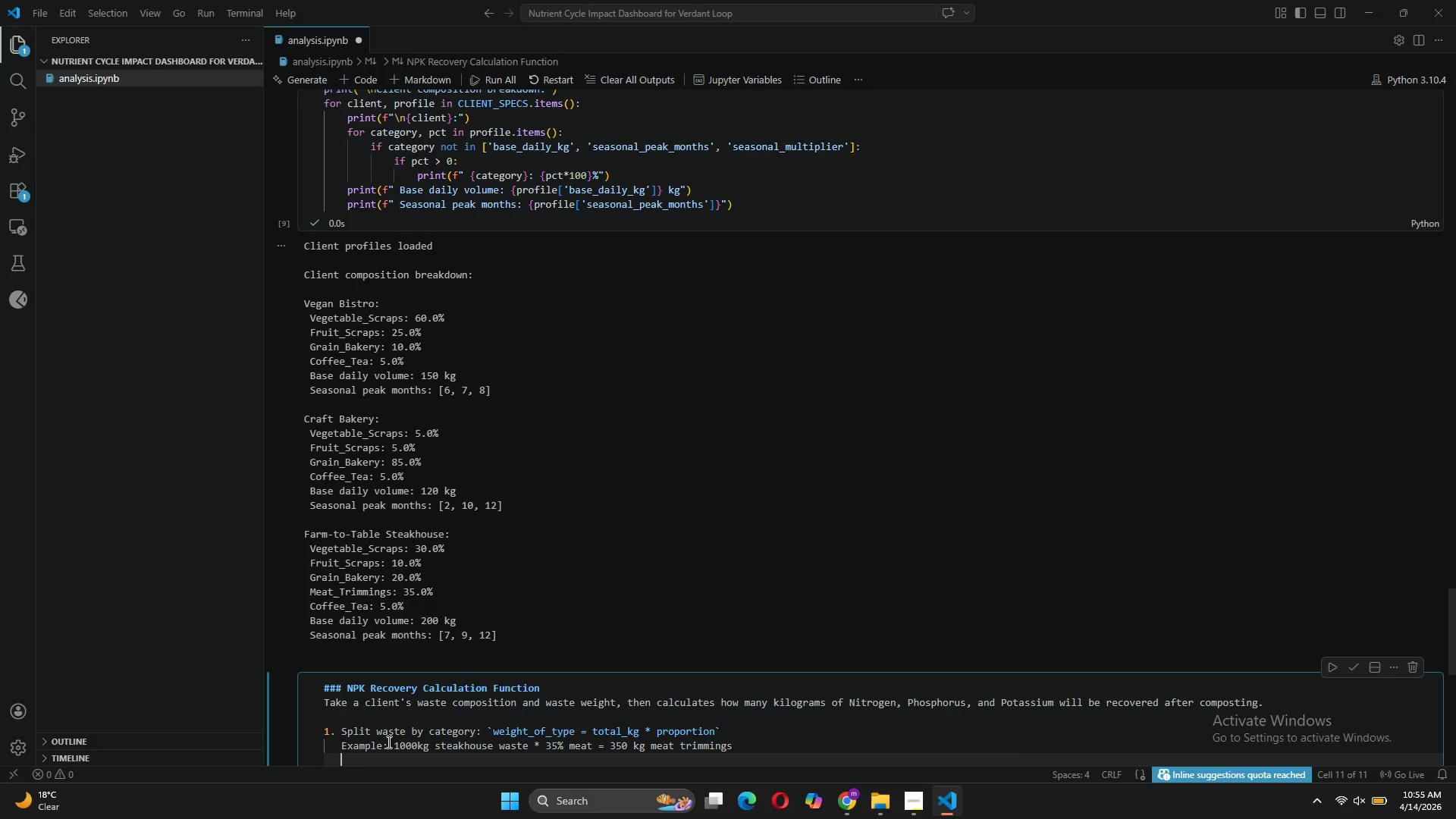 
key(Enter)
 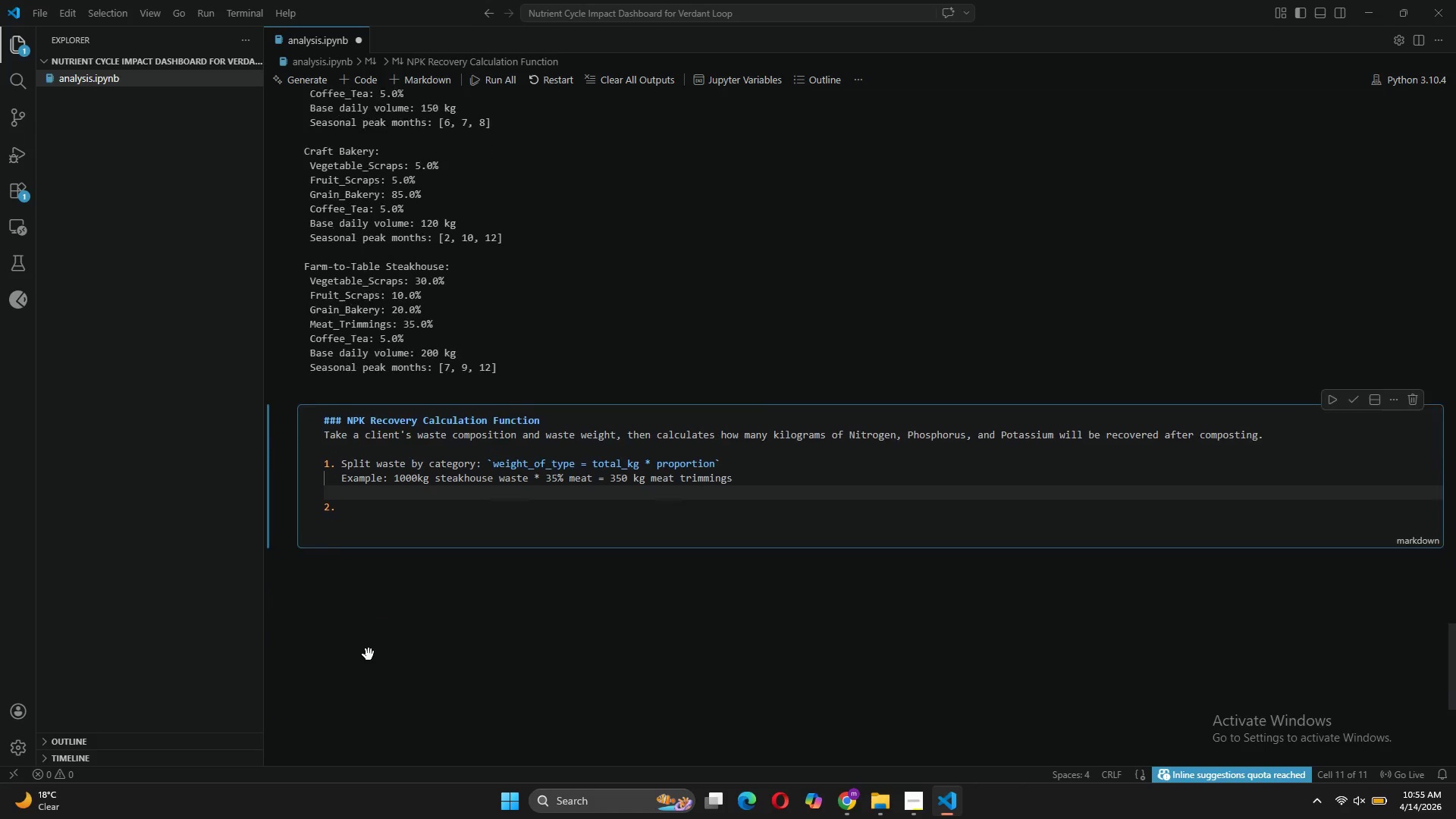 
key(Backspace)
 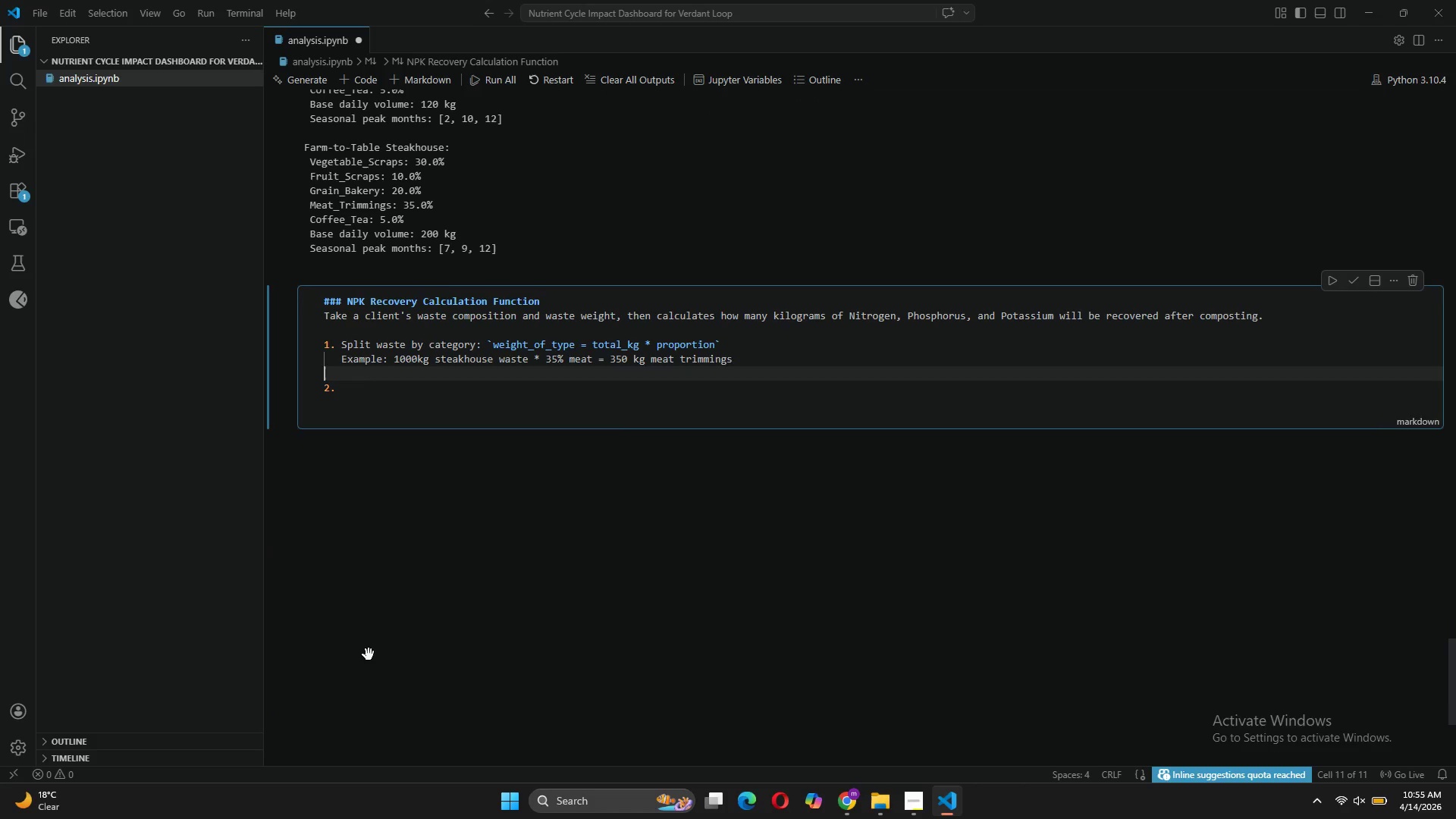 
key(Backspace)
 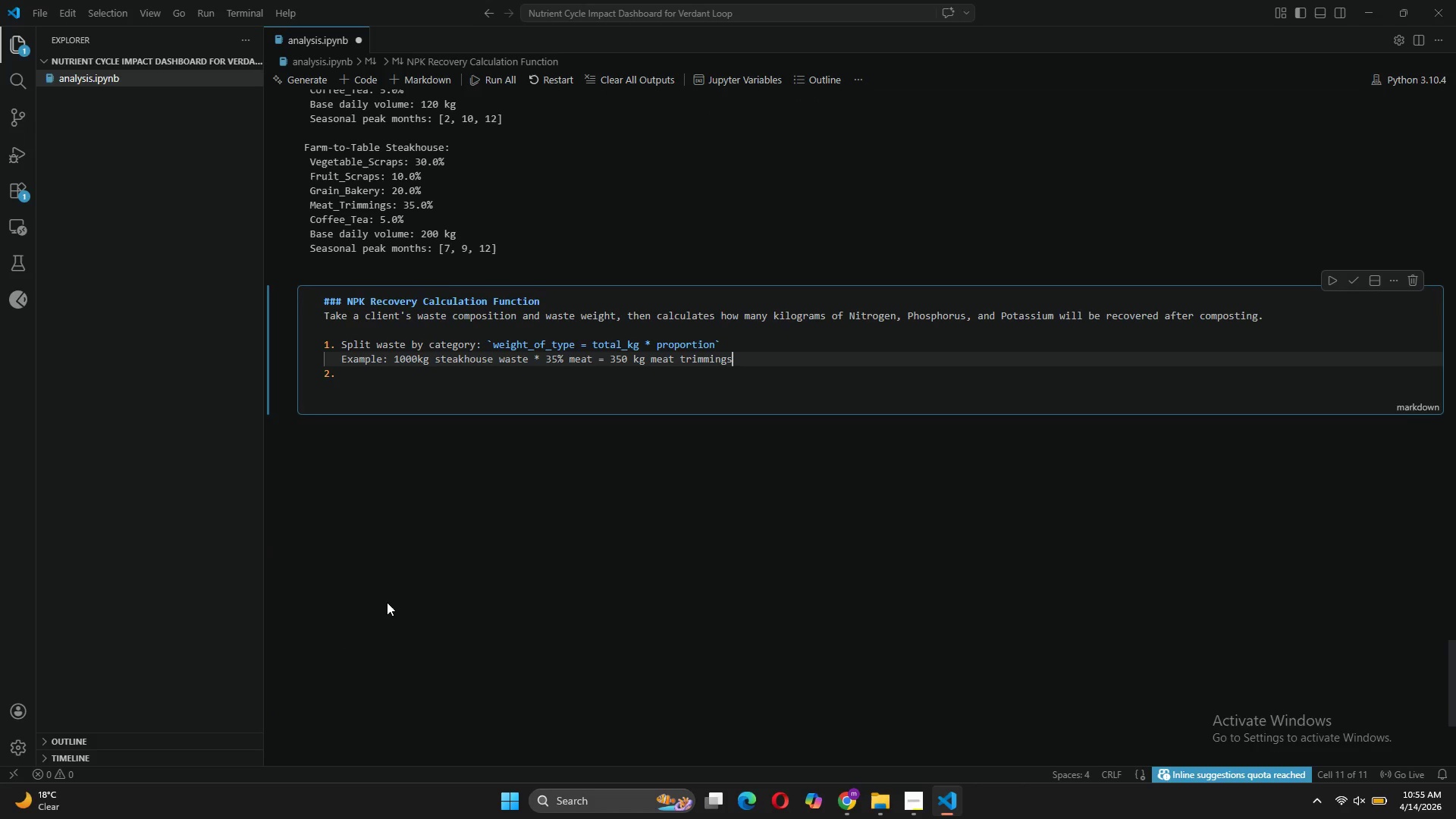 
key(Enter)
 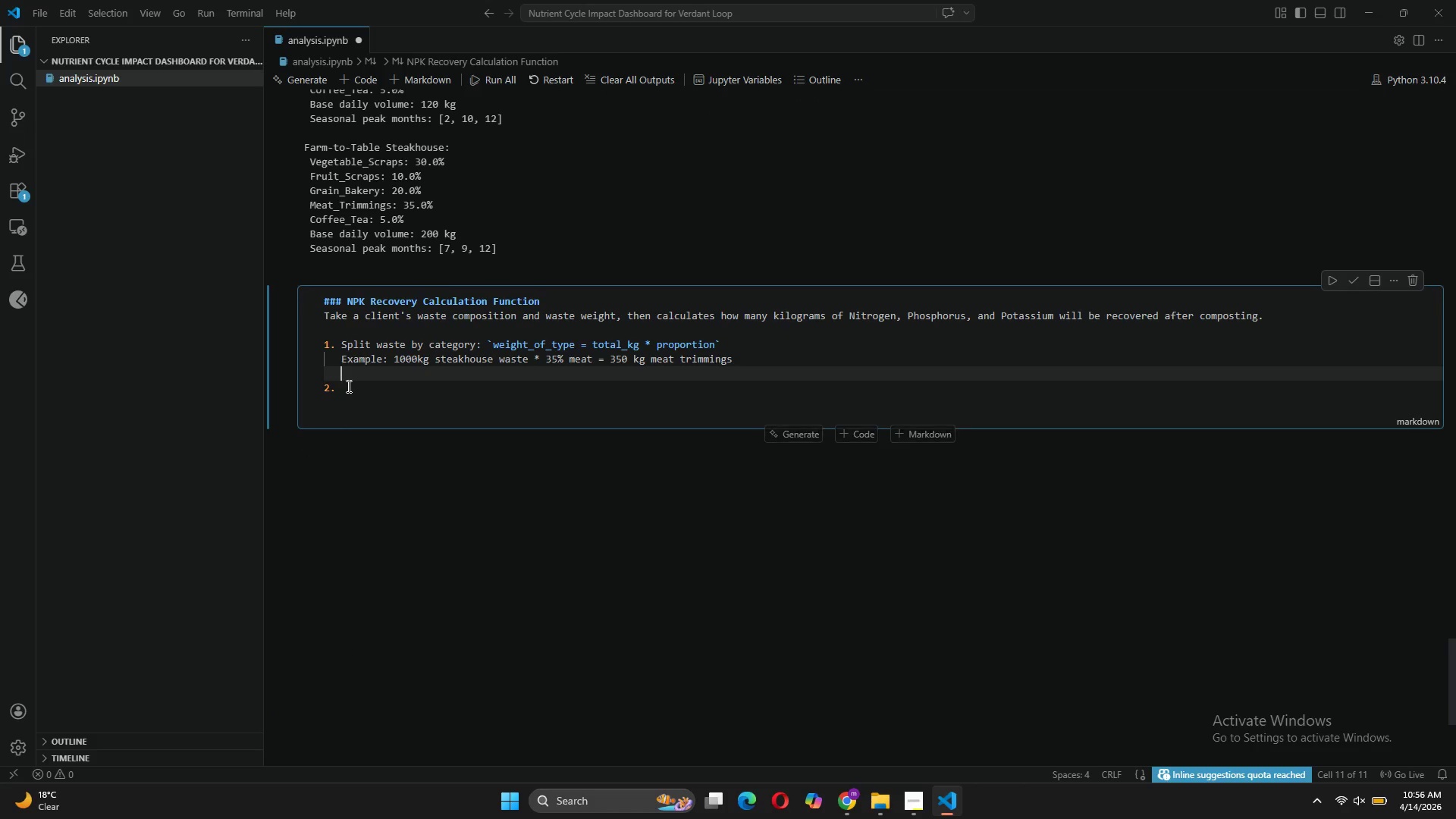 
left_click([350, 382])
 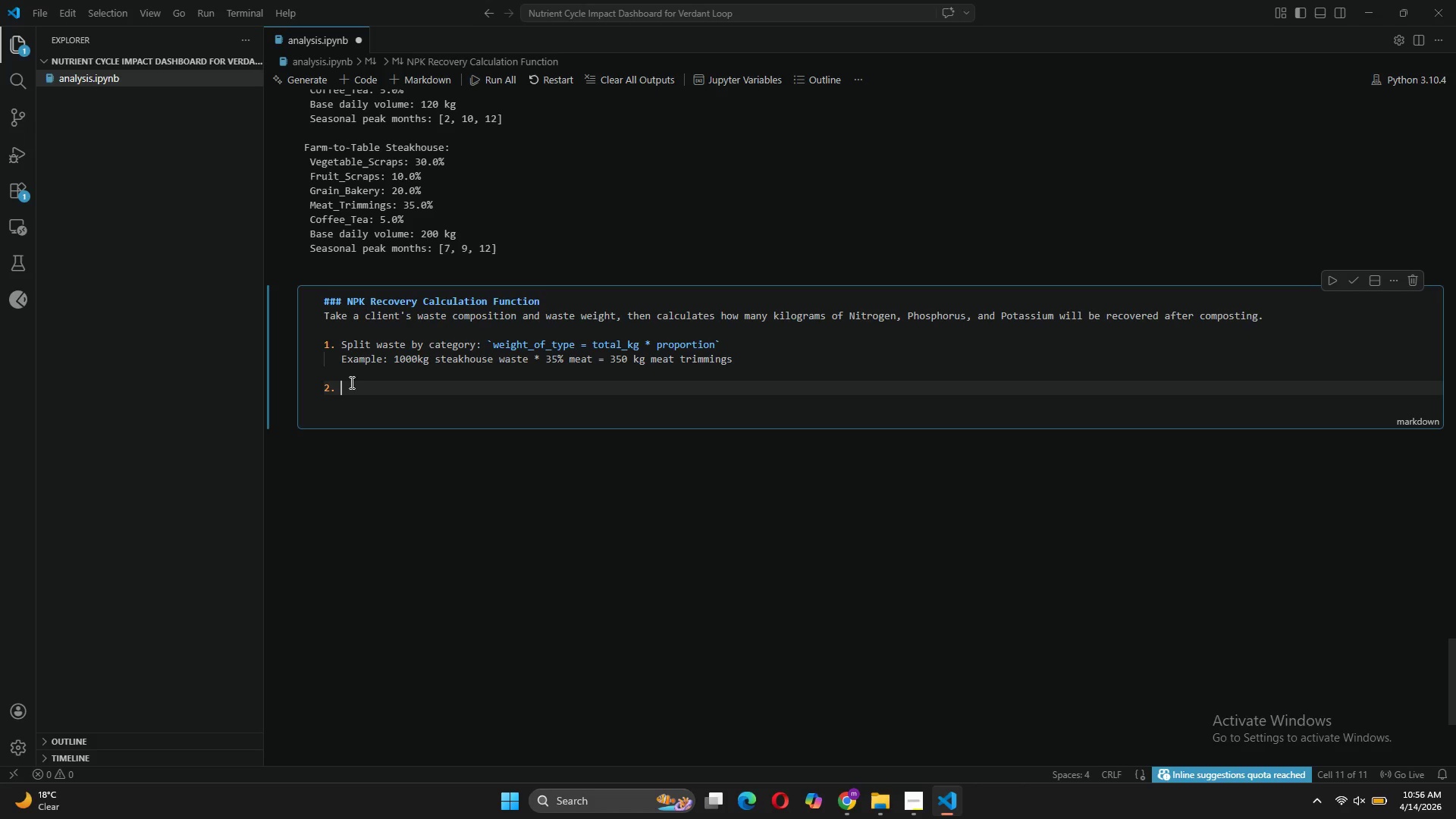 
type(Calculate e)
key(Backspace)
type(raw nutrient content: `raw_nutrient - )
key(Backspace)
key(Backspace)
type(= weight_of_type * (nutrient_%/200)
key(Backspace)
key(Backspace)
key(Backspace)
type(100)
 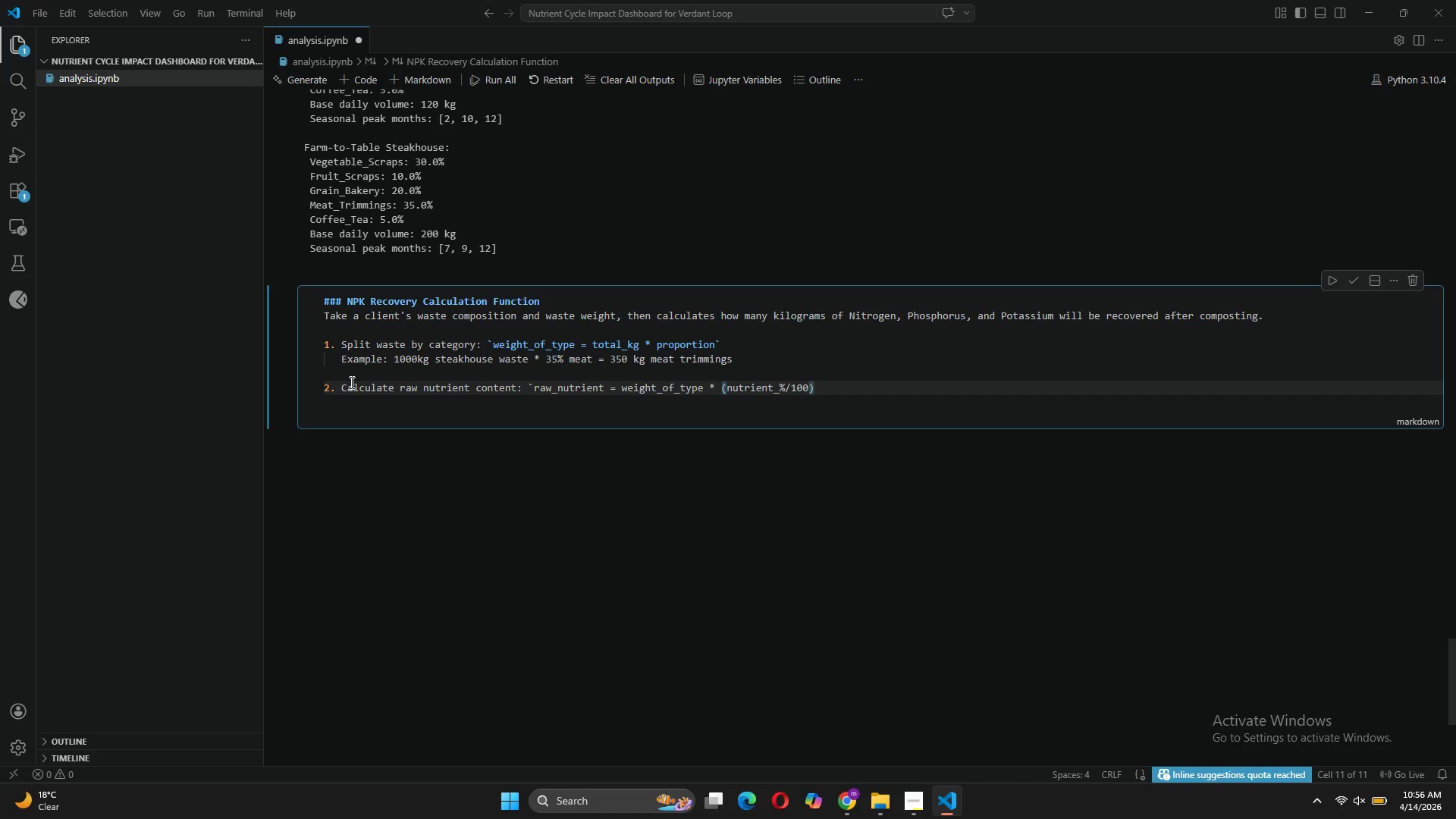 
key(ArrowRight)
 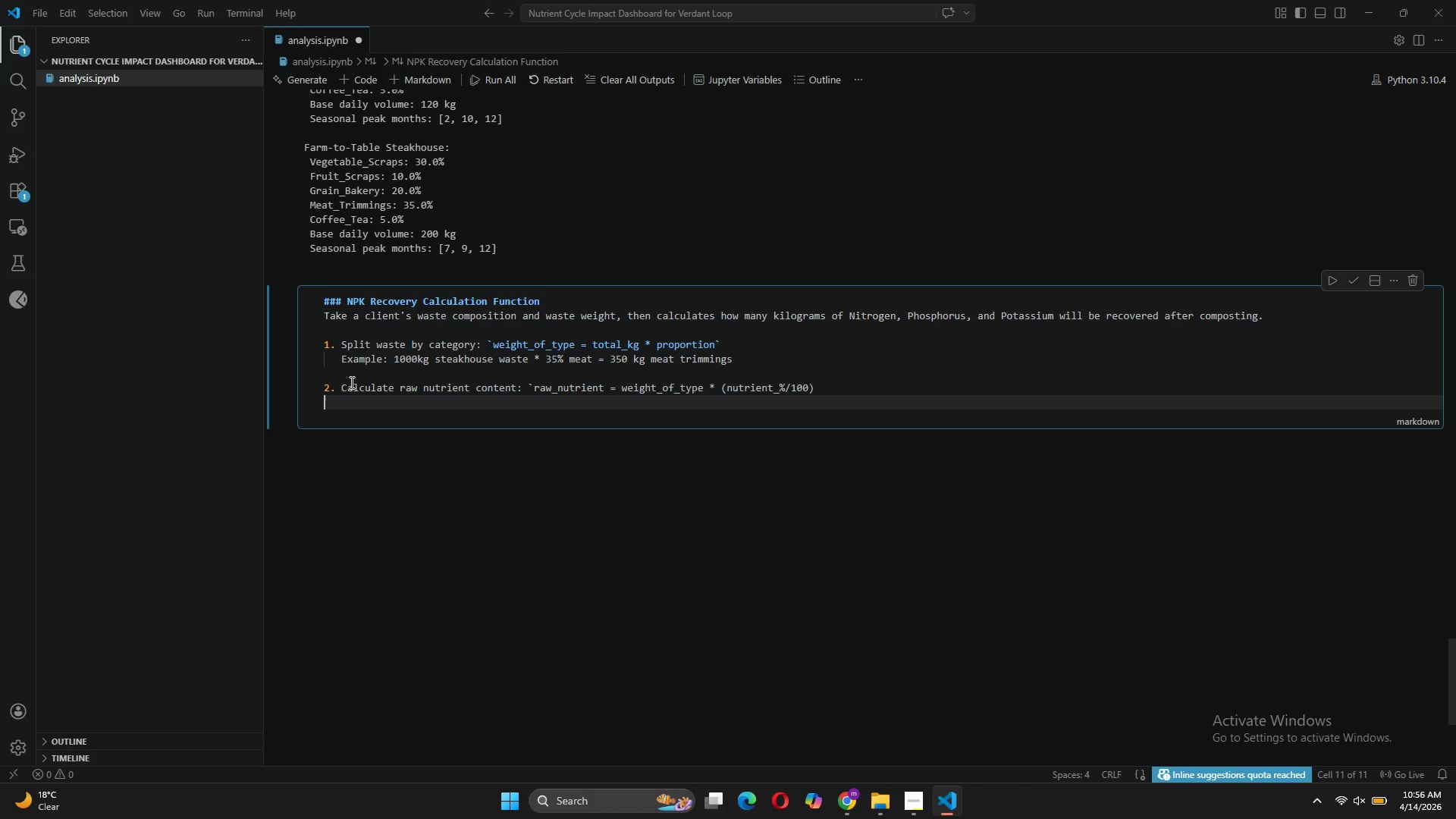 
key(ArrowRight)
 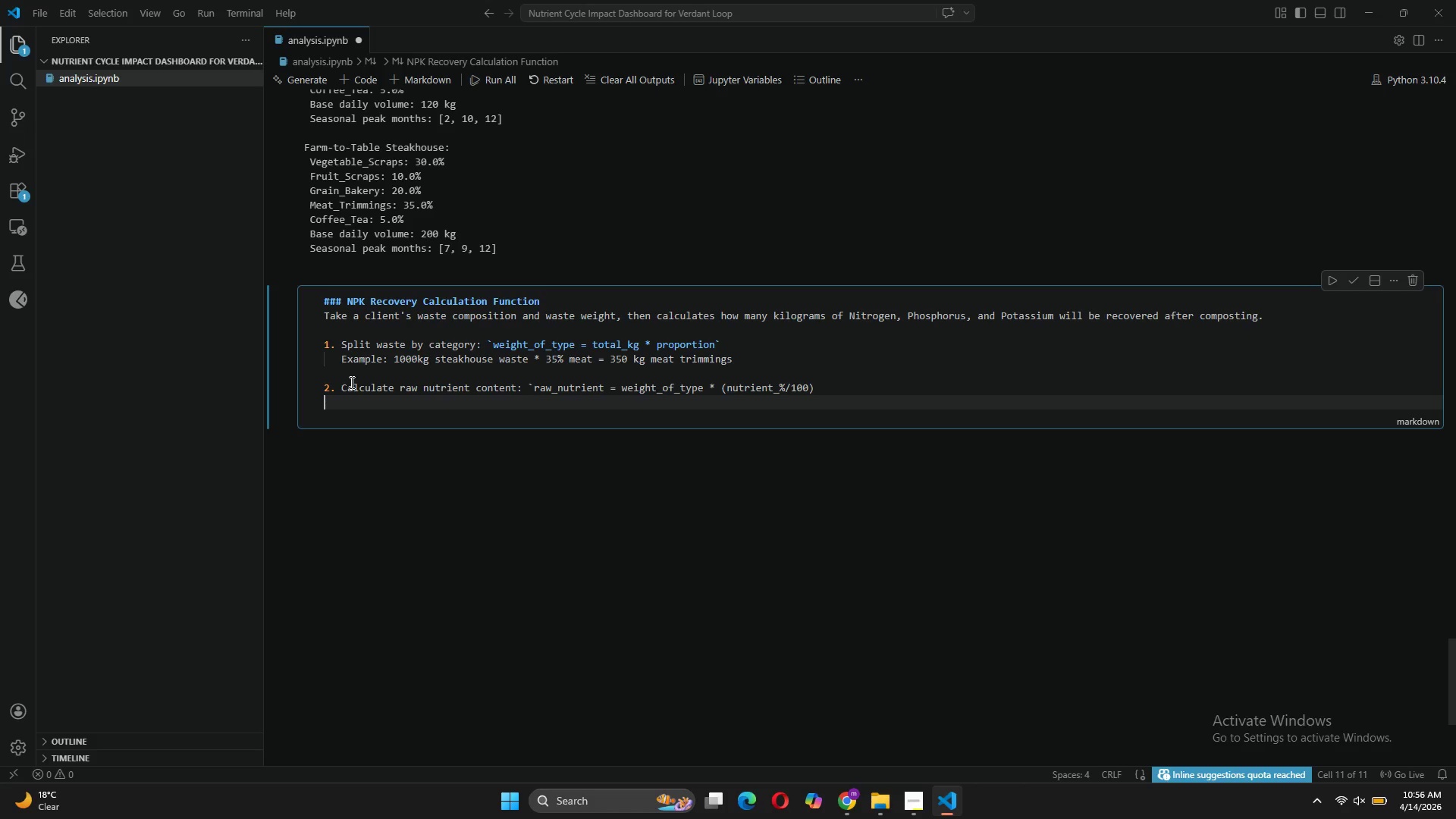 
type(   Example: 350 kg meat * )
 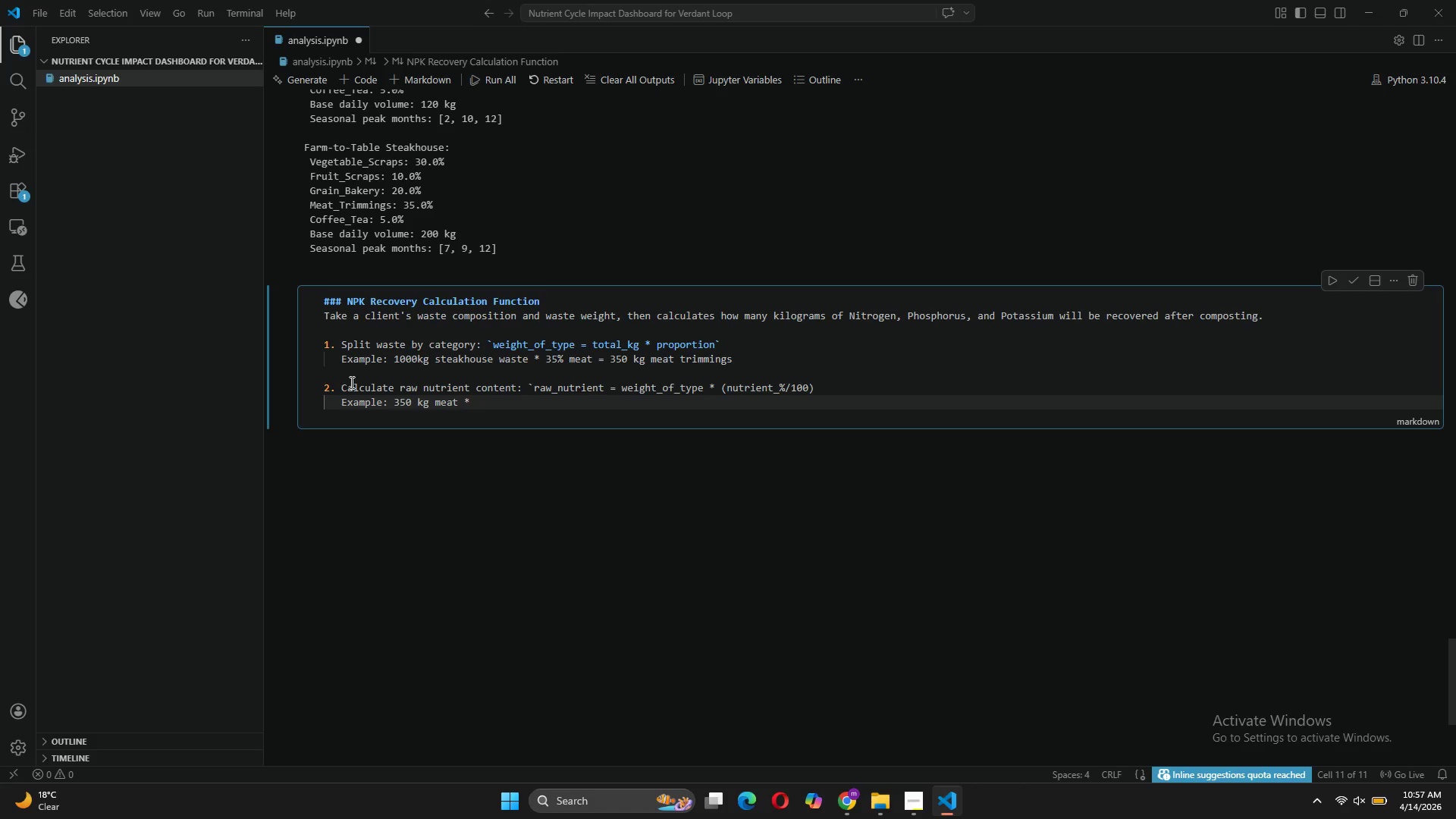 
type((1.98)
 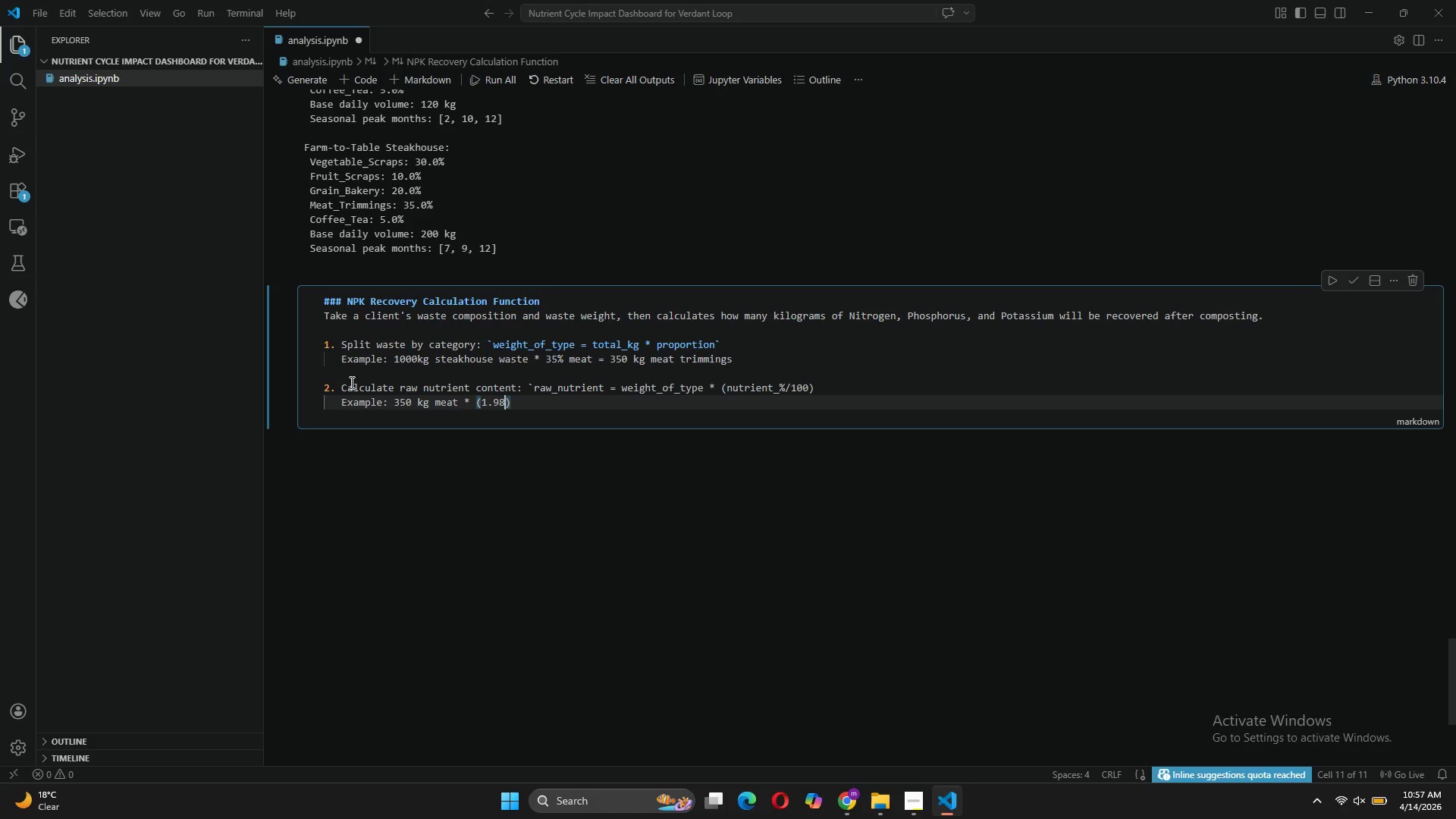 
key(Shift+5)
 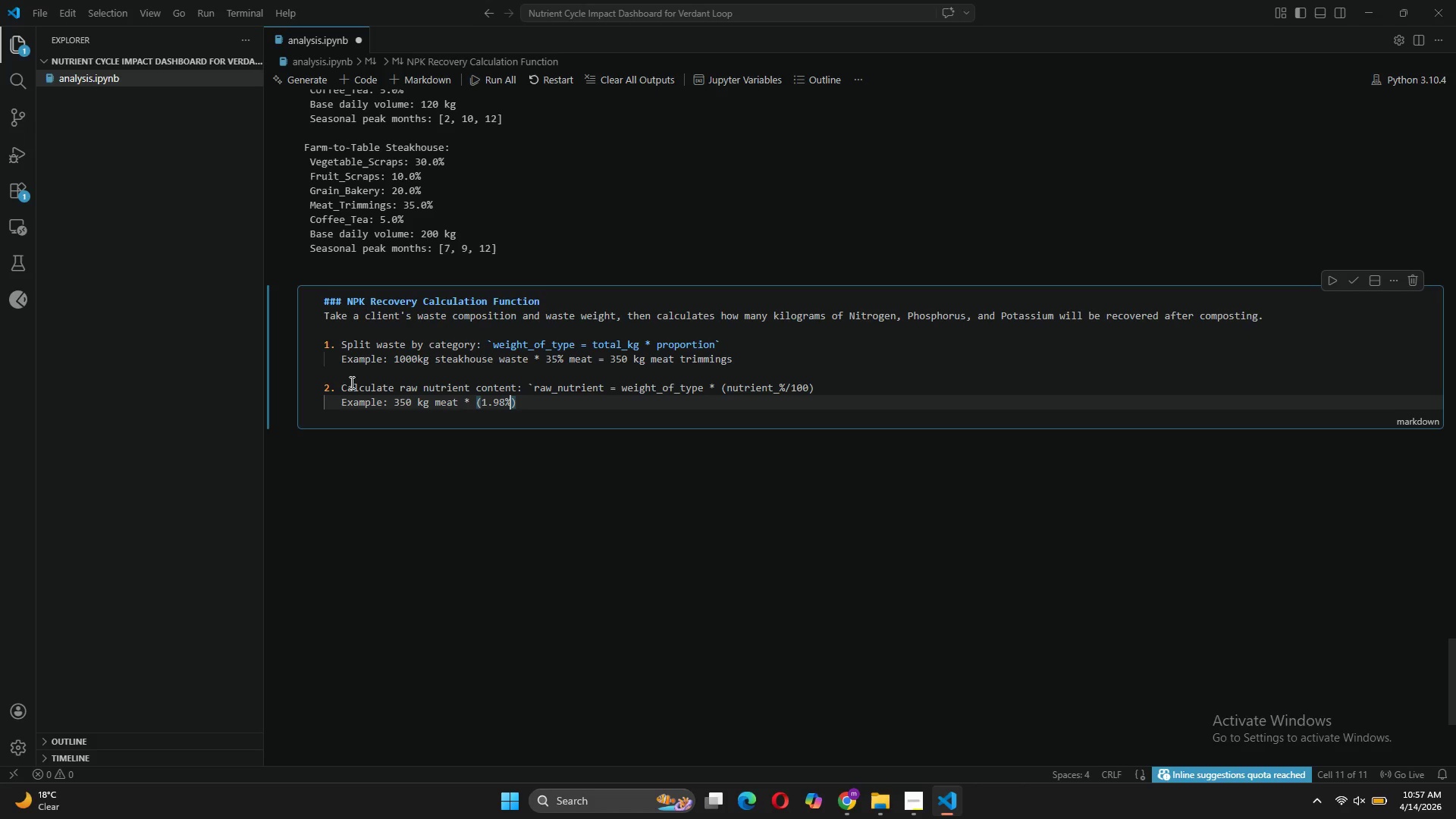 
key(Space)
 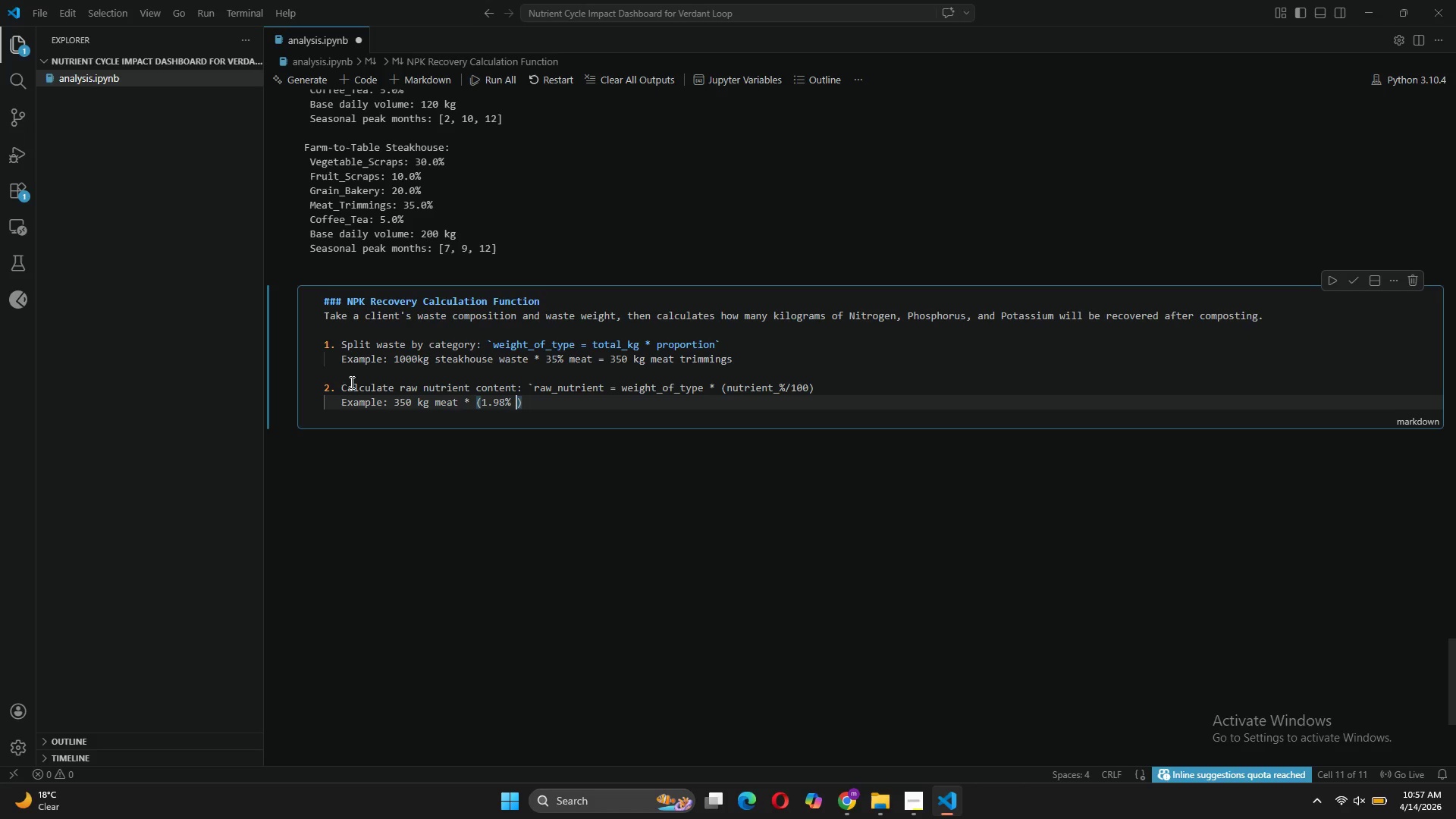 
key(CapsLock)
 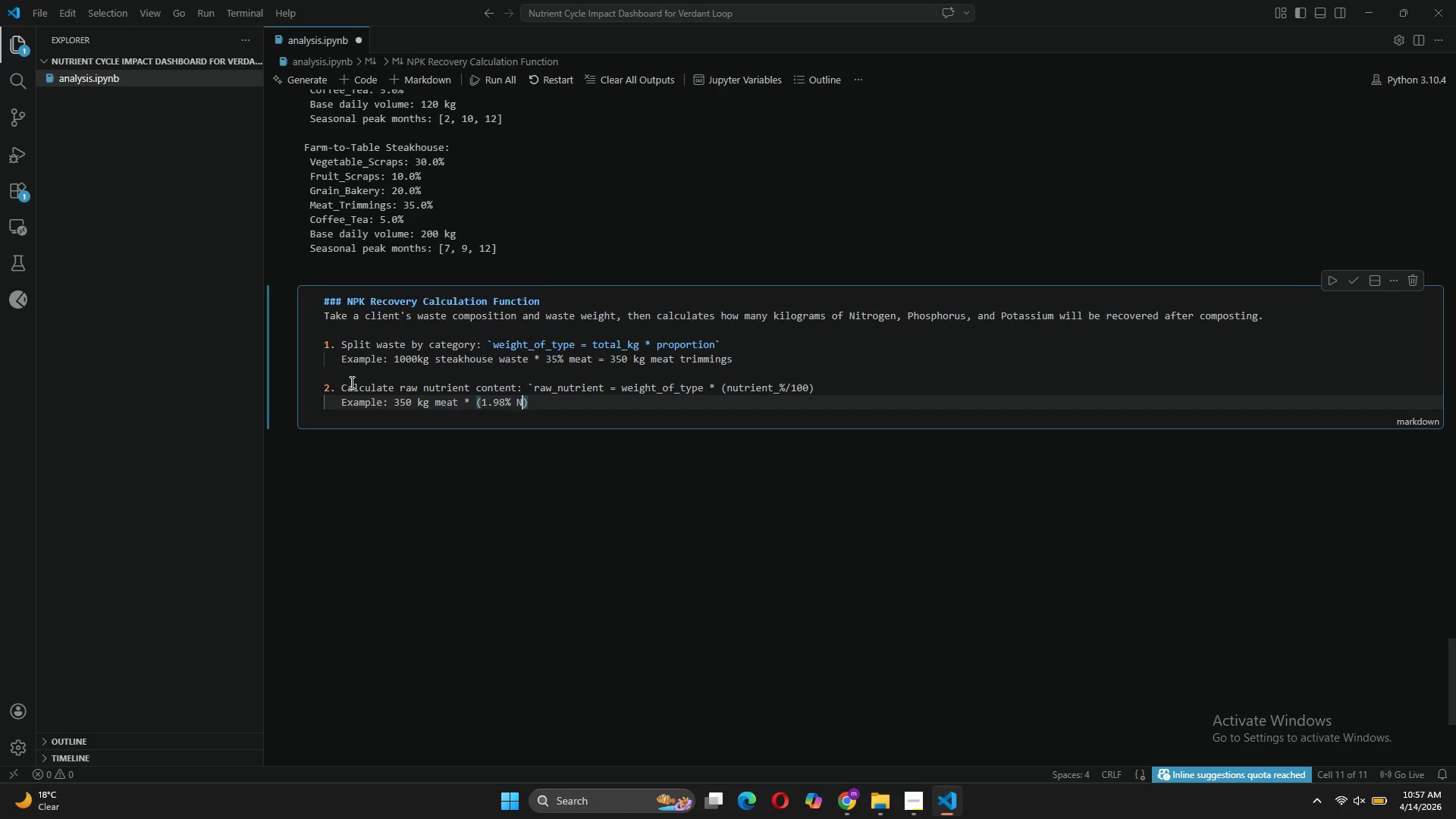 
key(N)
 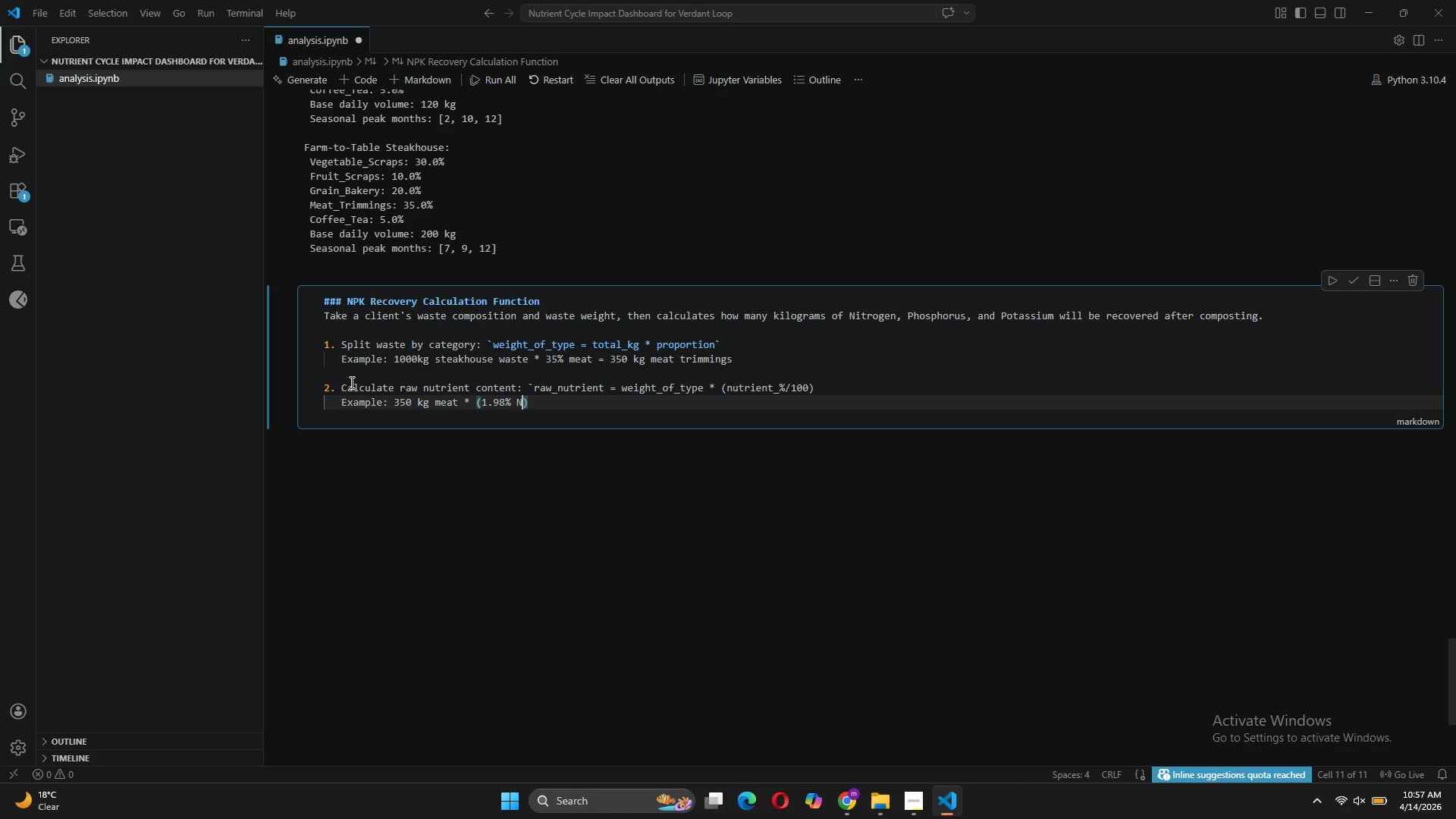 
key(CapsLock)
 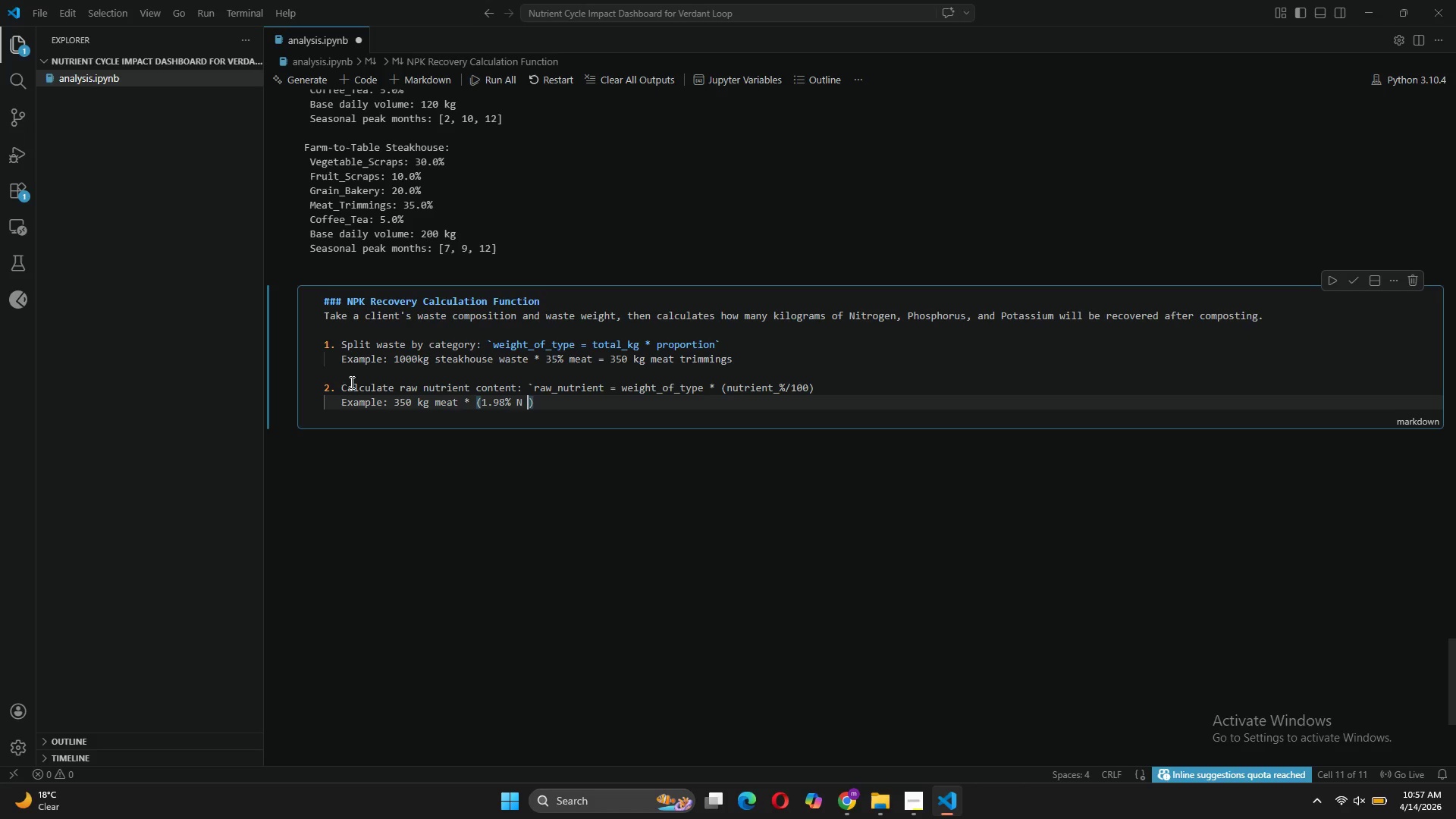 
key(Space)
 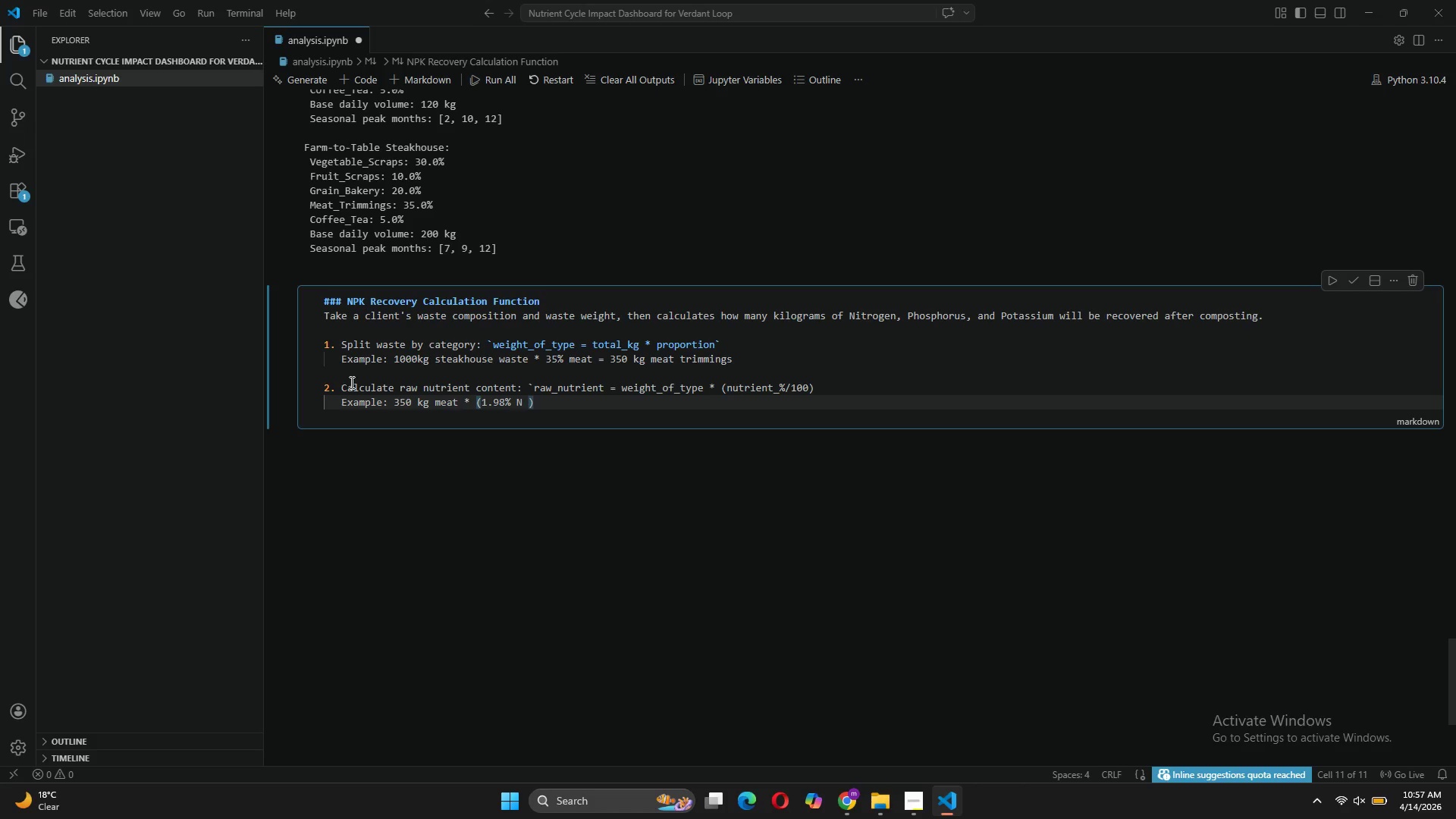 
hold_key(key=ShiftLeft, duration=2.92)
 